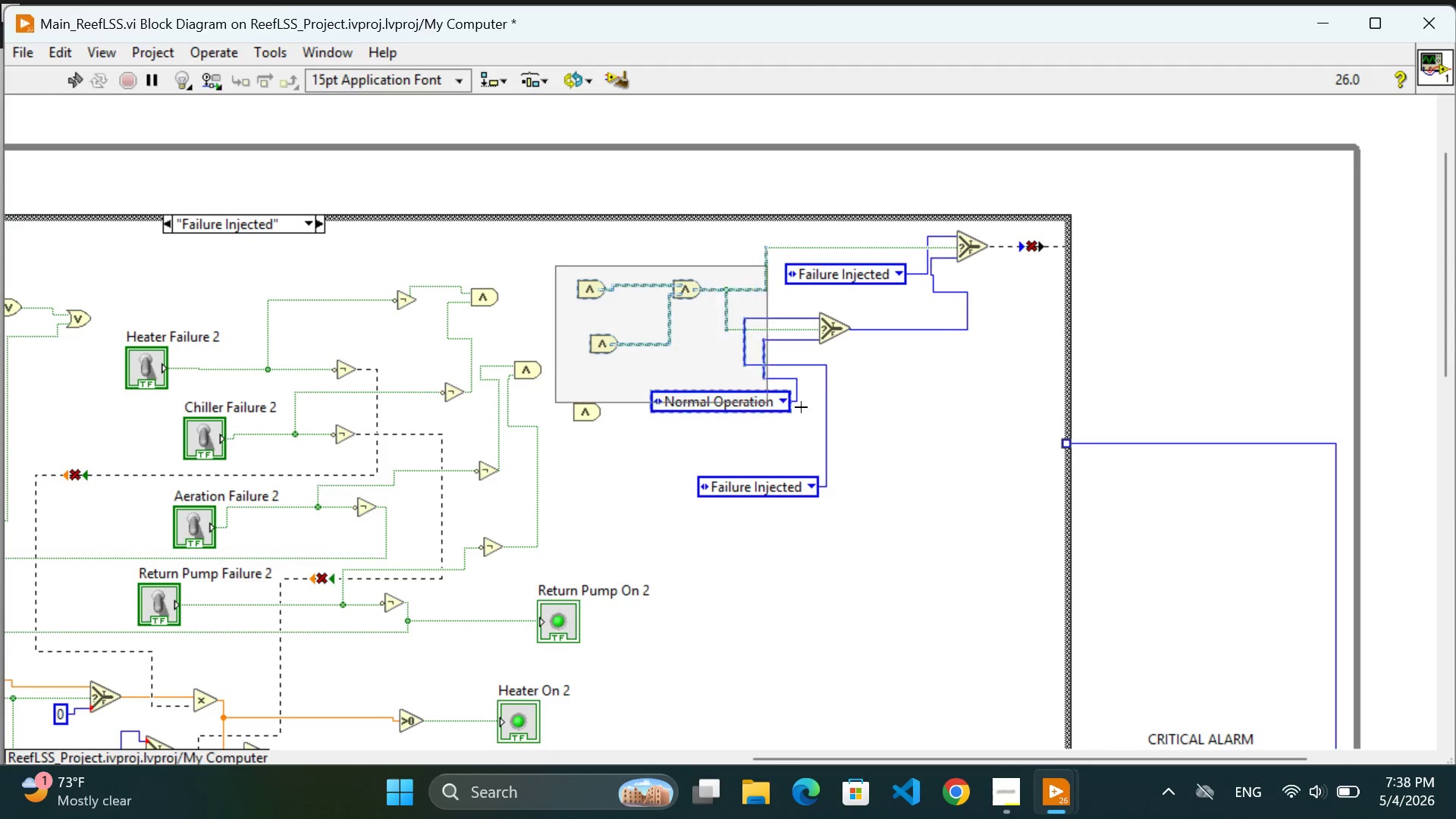 
left_click_drag(start_coordinate=[813, 410], to_coordinate=[829, 414])
 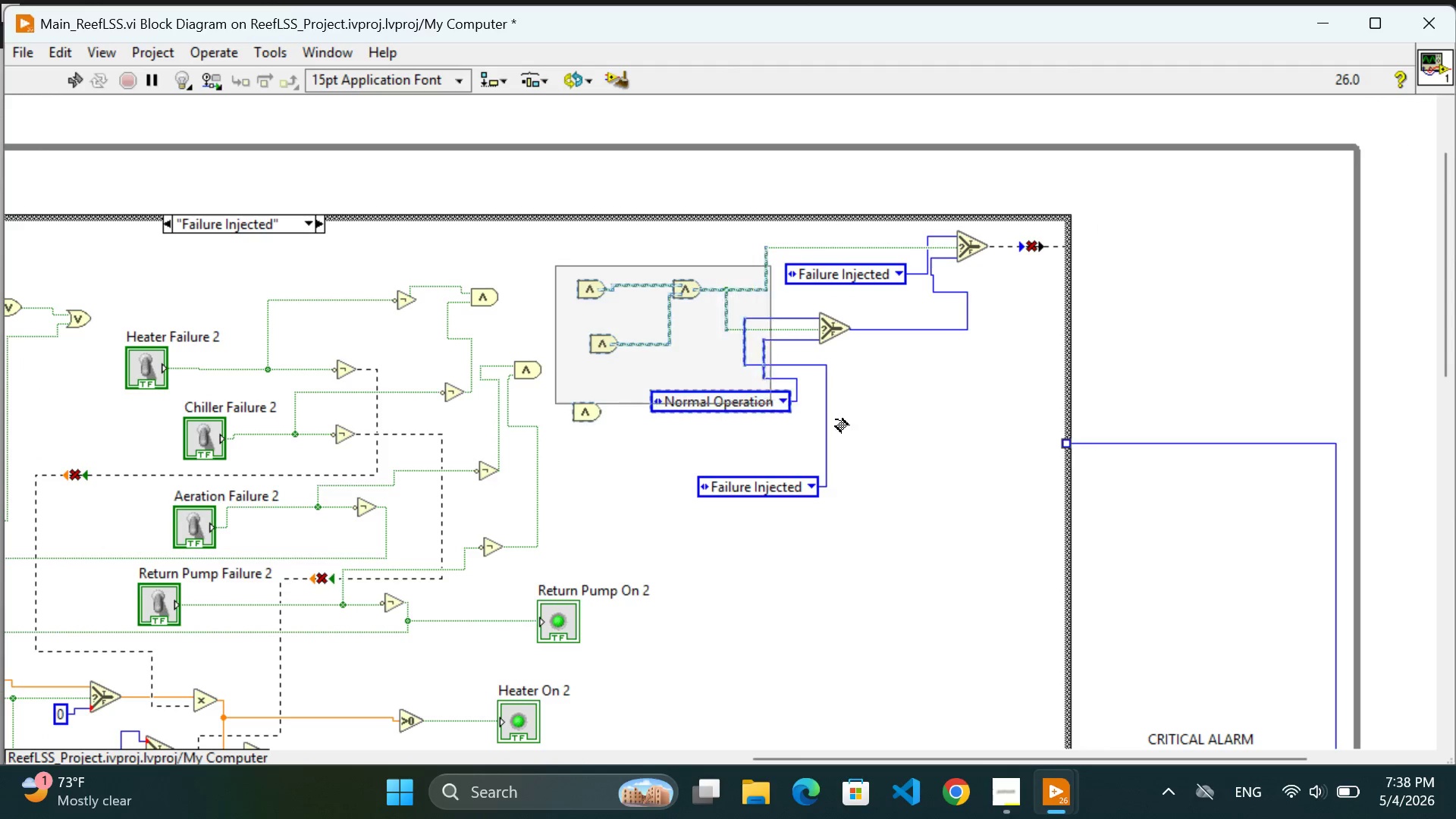 
left_click_drag(start_coordinate=[836, 420], to_coordinate=[879, 499])
 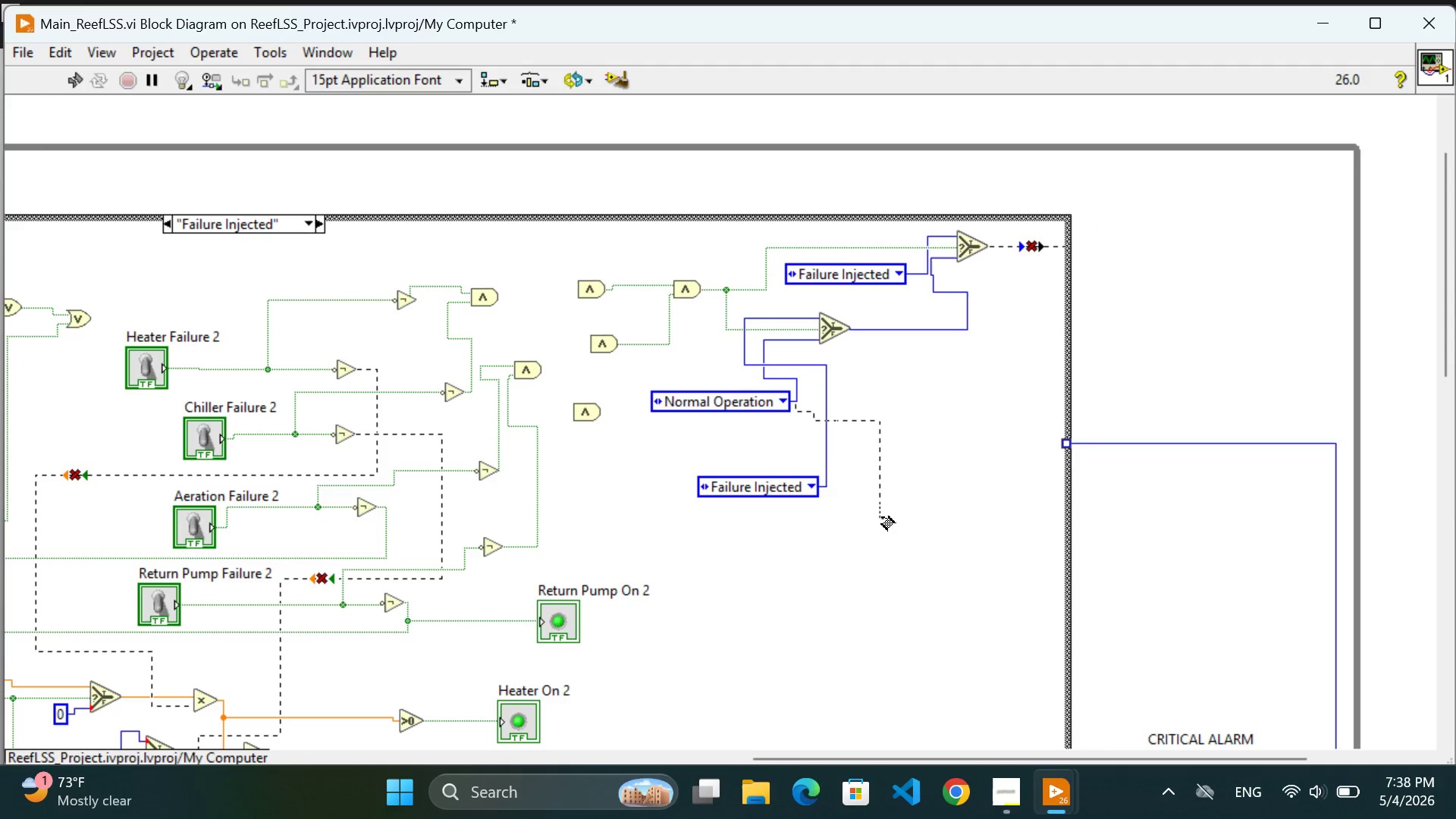 
left_click([882, 517])
 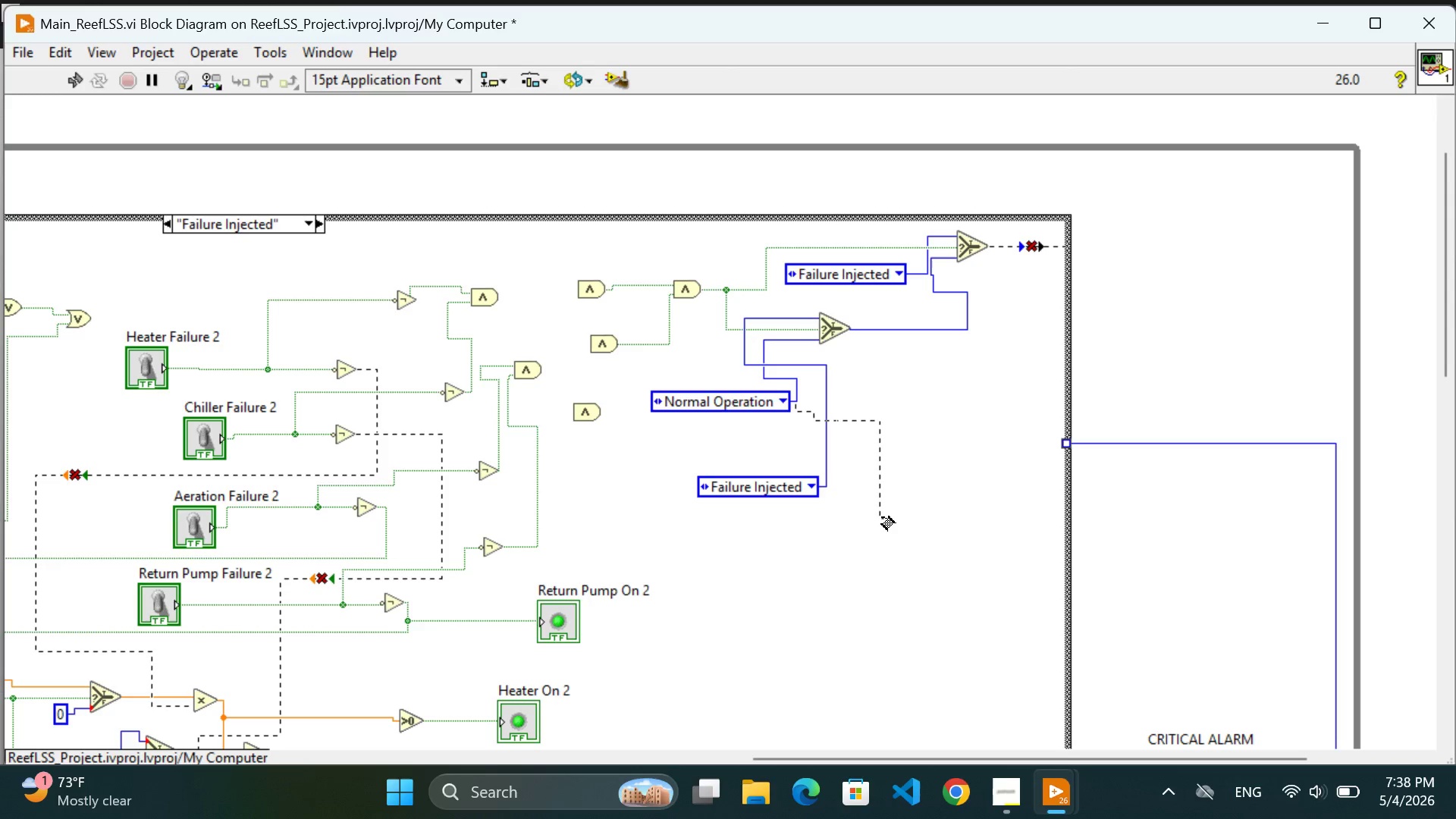 
double_click([882, 517])
 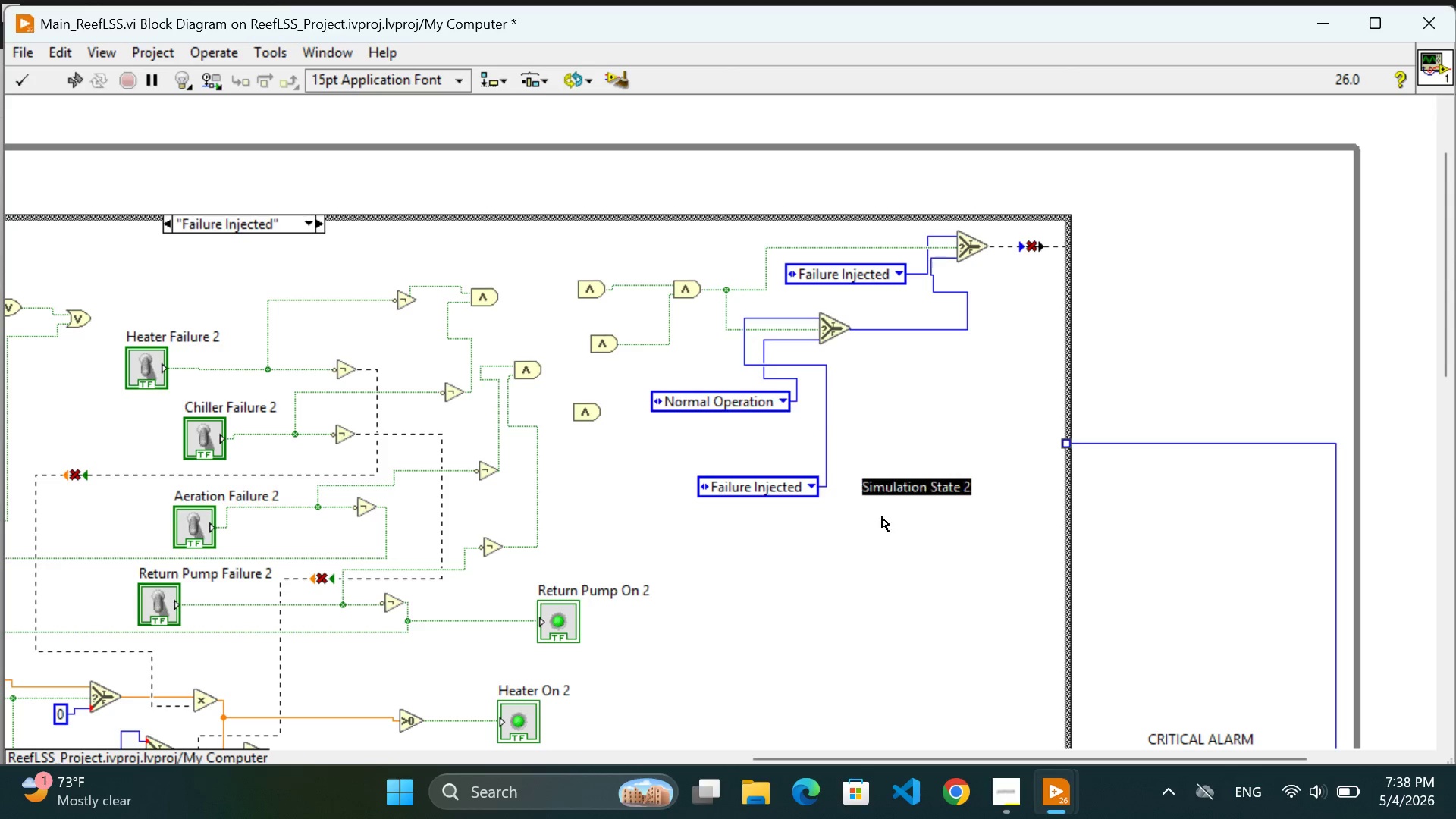 
triple_click([882, 517])
 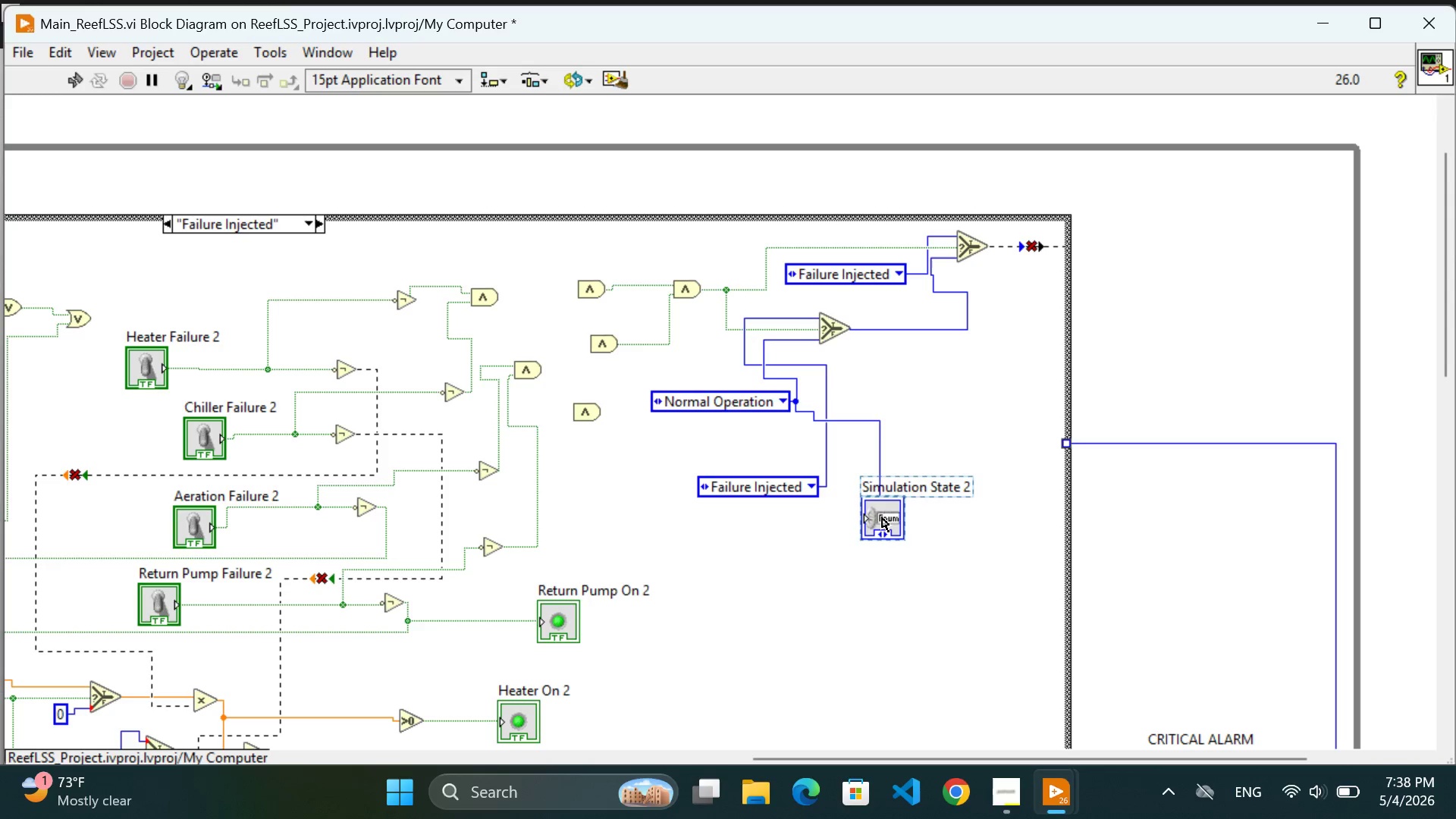 
key(Control+Z)
 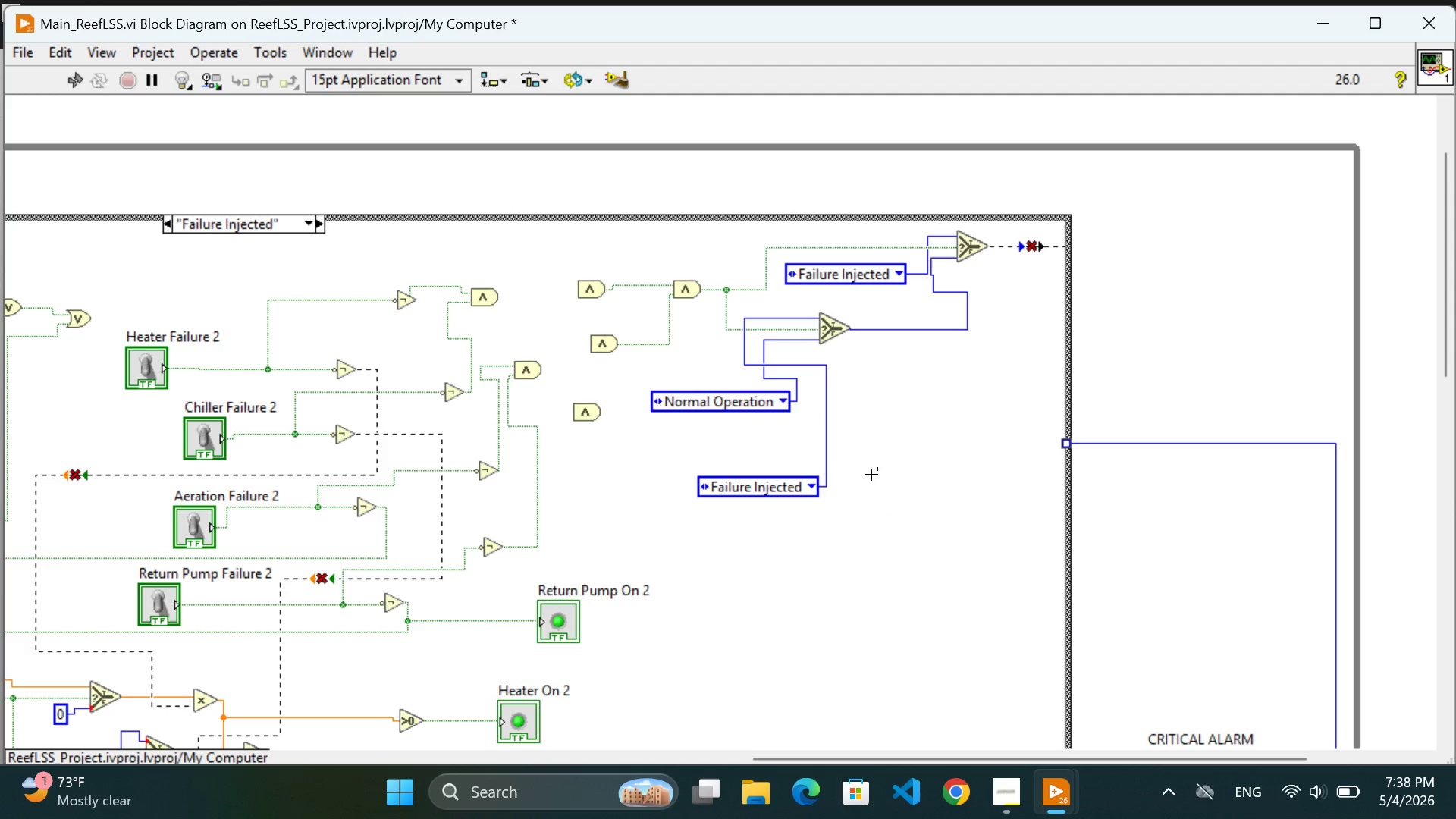 
scroll: coordinate [856, 485], scroll_direction: down, amount: 21.0
 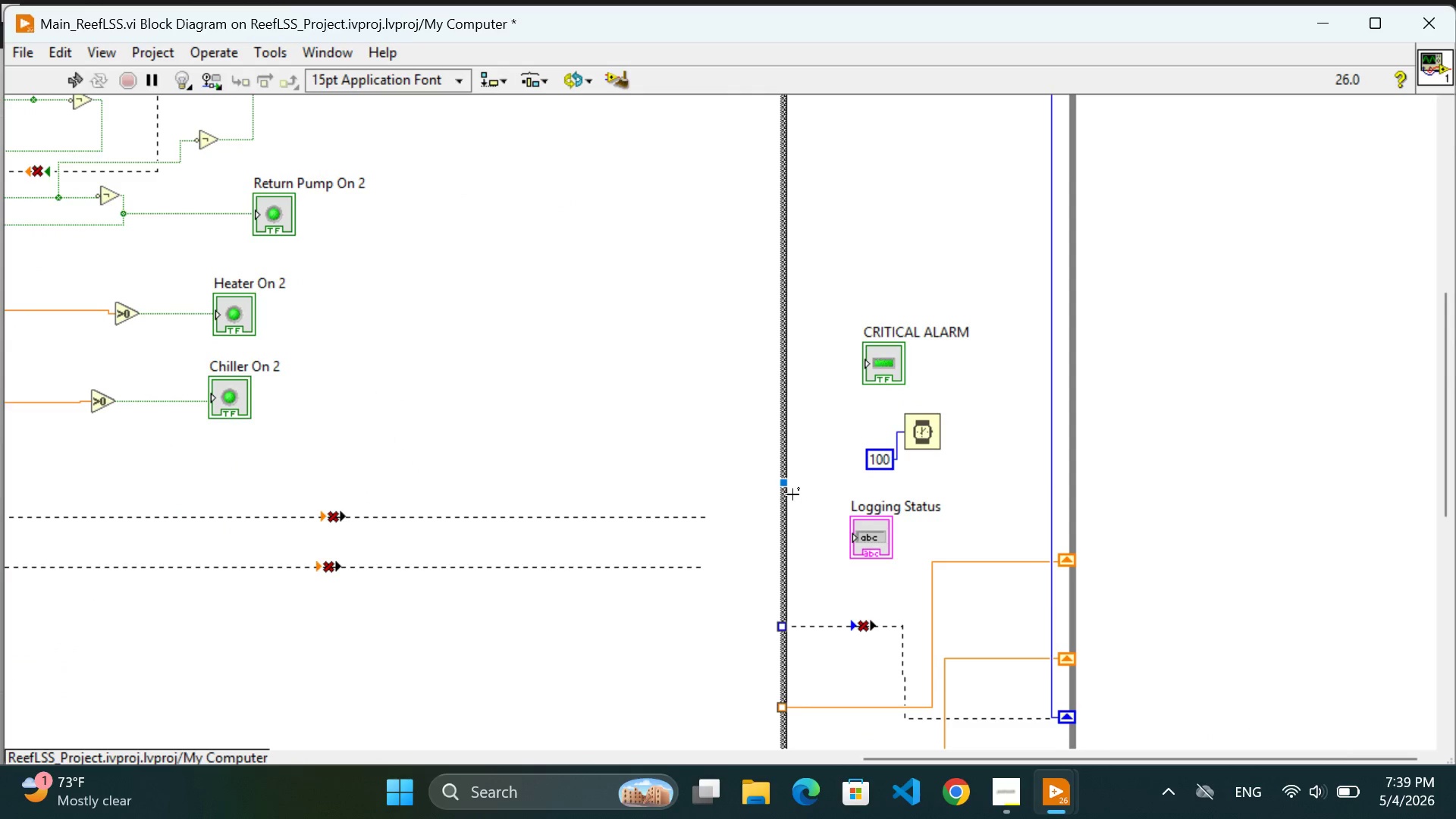 
left_click_drag(start_coordinate=[781, 484], to_coordinate=[866, 479])
 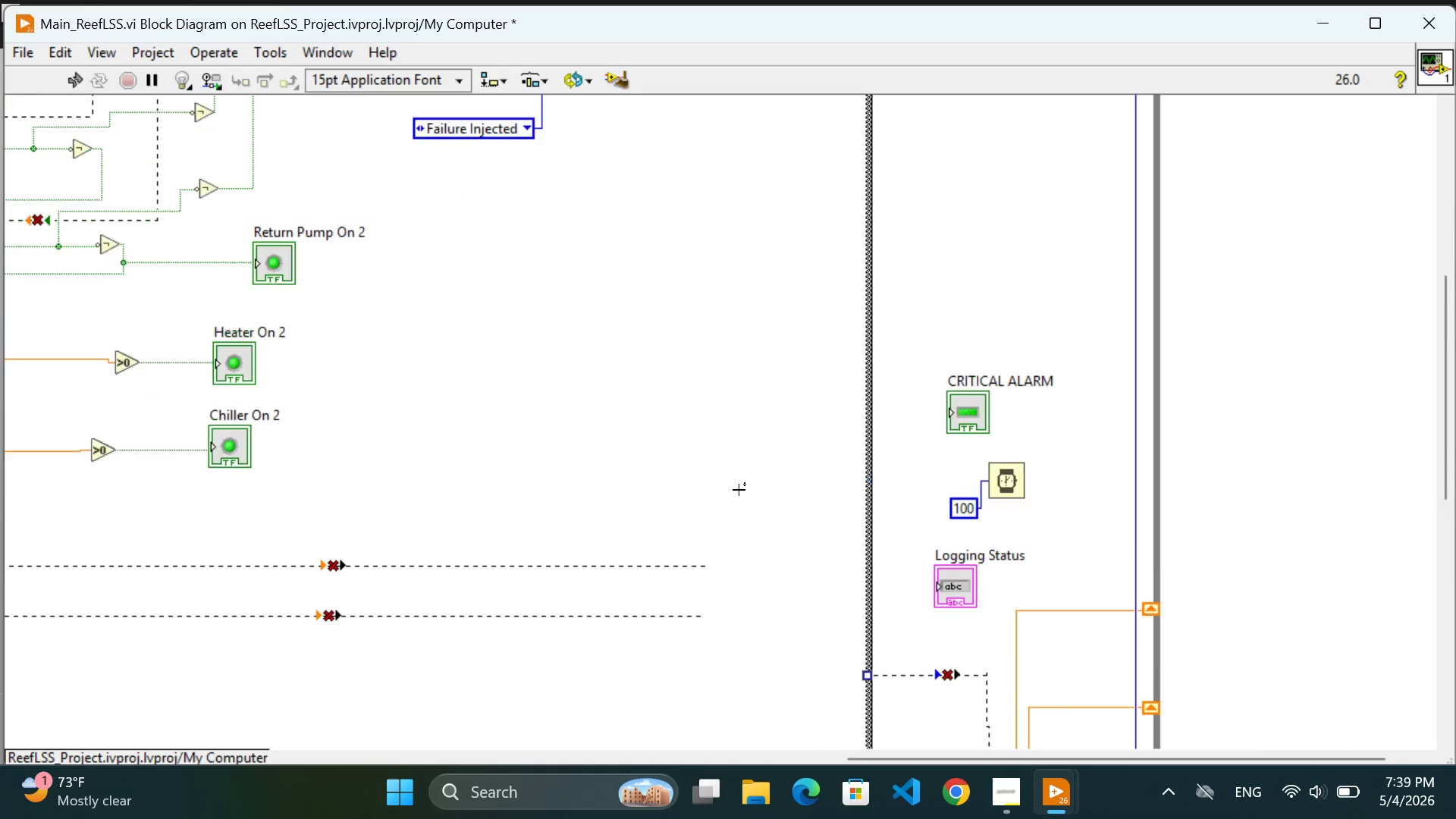 
scroll: coordinate [738, 490], scroll_direction: up, amount: 9.0
 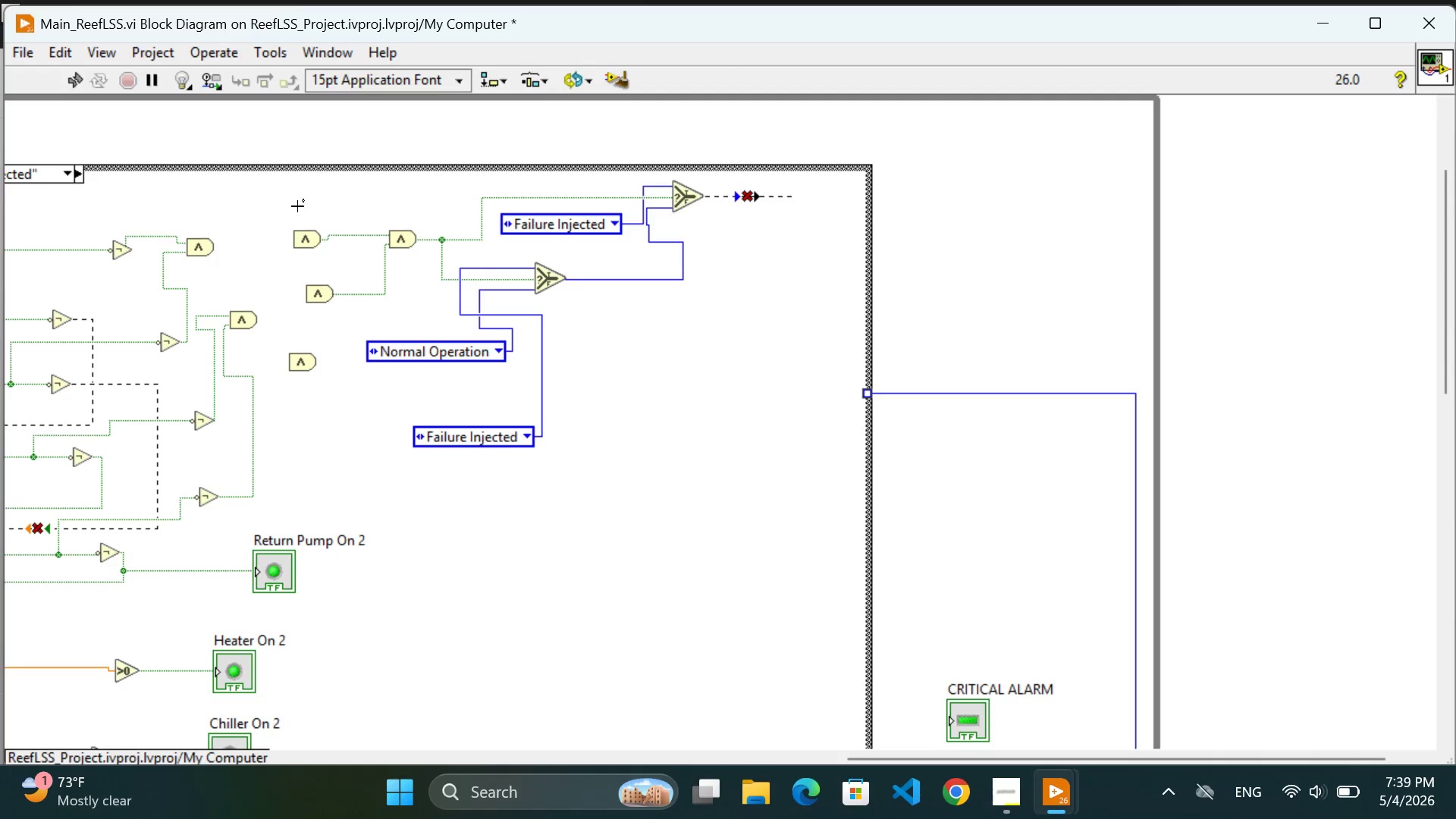 
left_click_drag(start_coordinate=[286, 197], to_coordinate=[758, 483])
 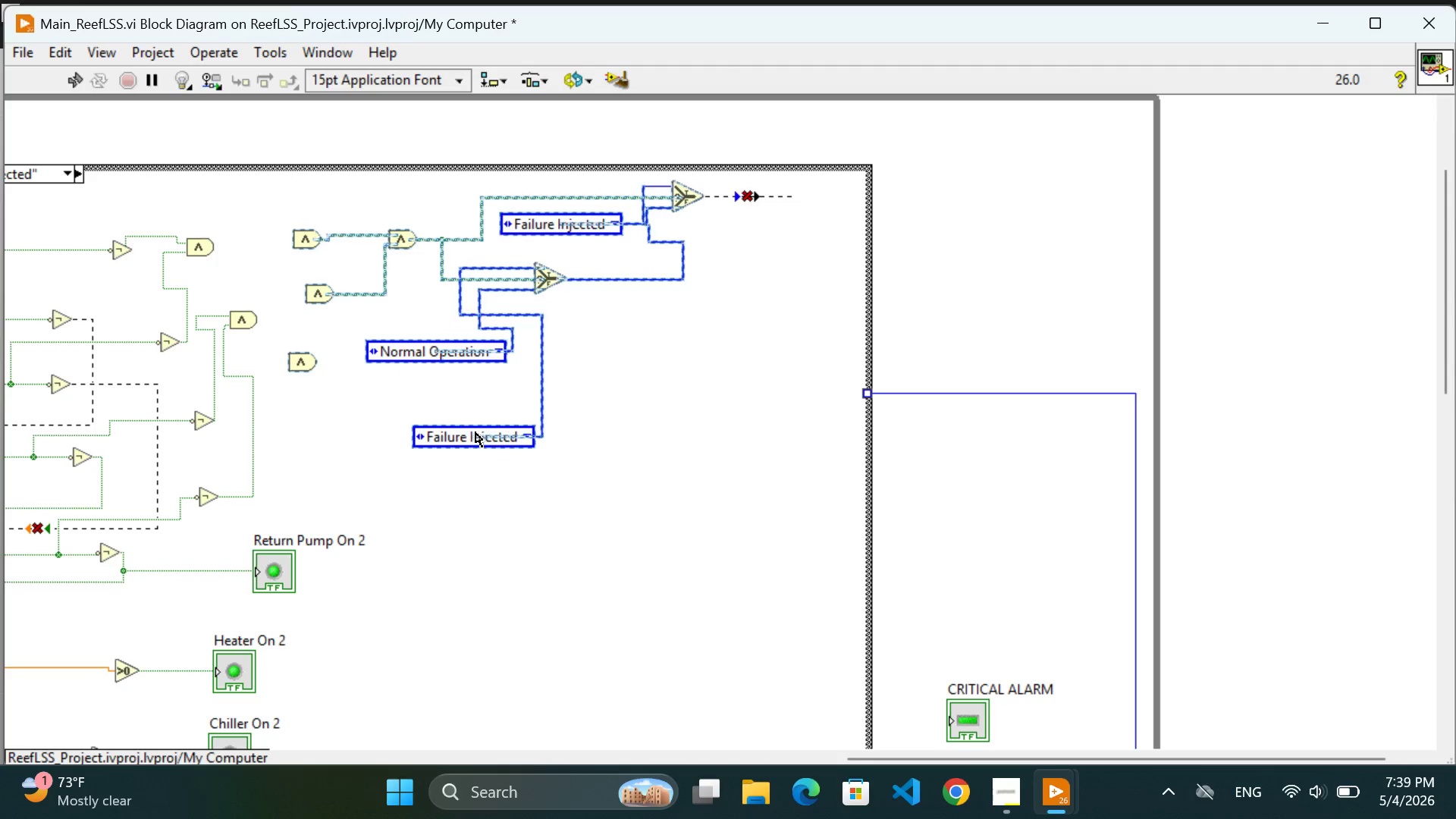 
left_click_drag(start_coordinate=[475, 432], to_coordinate=[605, 437])
 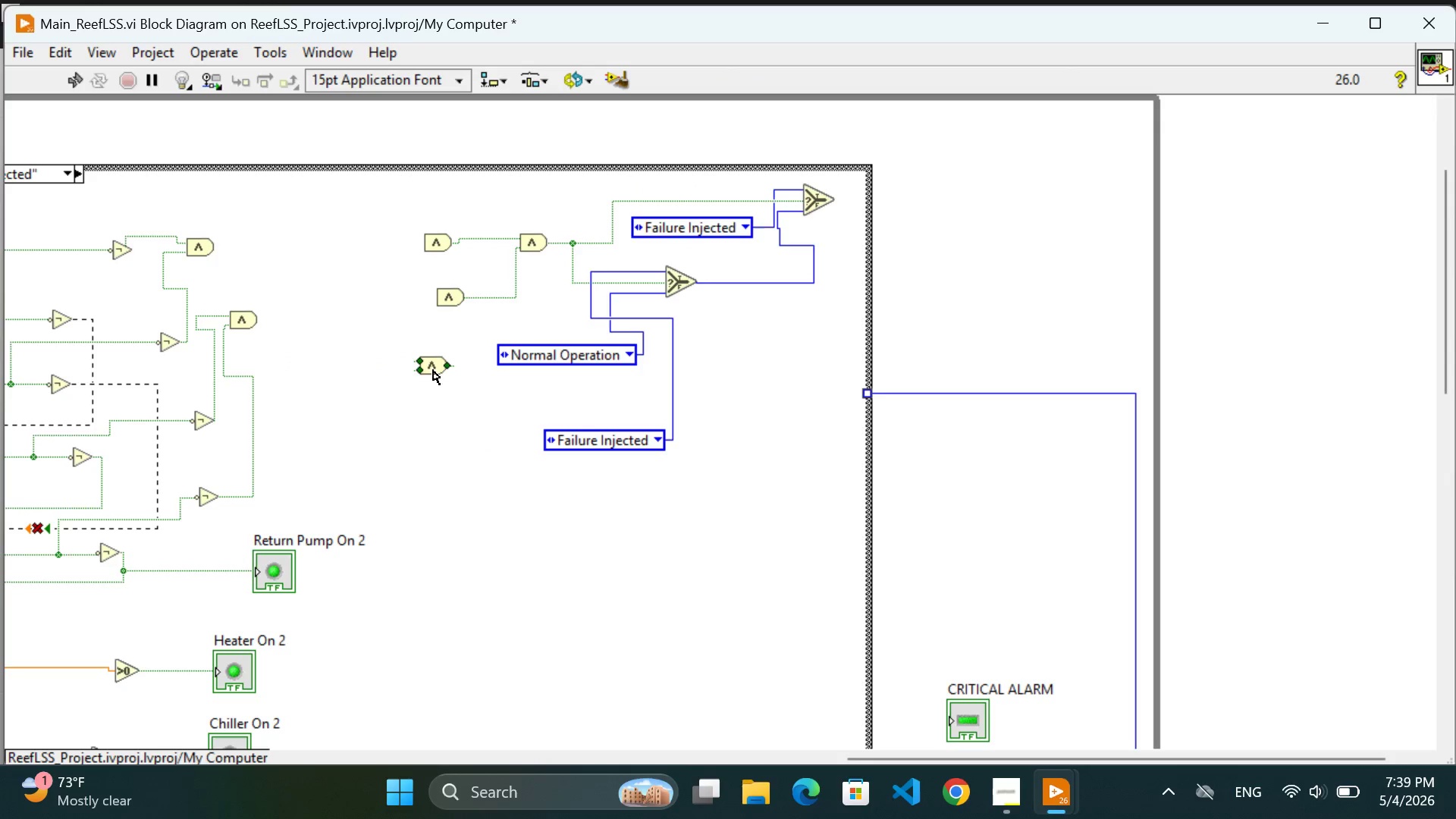 
left_click_drag(start_coordinate=[430, 369], to_coordinate=[324, 253])
 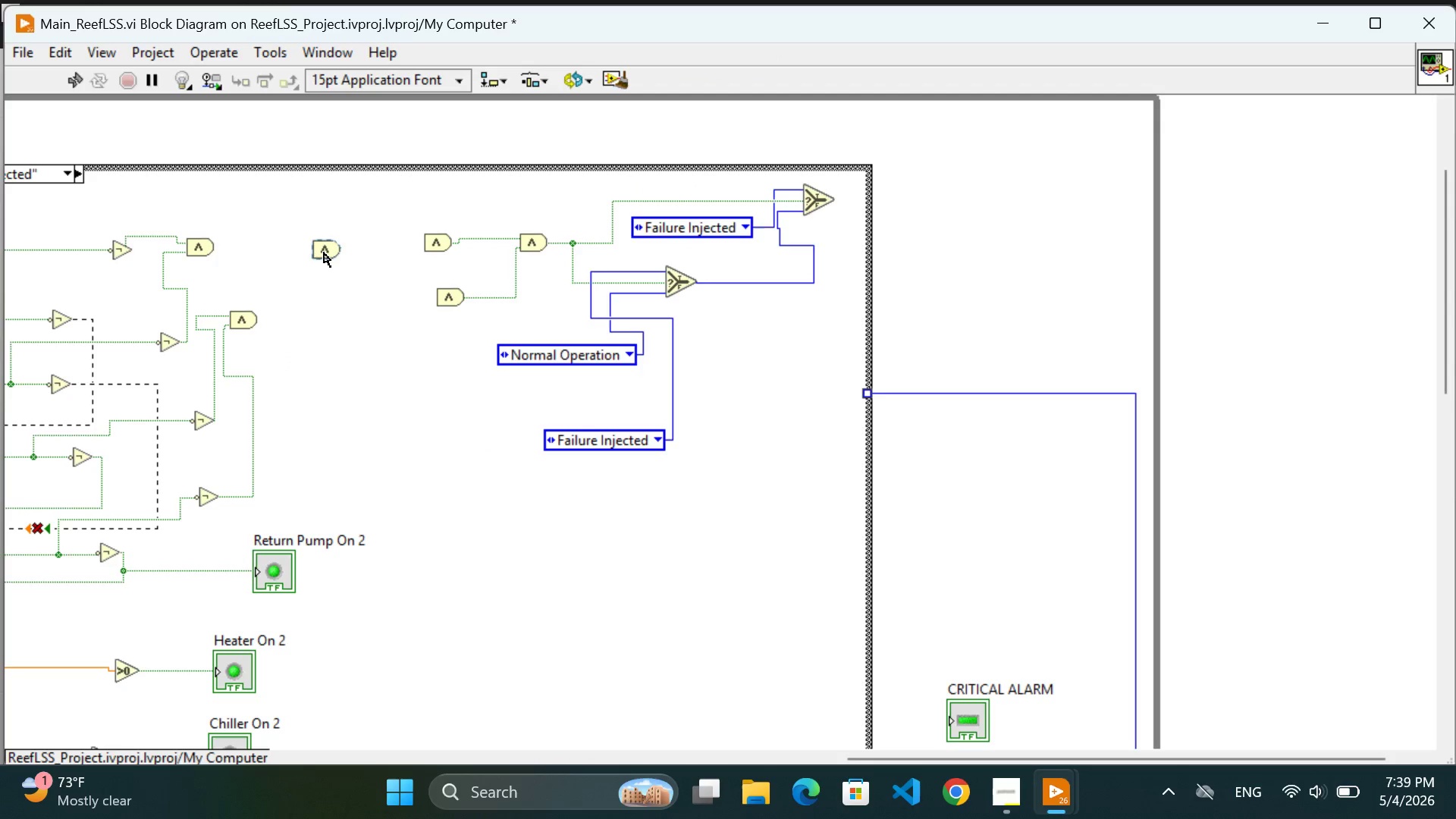 
left_click([324, 253])
 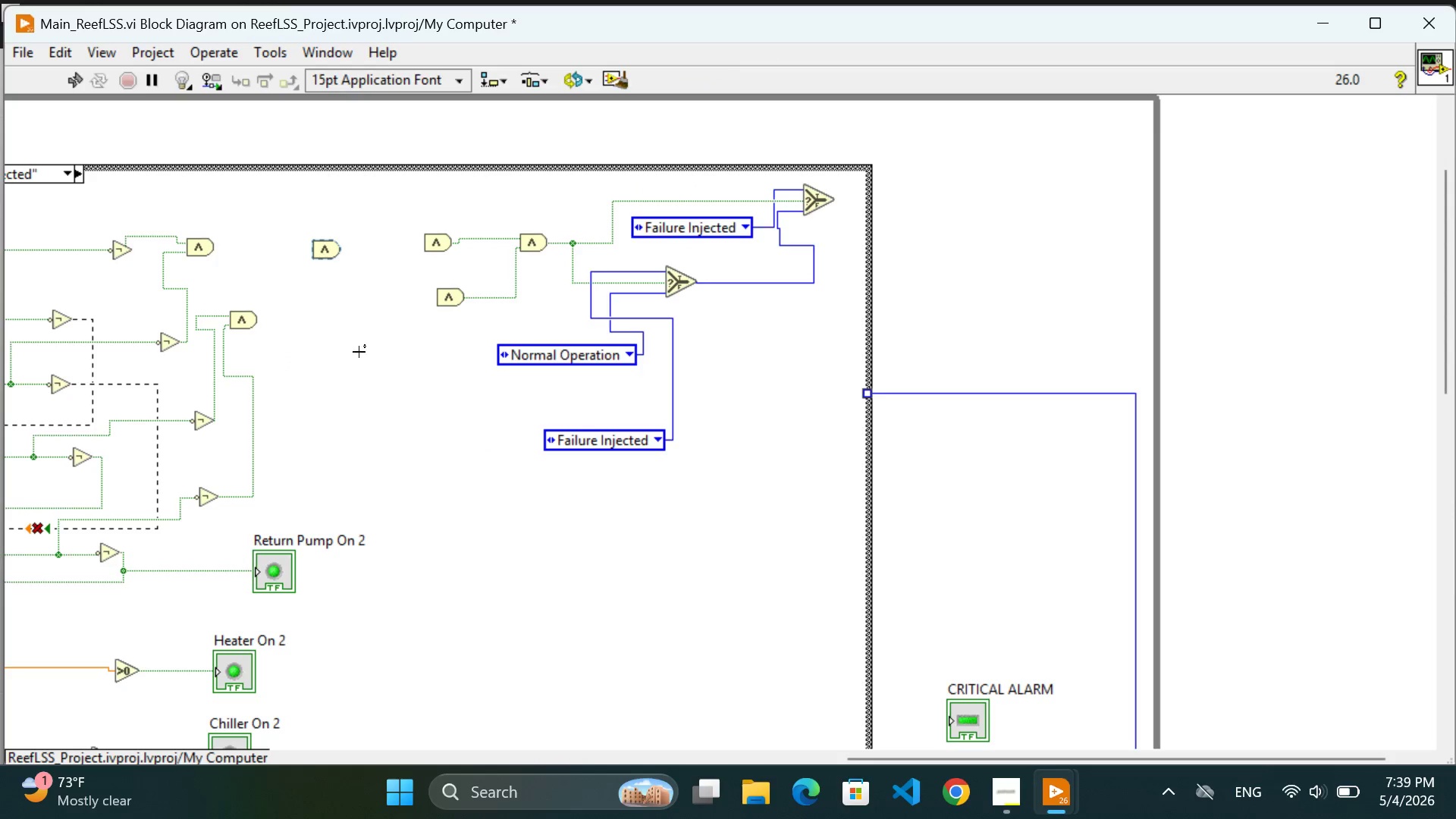 
triple_click([381, 378])
 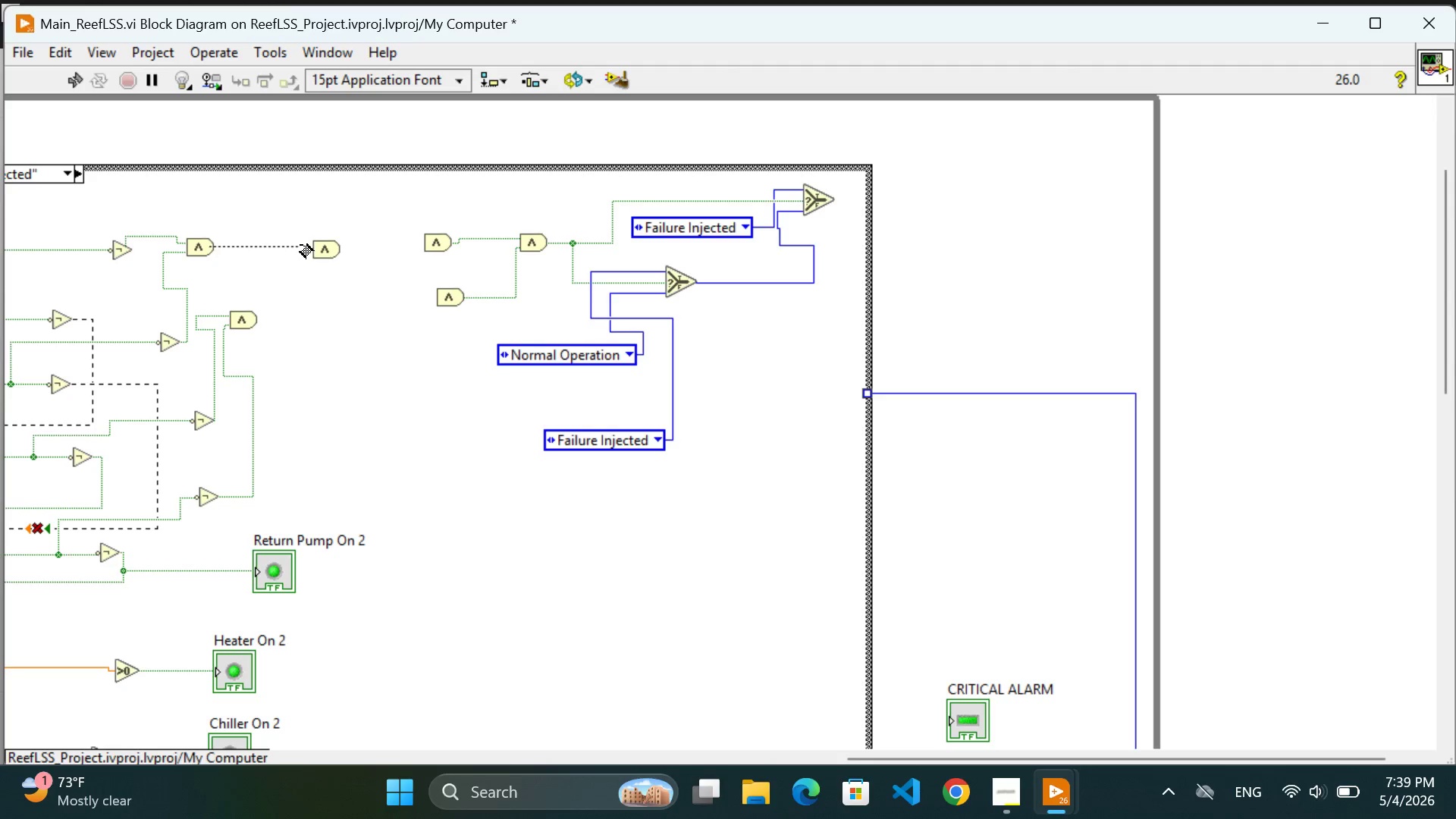 
left_click([308, 246])
 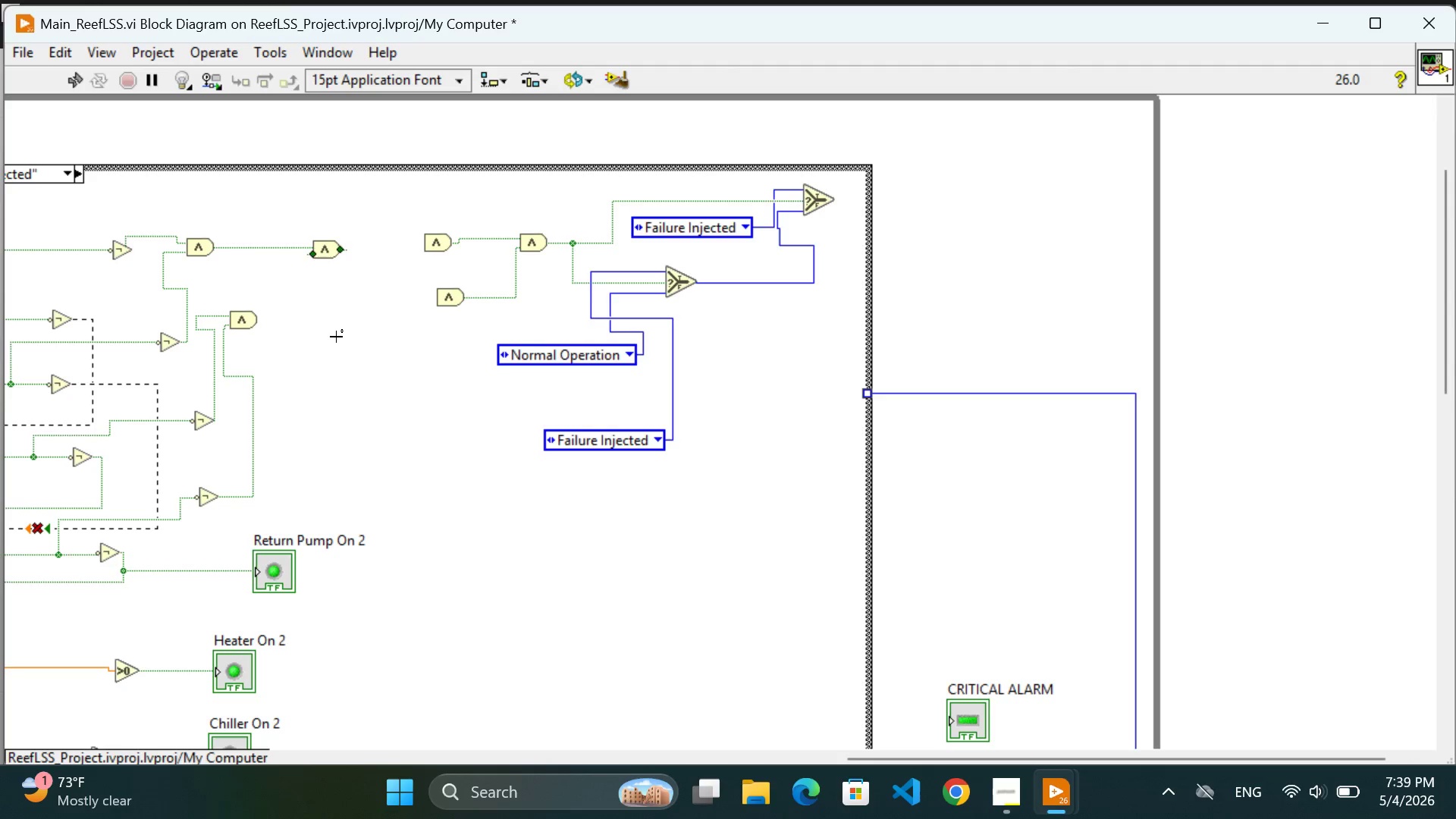 
left_click([337, 340])
 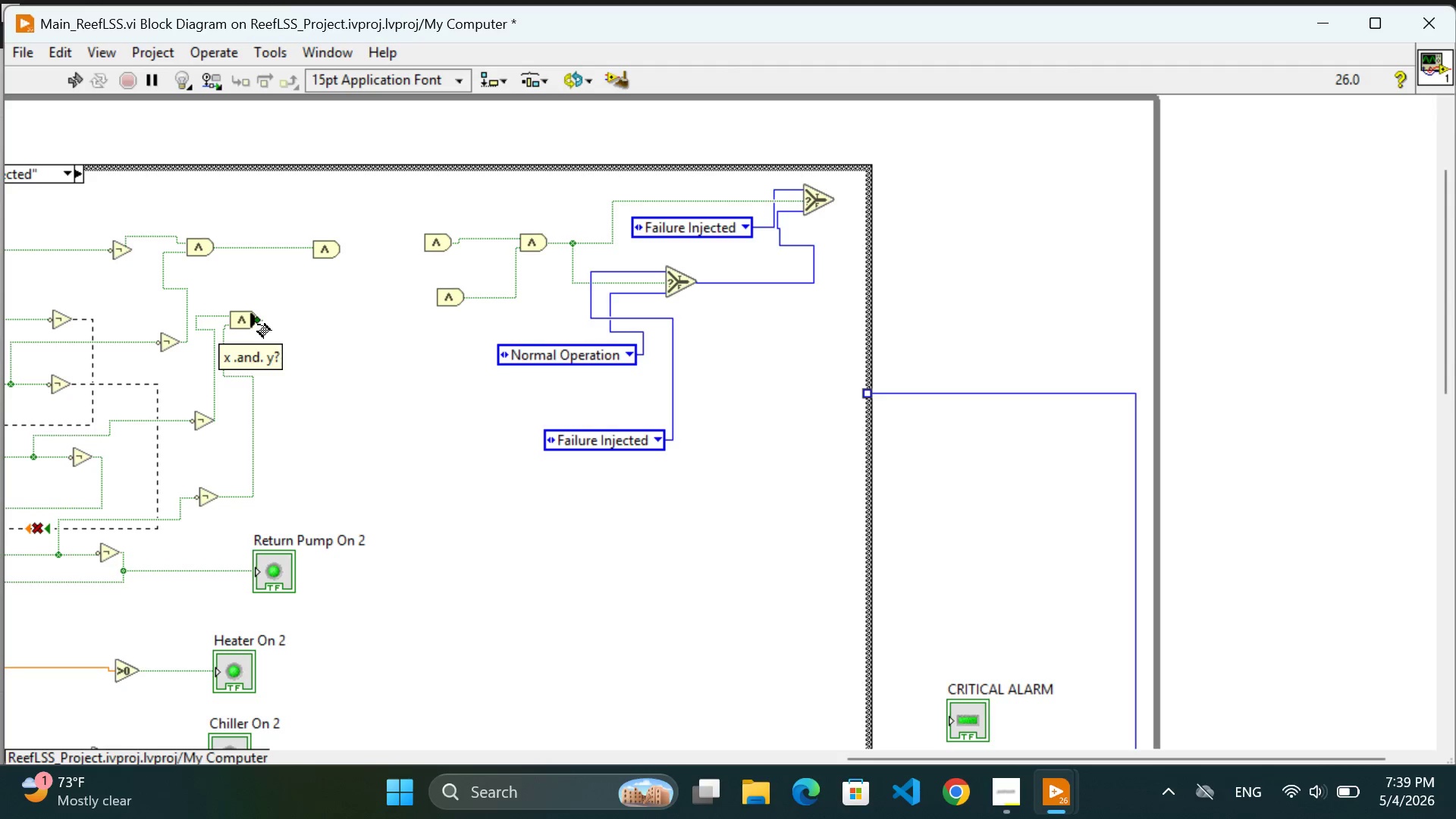 
left_click([257, 325])
 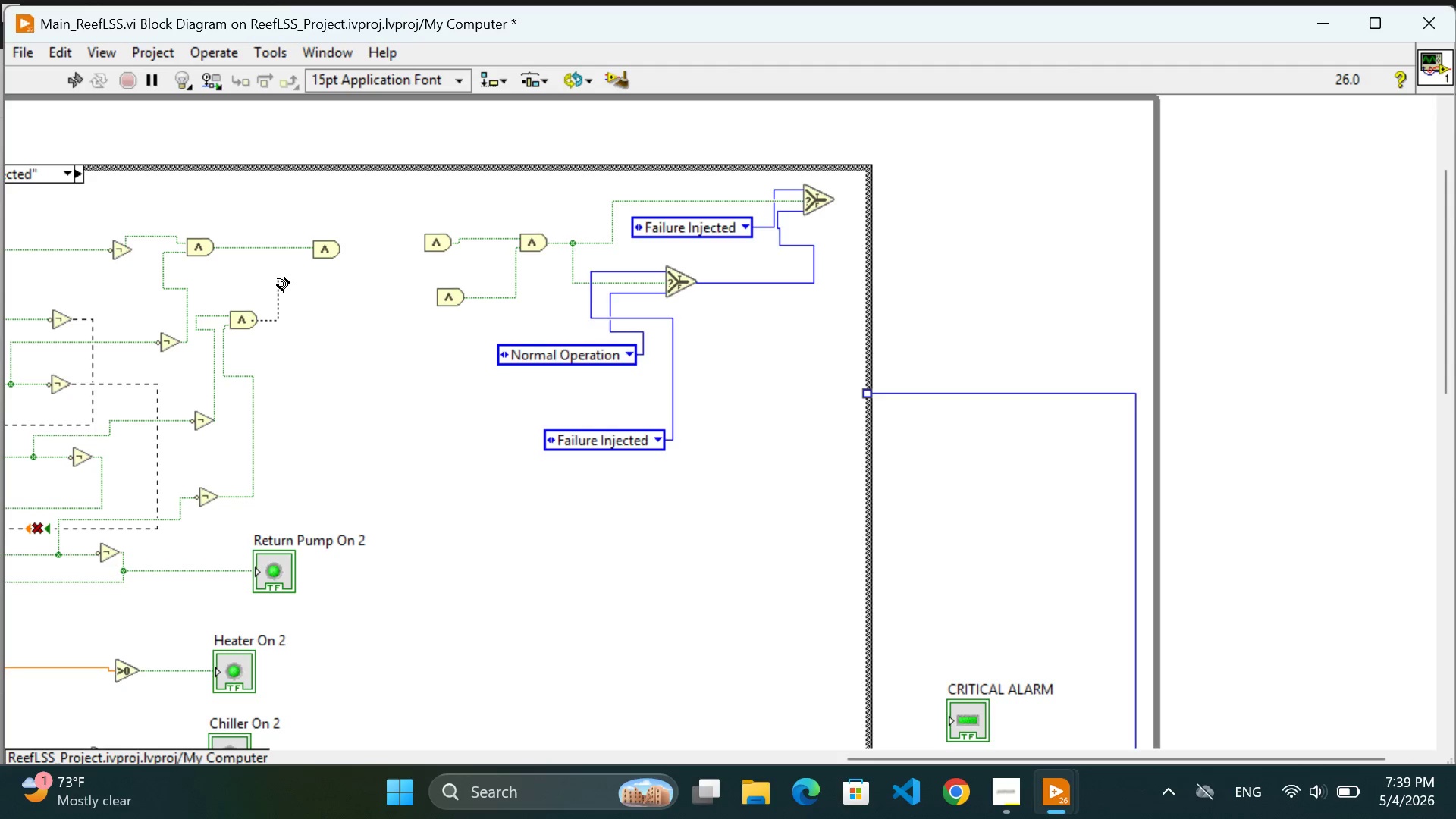 
left_click([278, 279])
 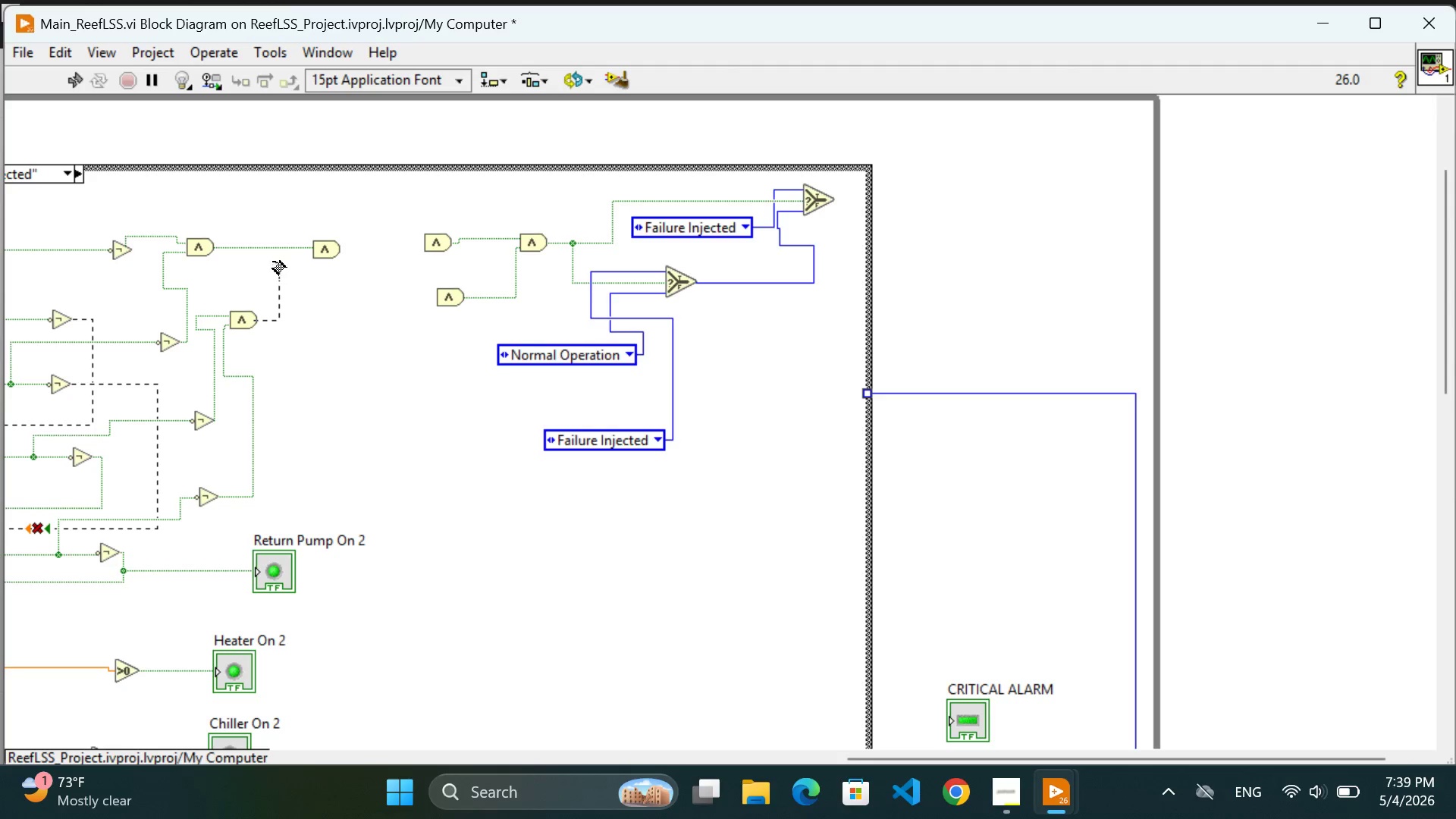 
left_click([273, 262])
 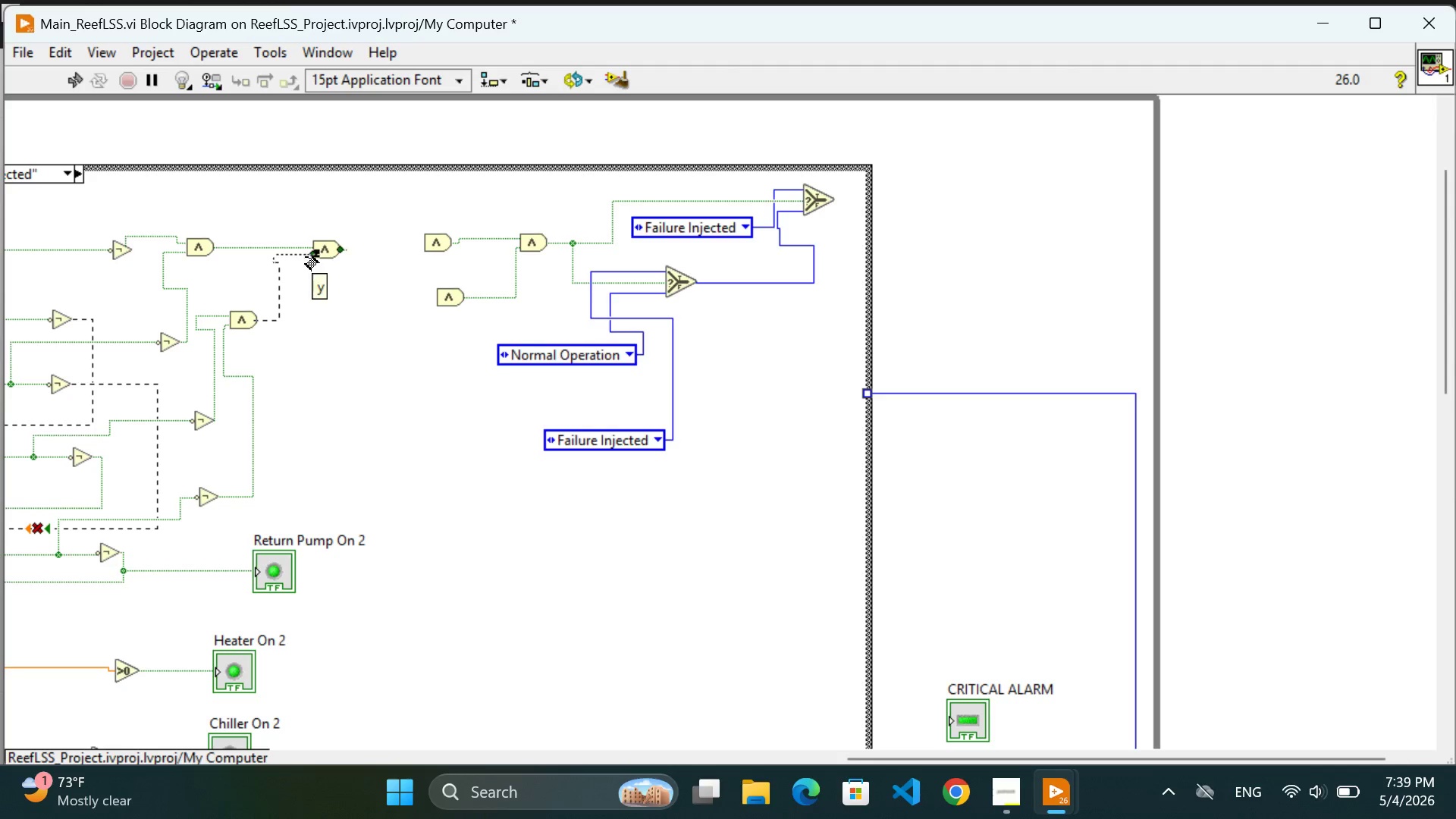 
left_click([309, 255])
 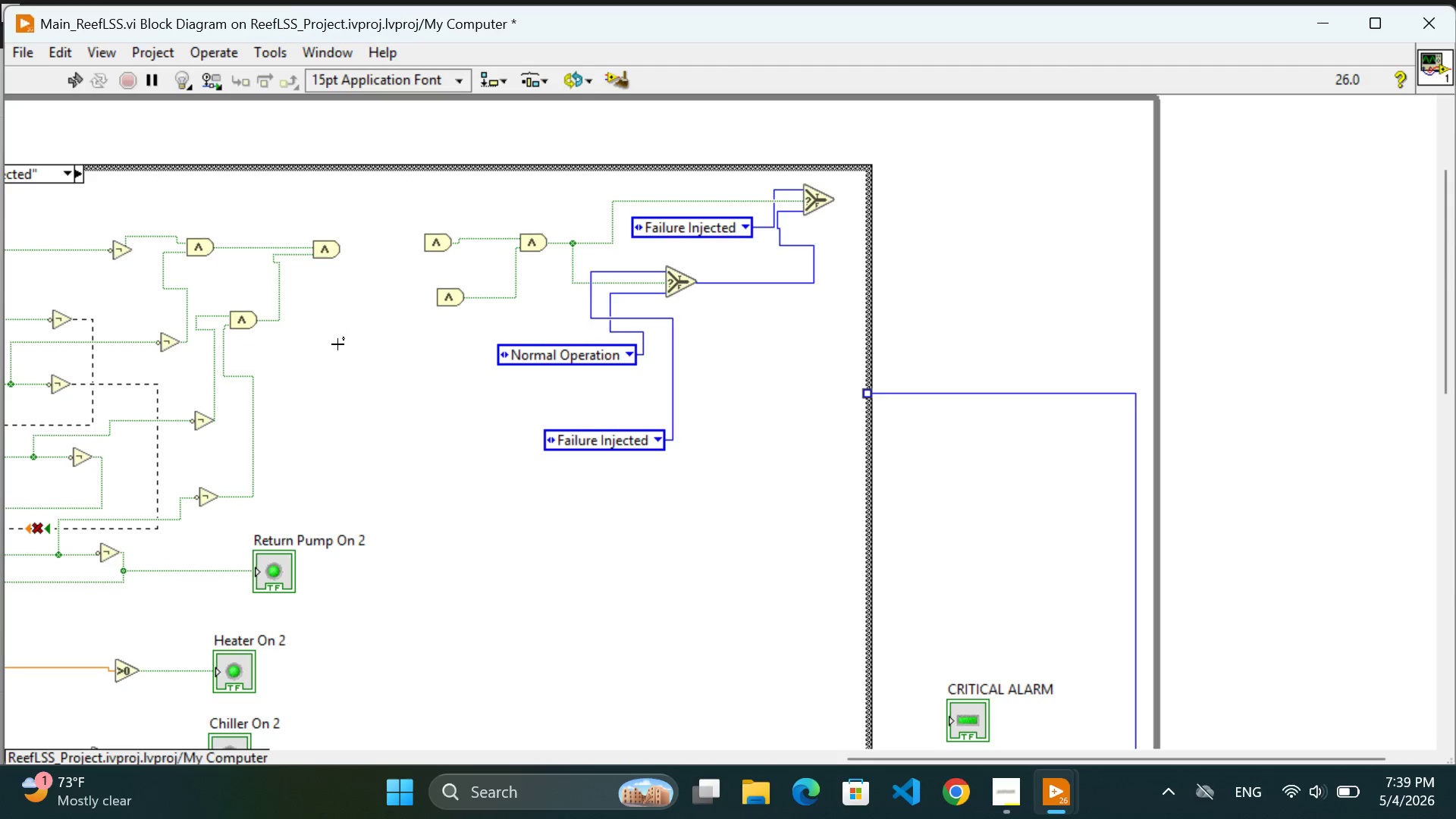 
left_click([338, 347])
 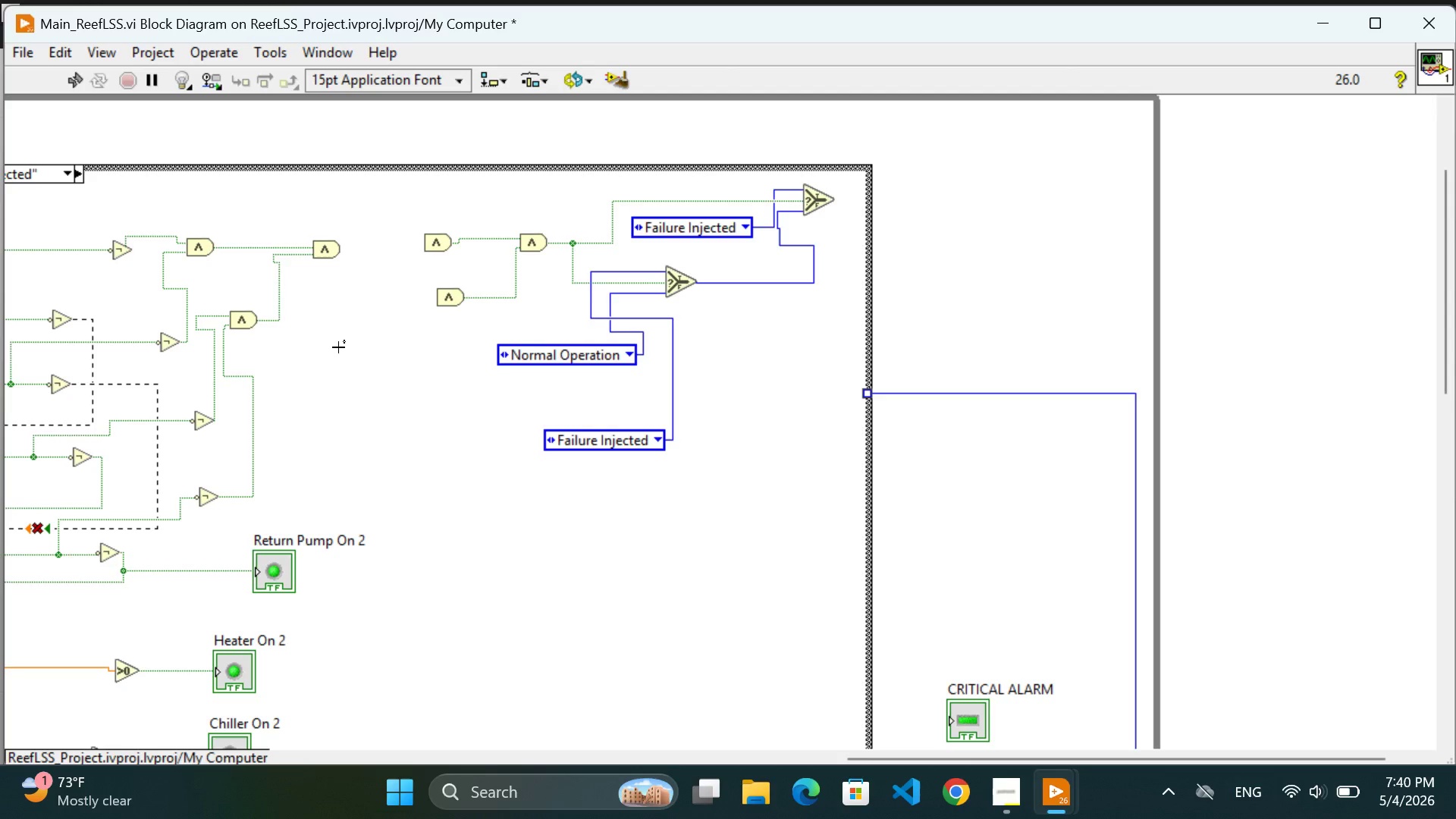 
wait(64.75)
 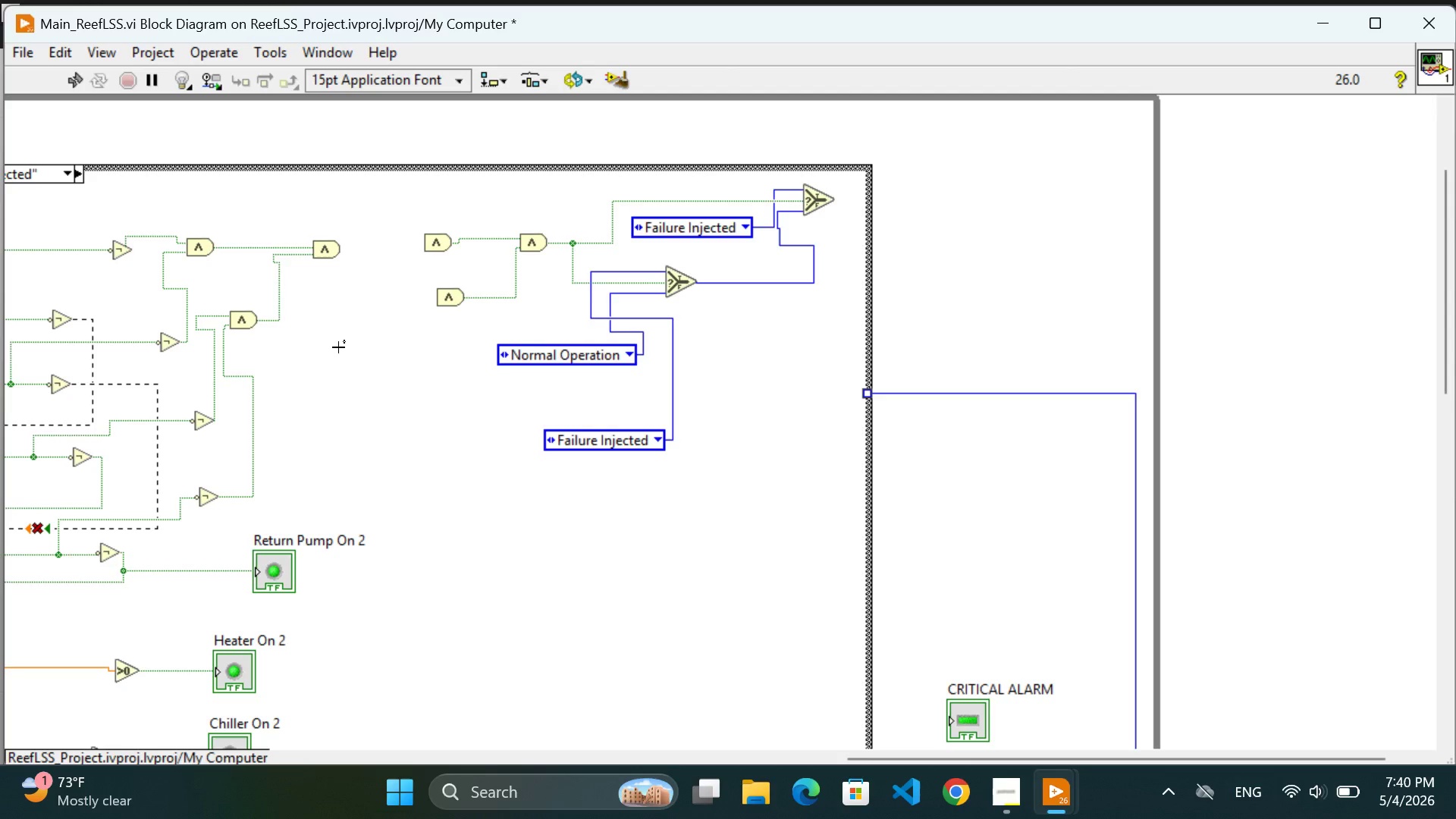 
left_click_drag(start_coordinate=[403, 230], to_coordinate=[620, 446])
 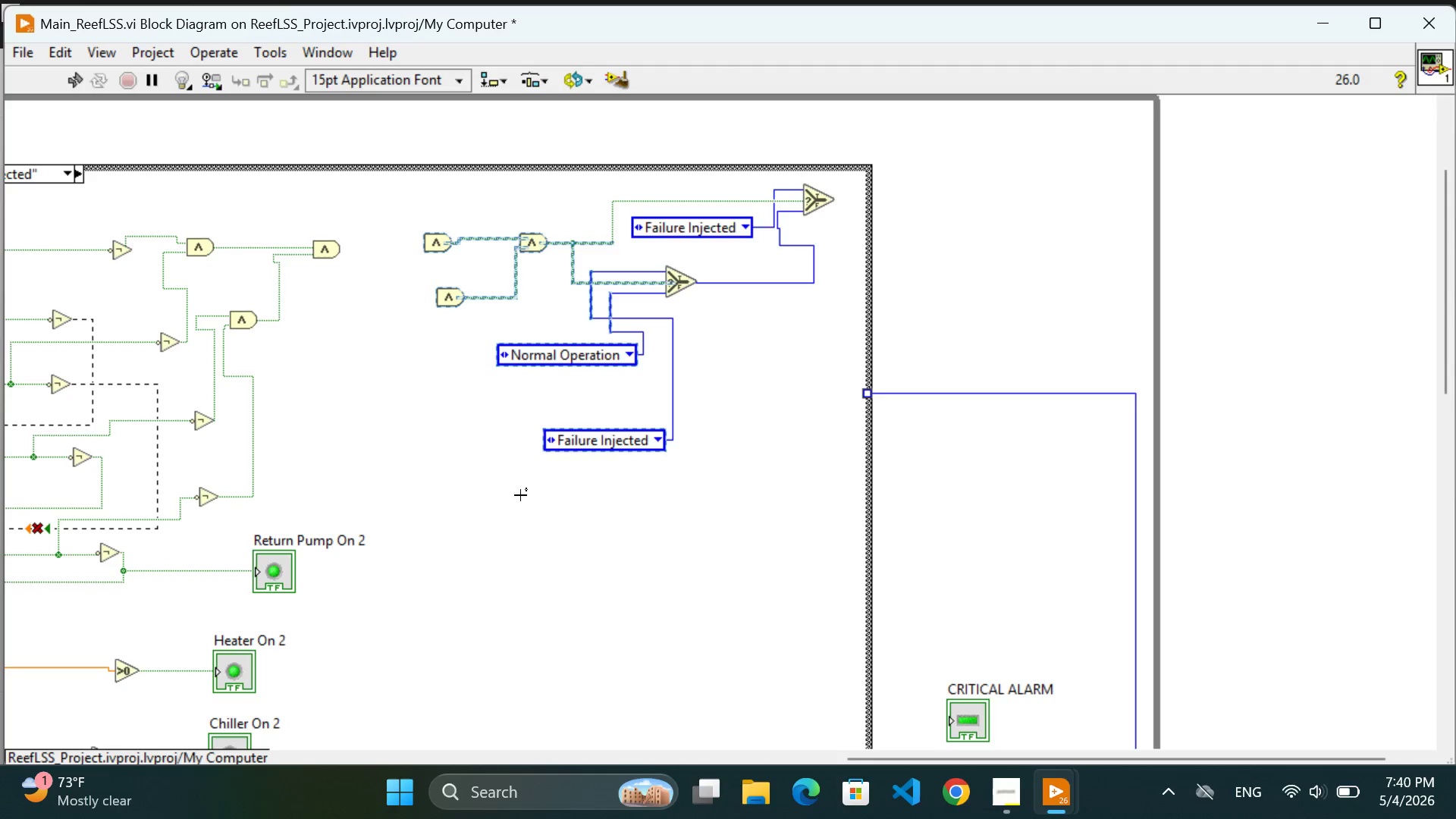 
left_click([517, 495])
 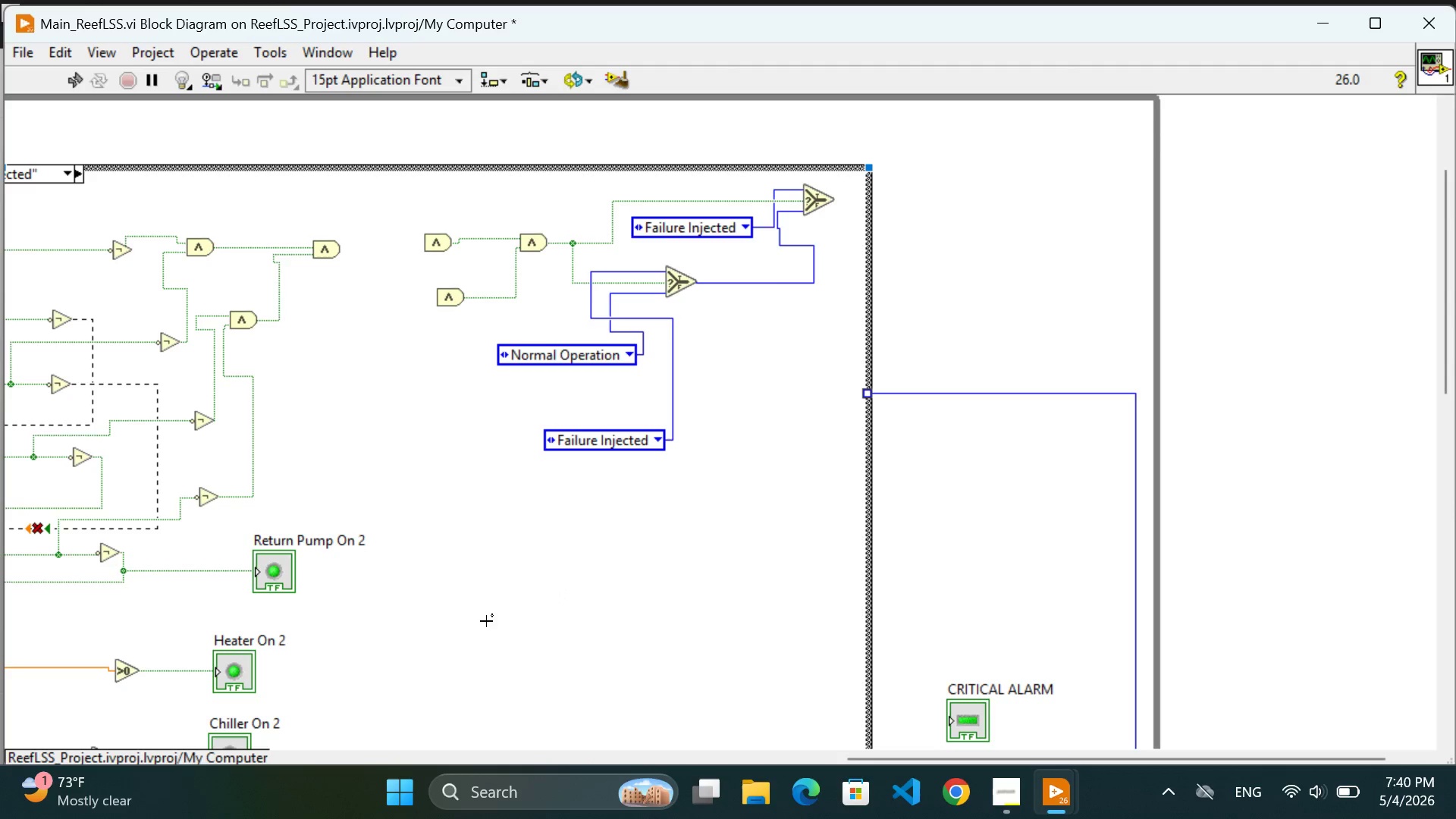 
left_click([407, 444])
 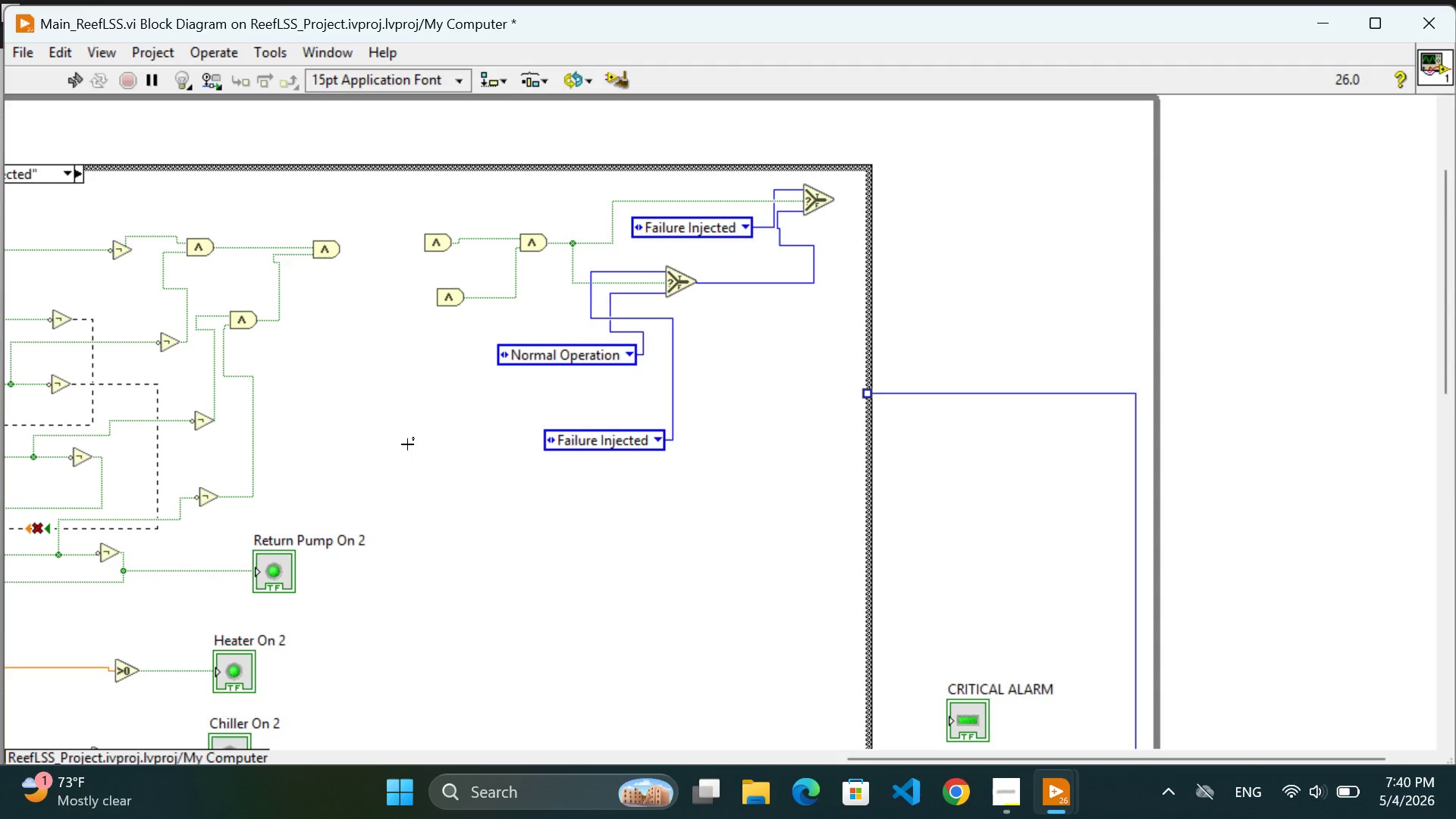 
wait(25.41)
 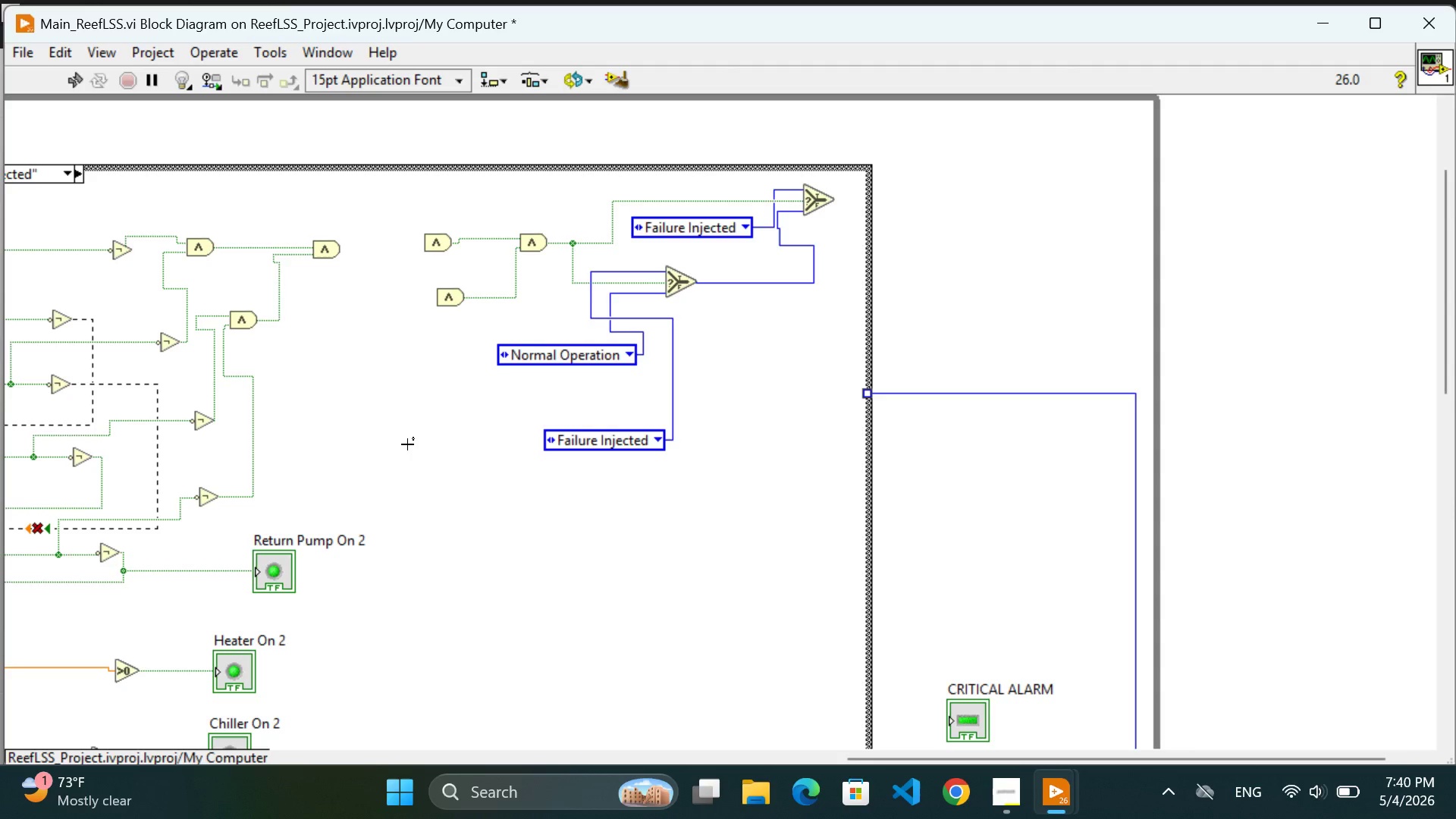 
left_click([779, 503])
 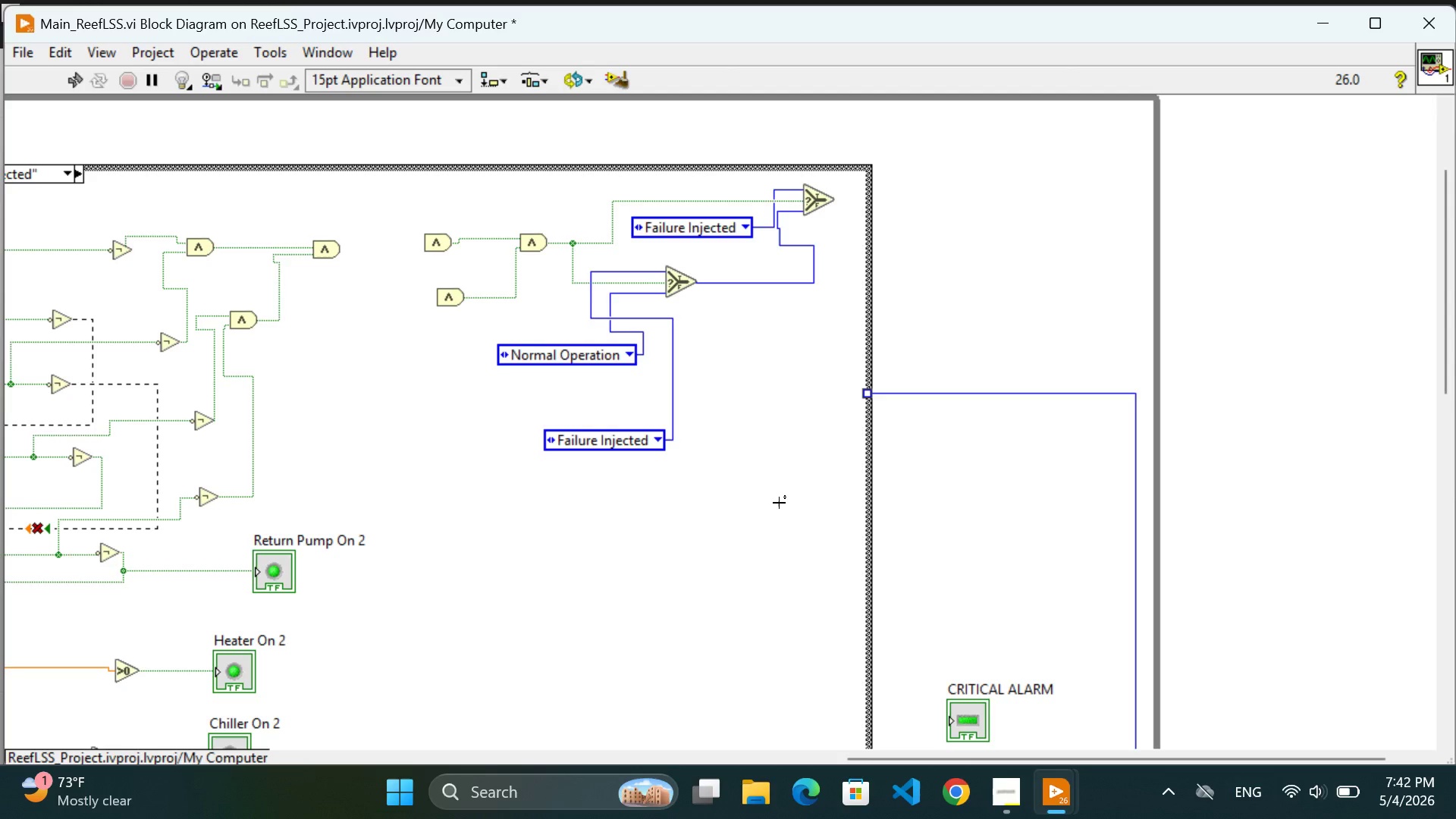 
wait(80.39)
 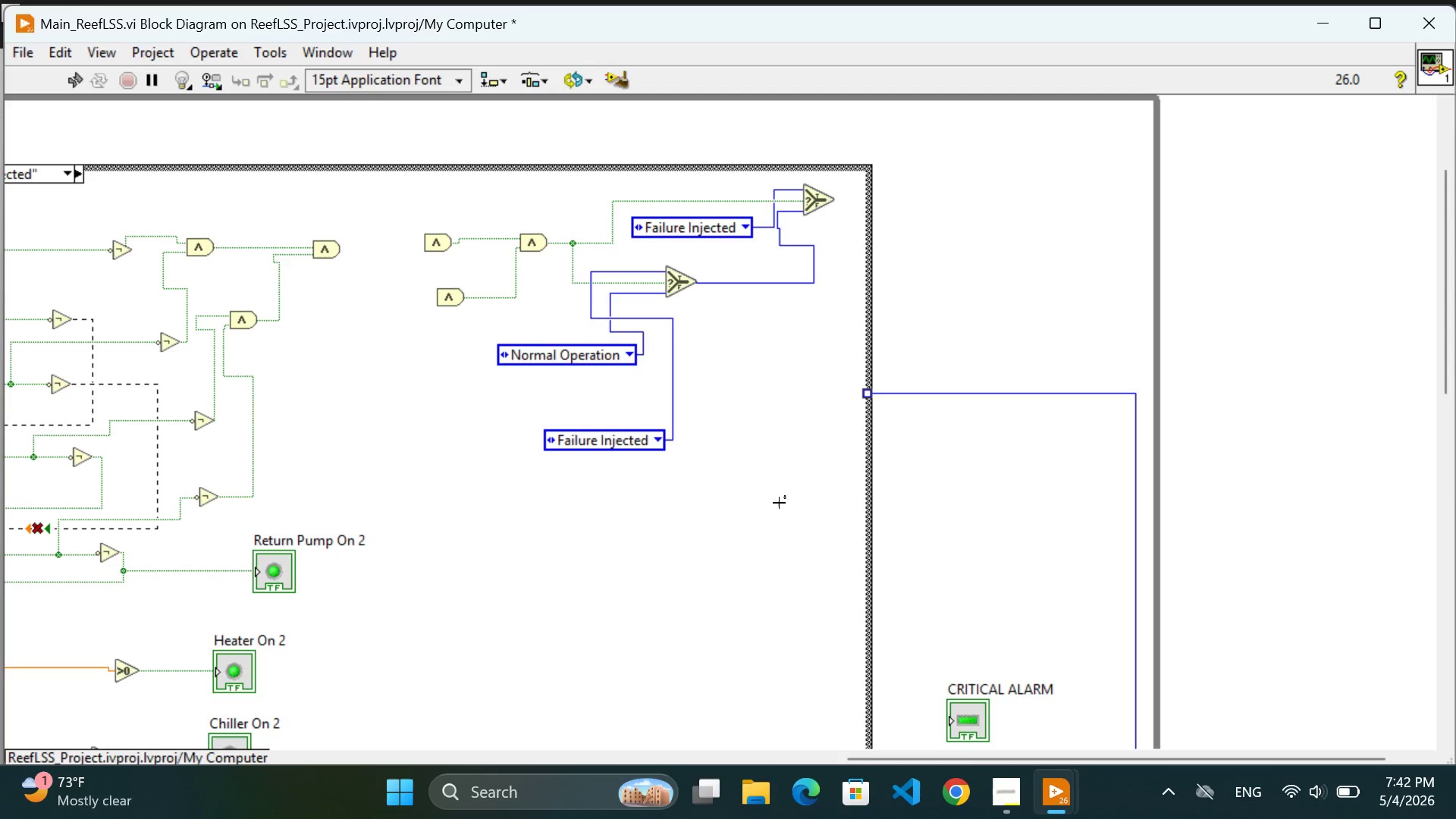 
left_click([630, 287])
 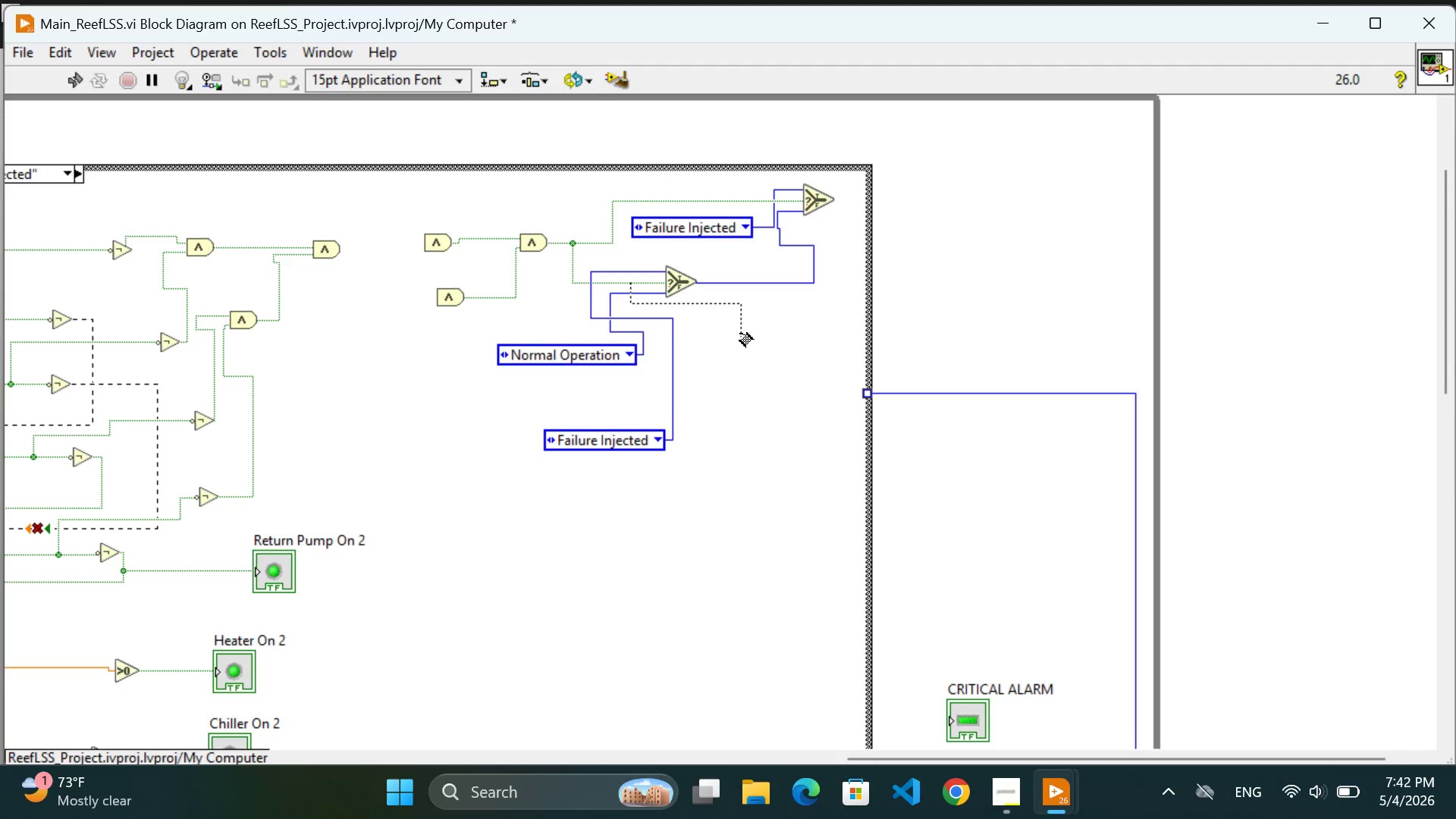 
double_click([740, 334])
 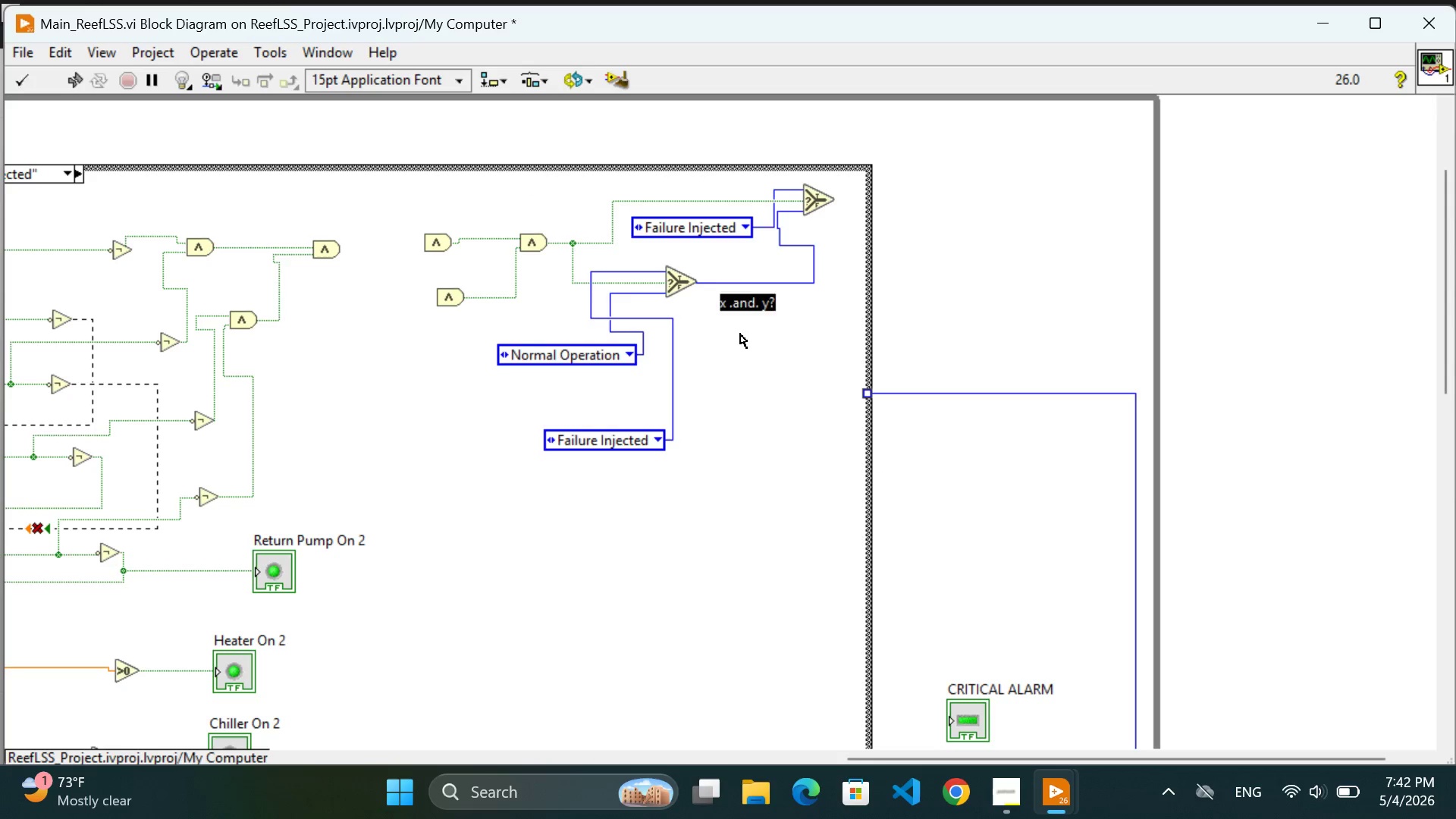 
triple_click([740, 334])
 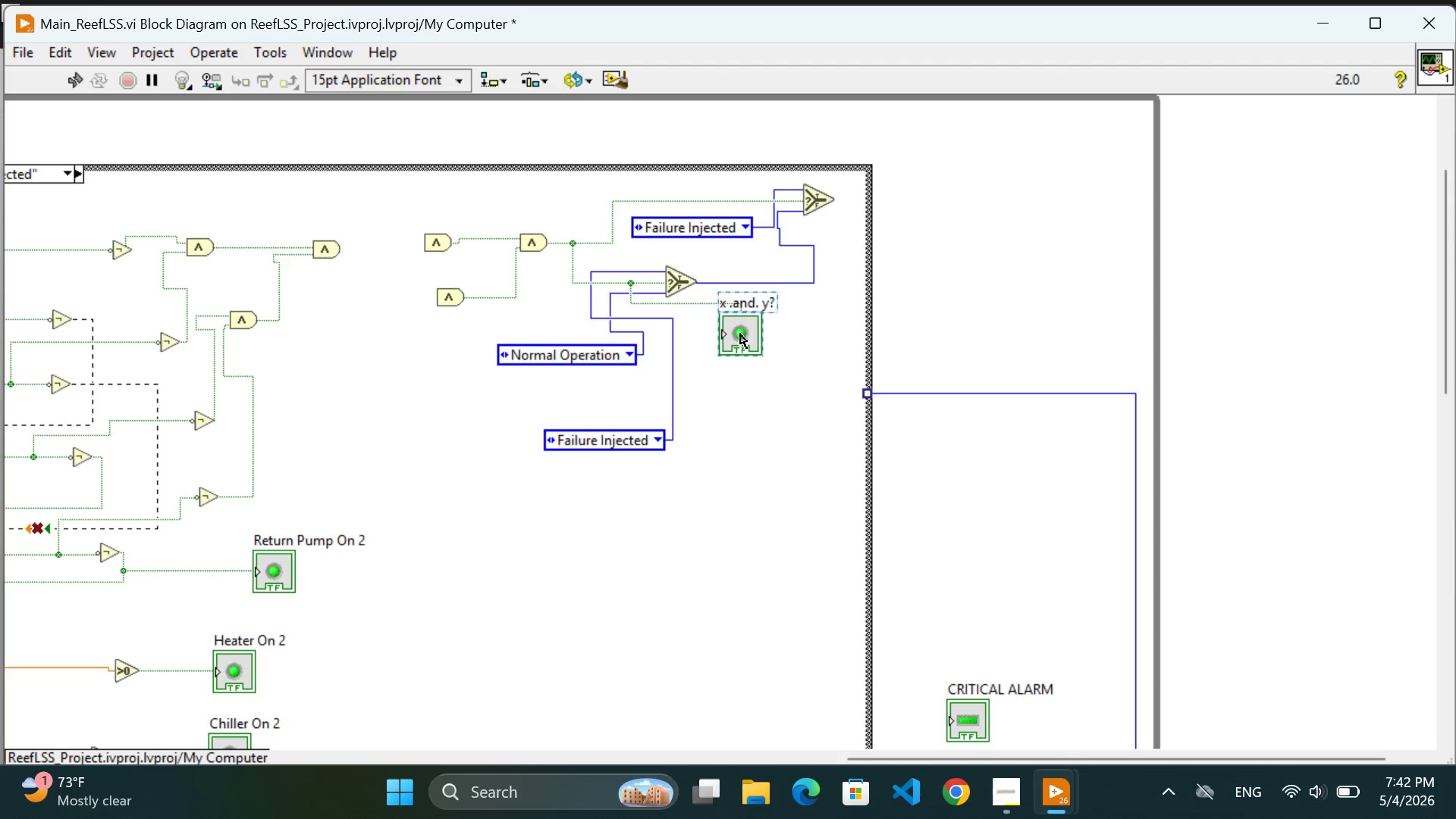 
key(Control+Z)
 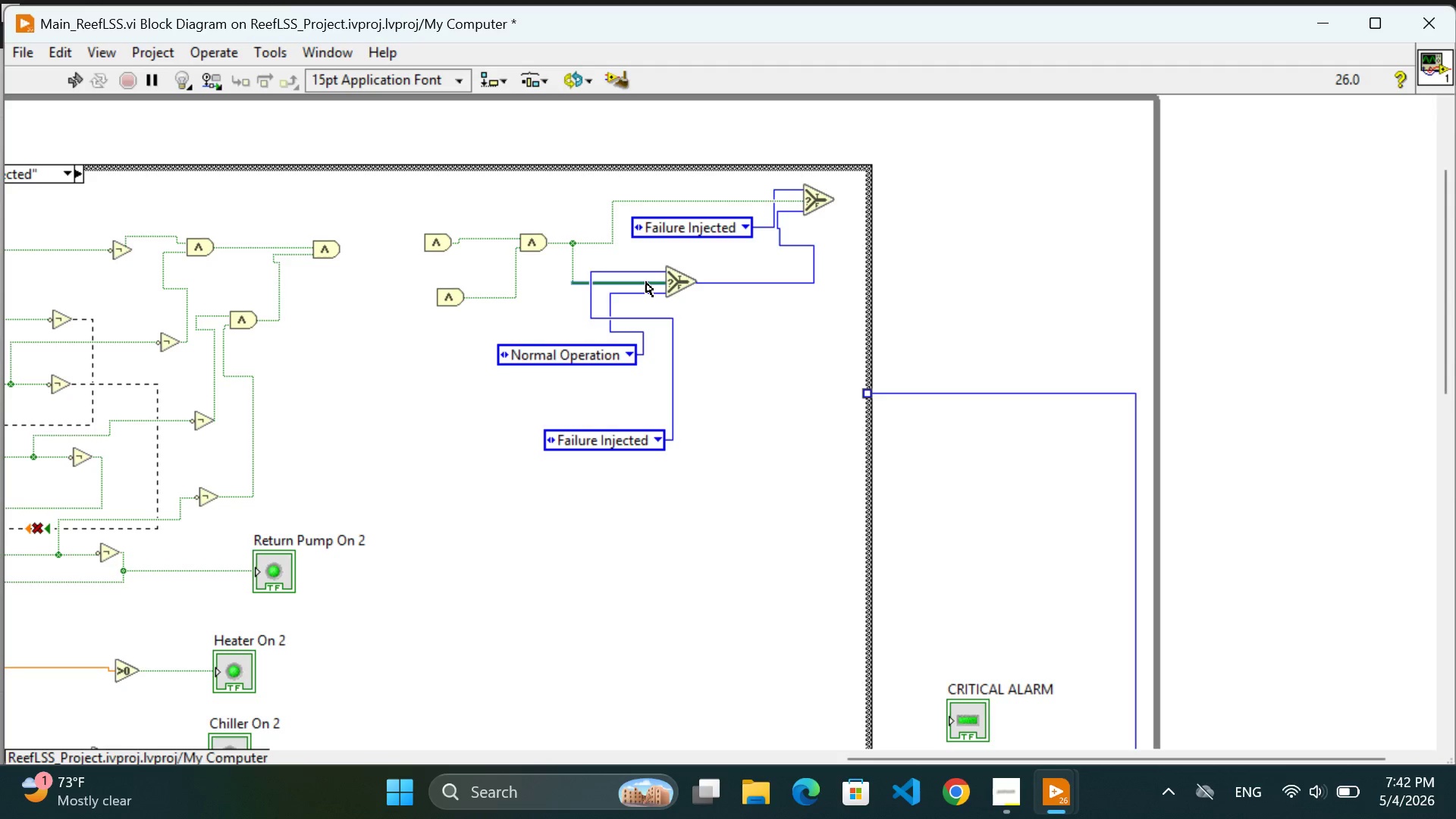 
left_click([646, 282])
 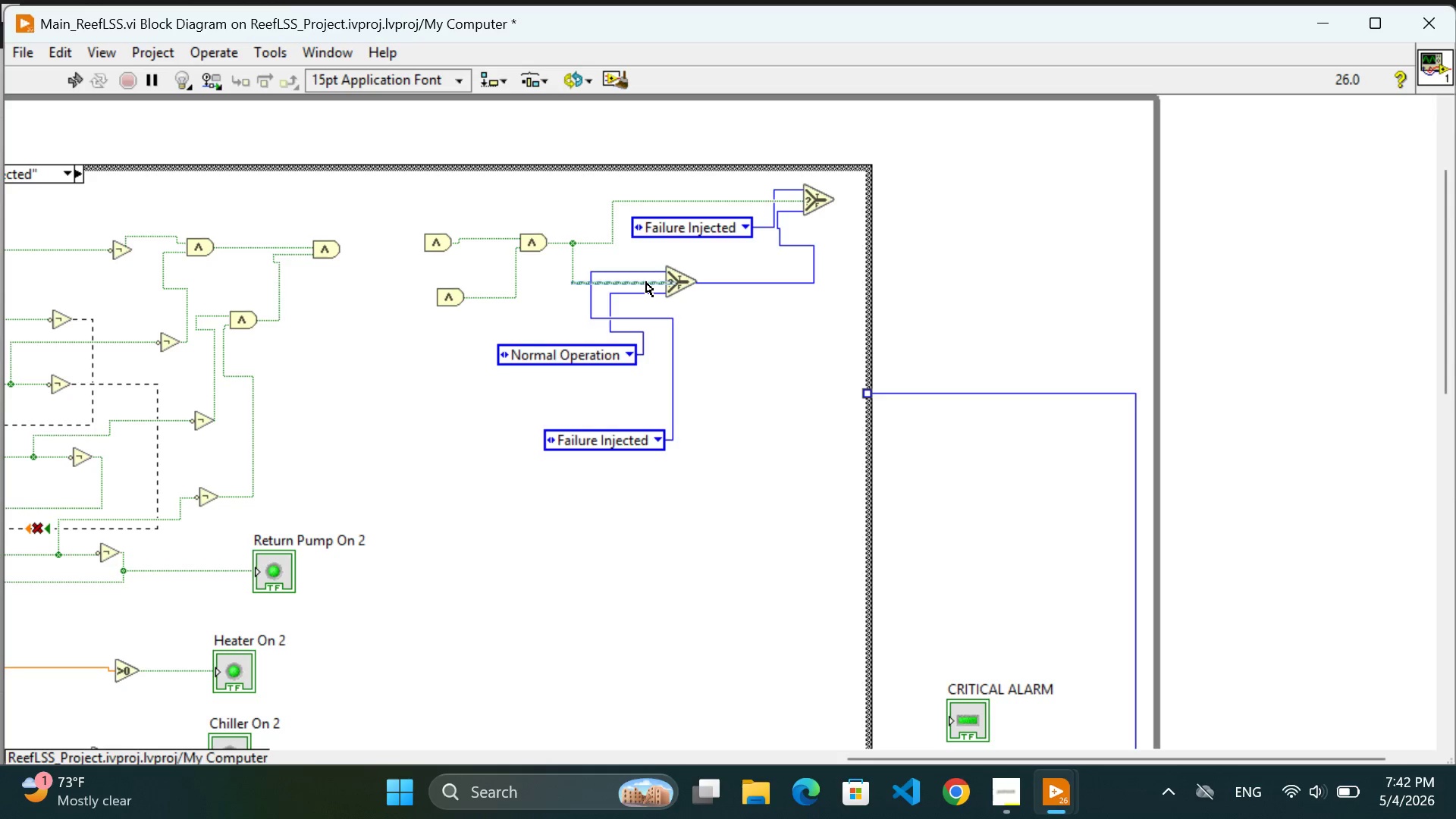 
key(Backspace)
 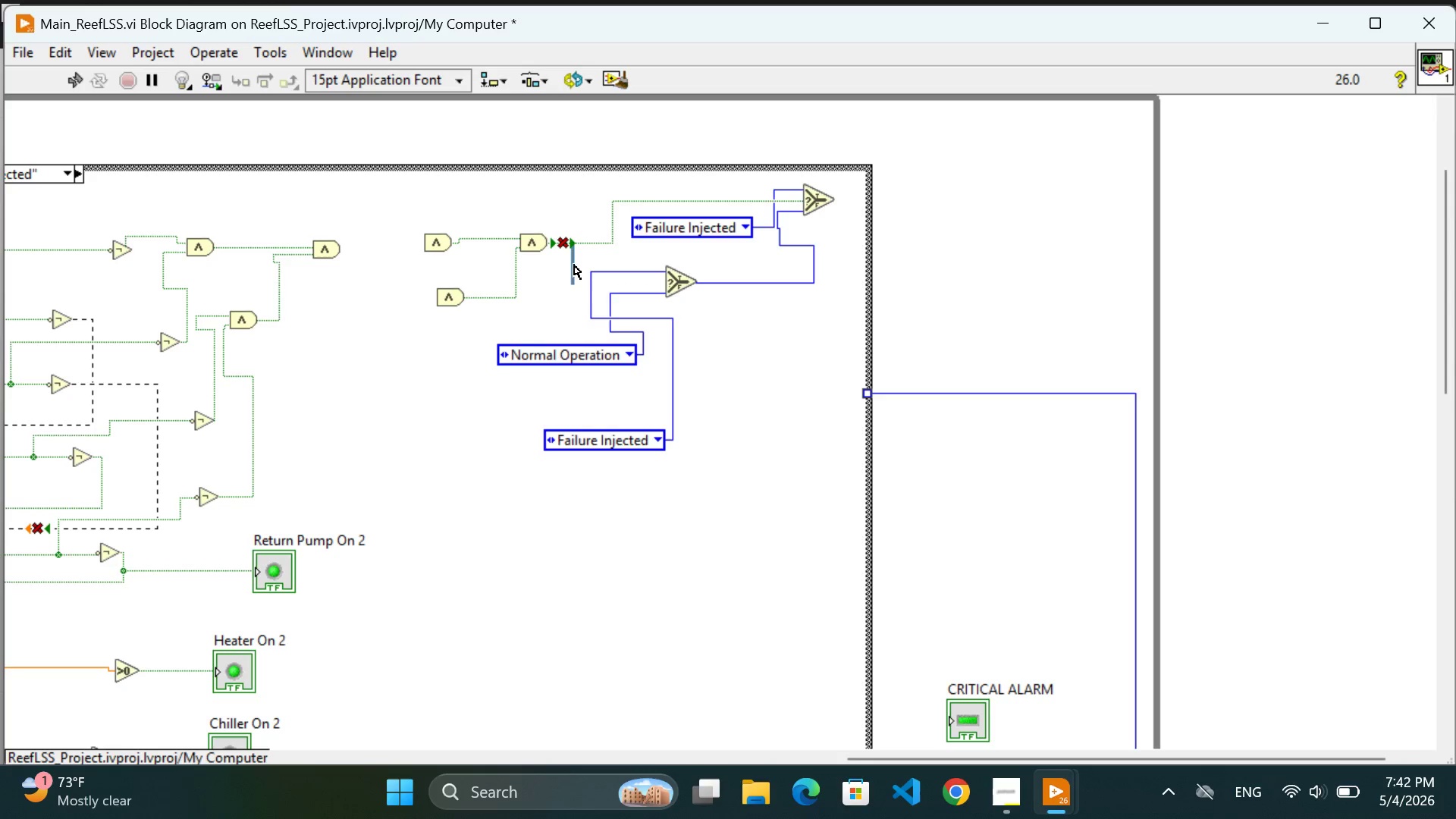 
left_click([573, 266])
 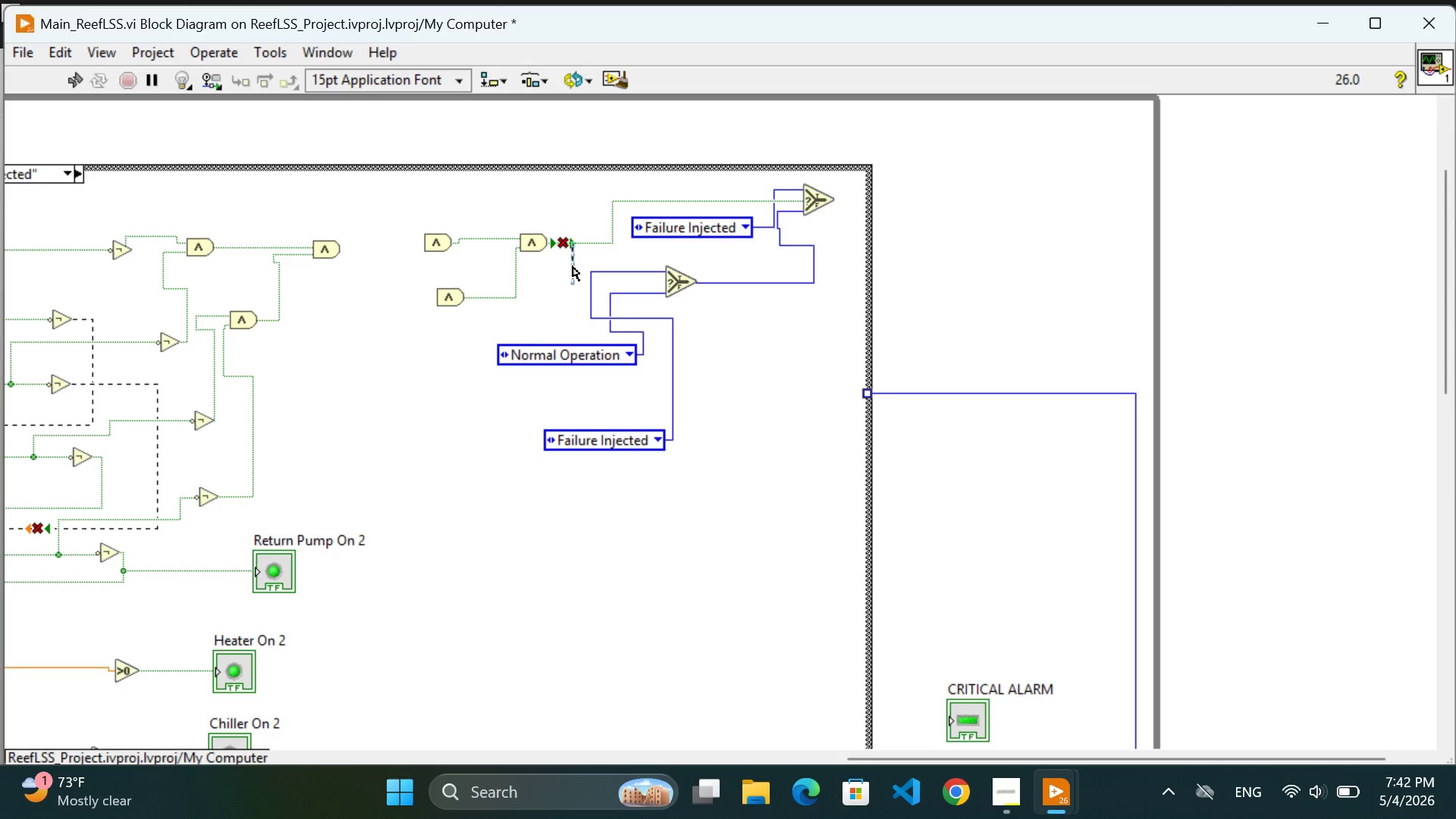 
key(Backspace)
 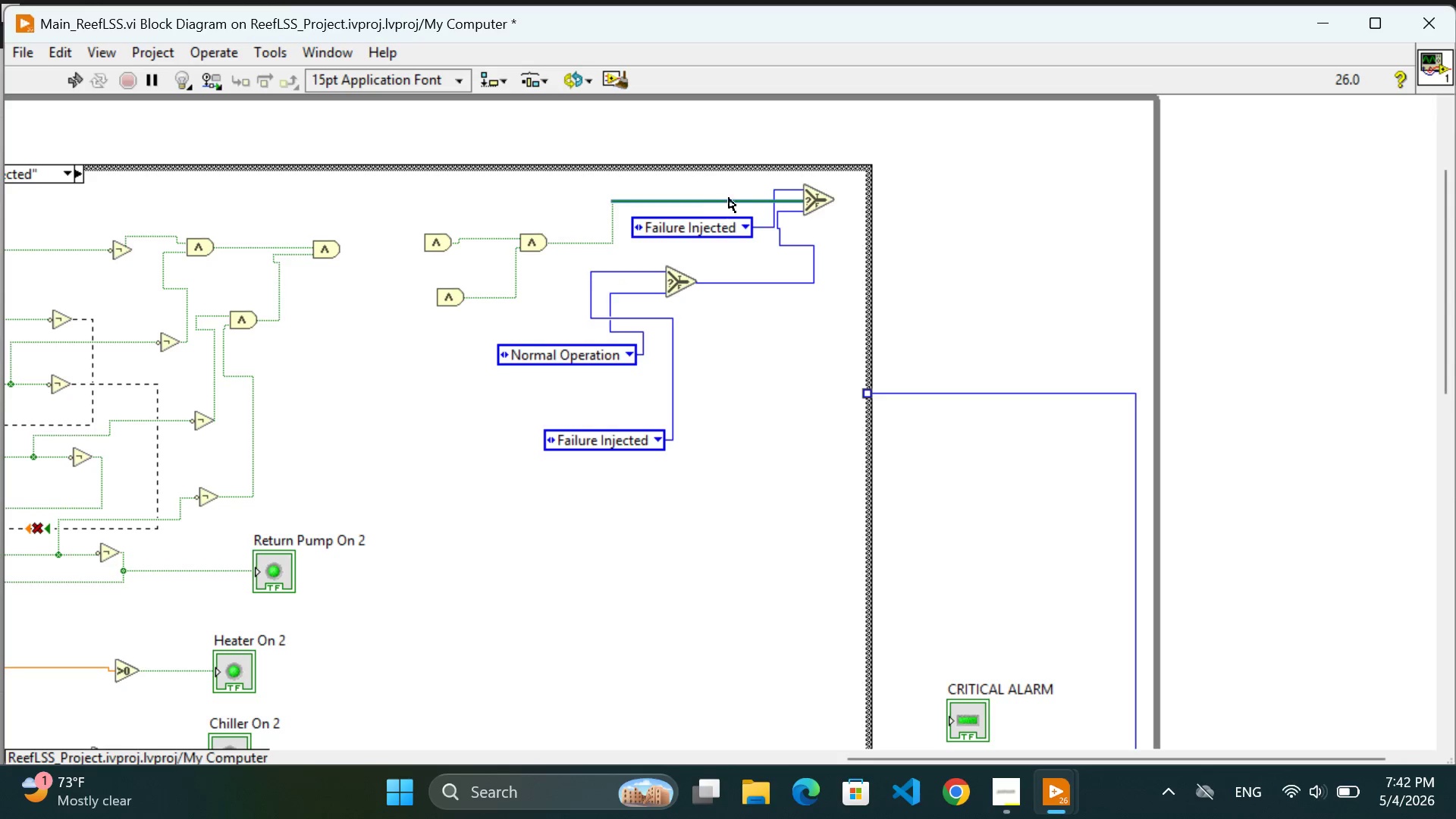 
left_click([739, 204])
 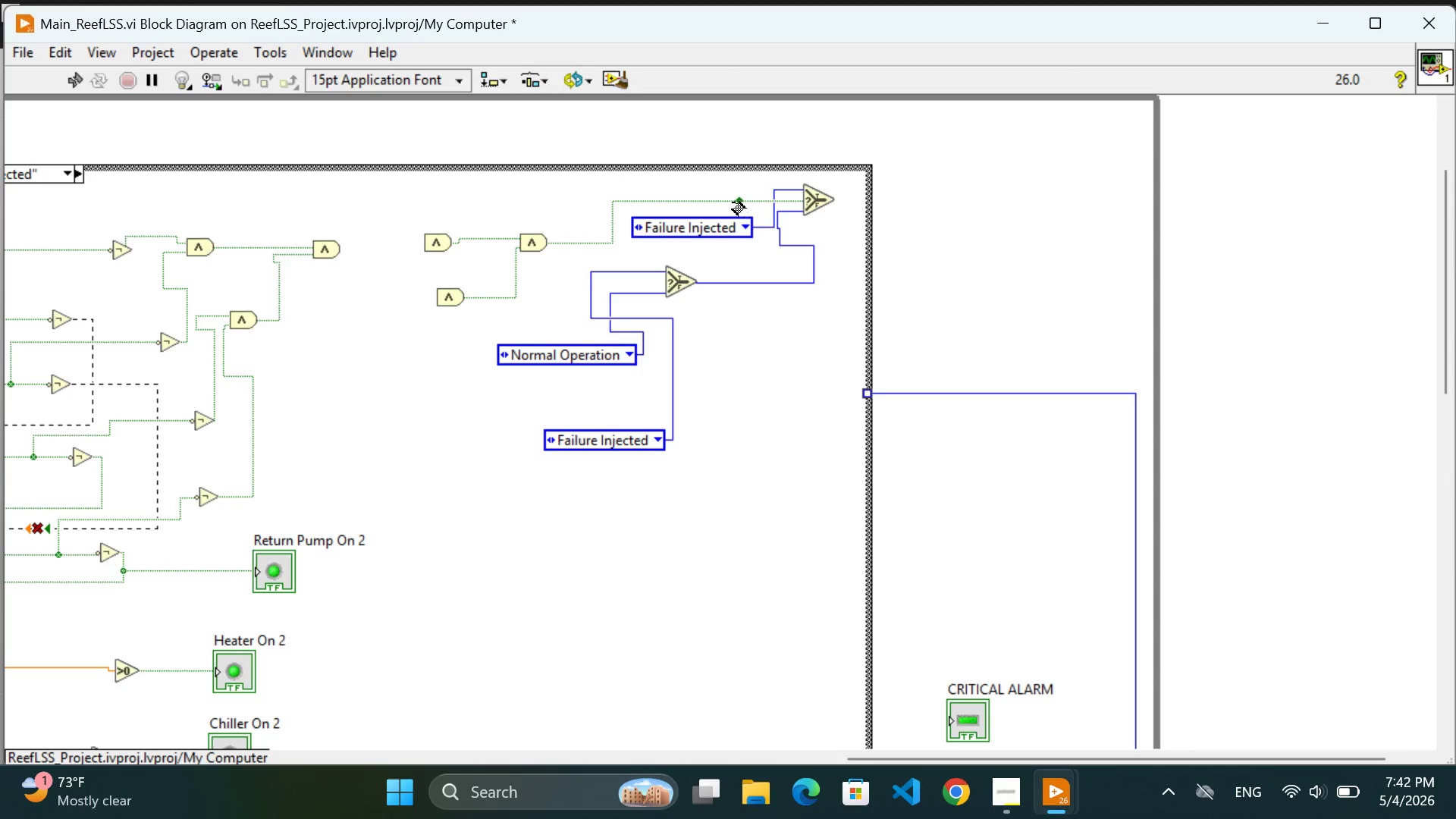 
left_click([722, 200])
 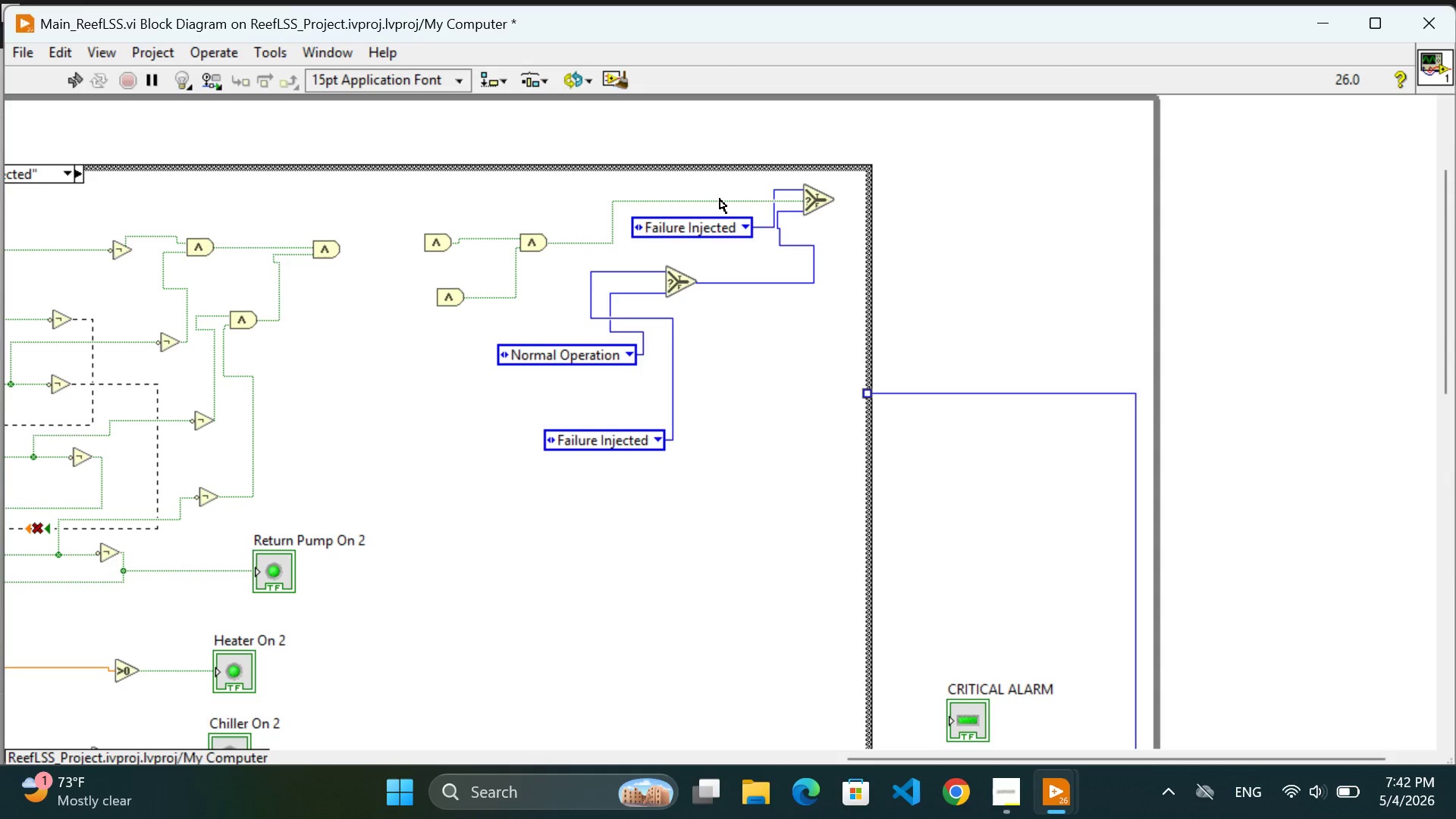 
left_click([720, 199])
 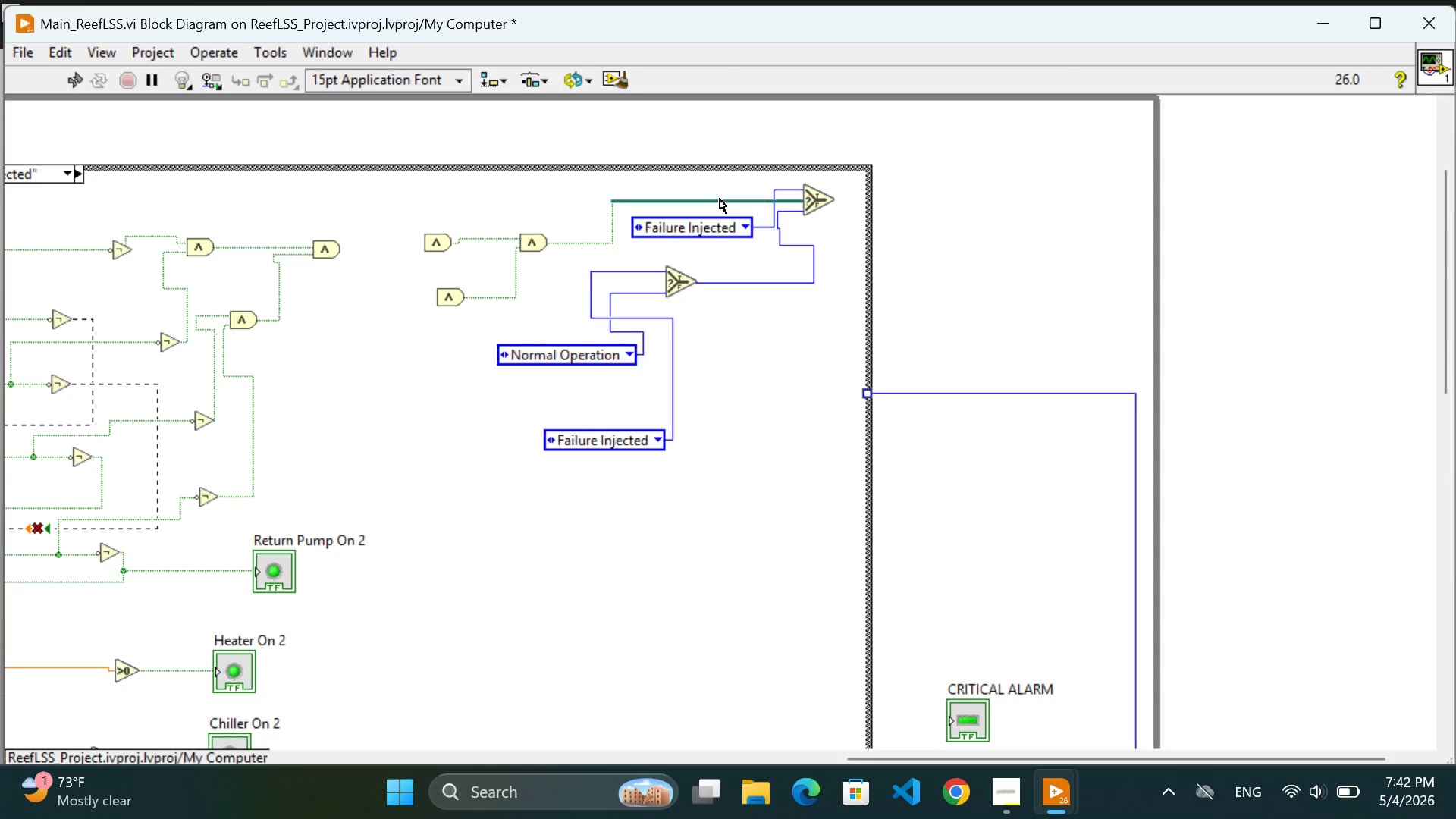 
key(Backspace)
 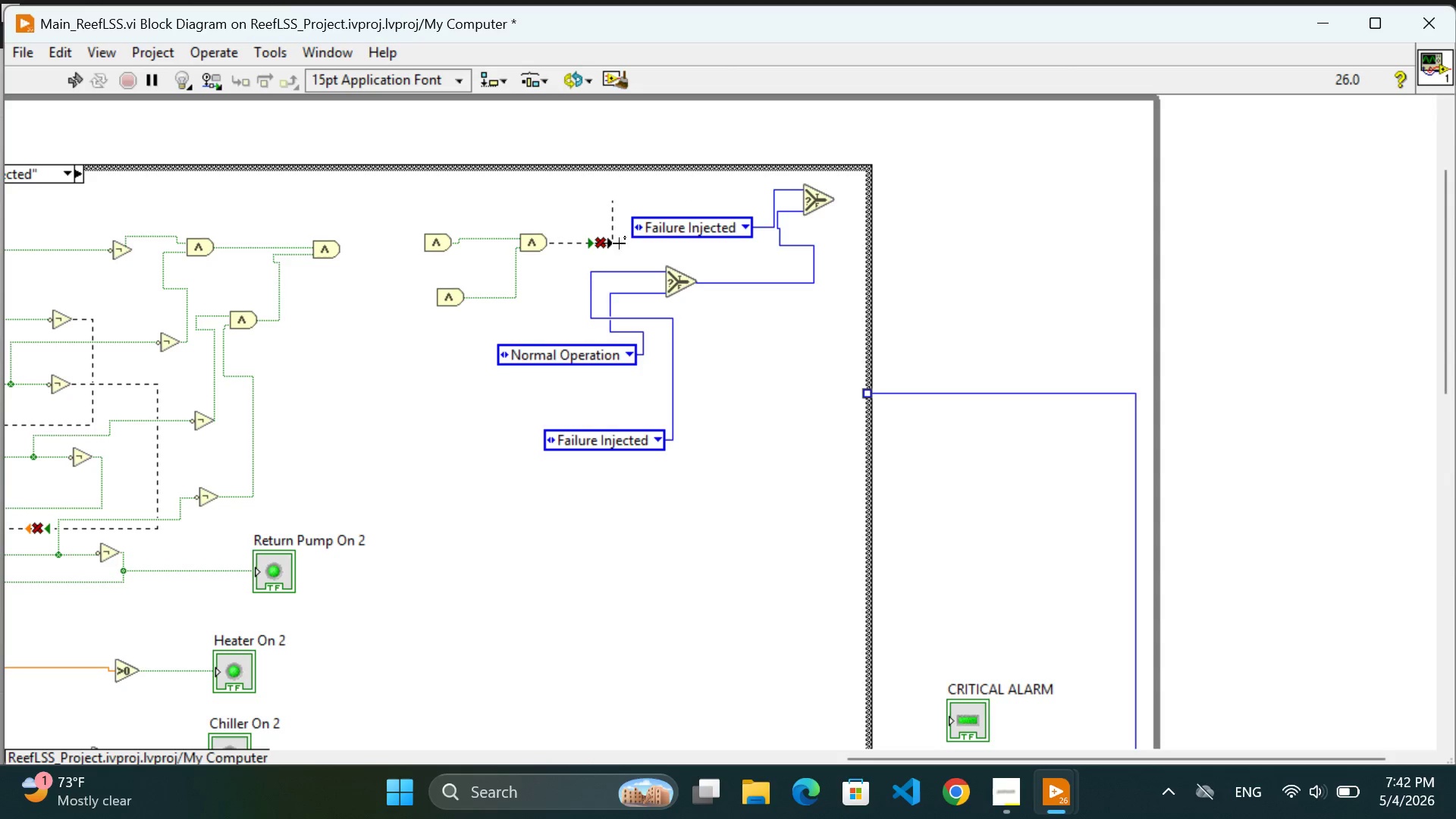 
left_click([601, 244])
 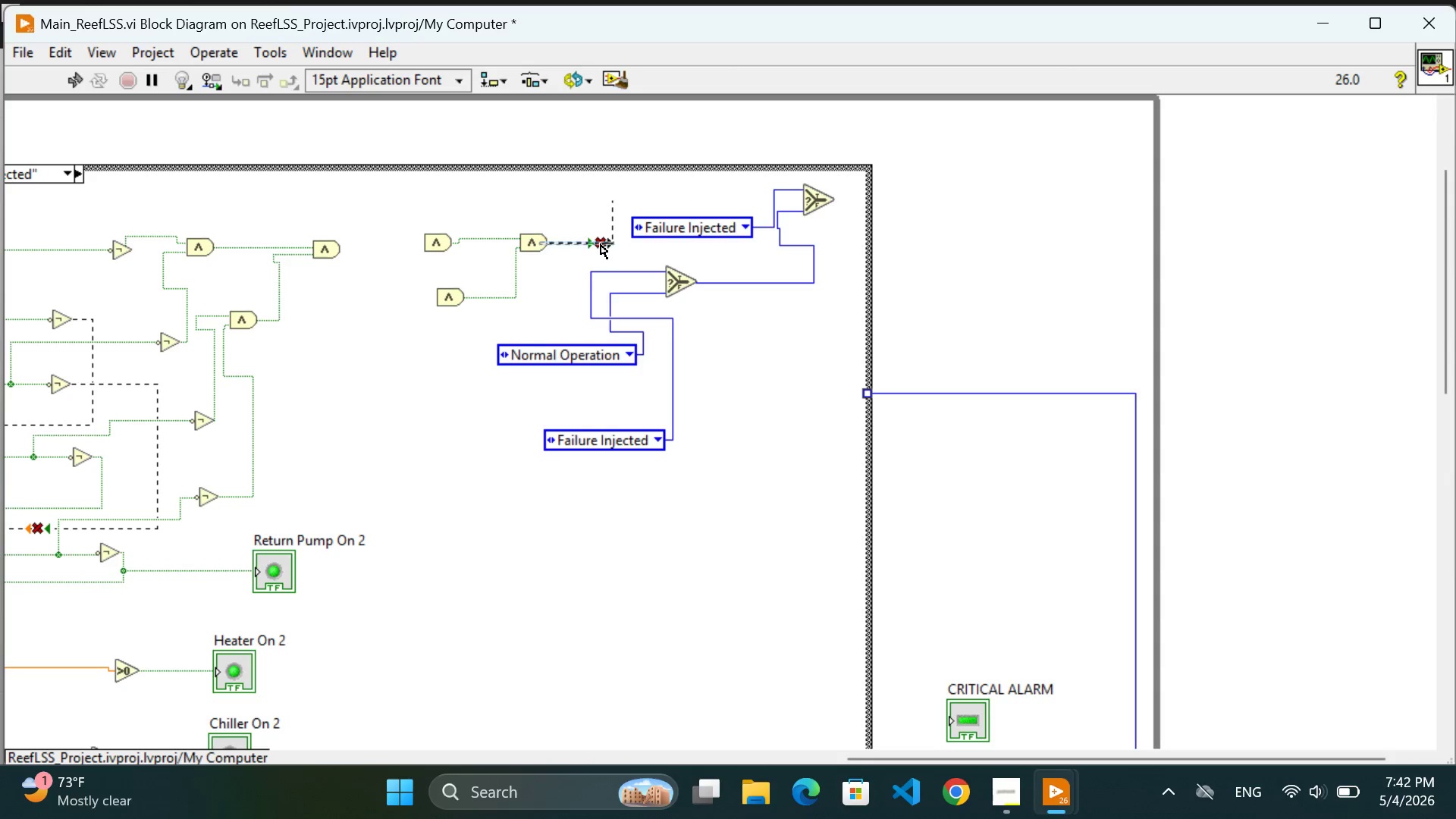 
key(Backspace)
 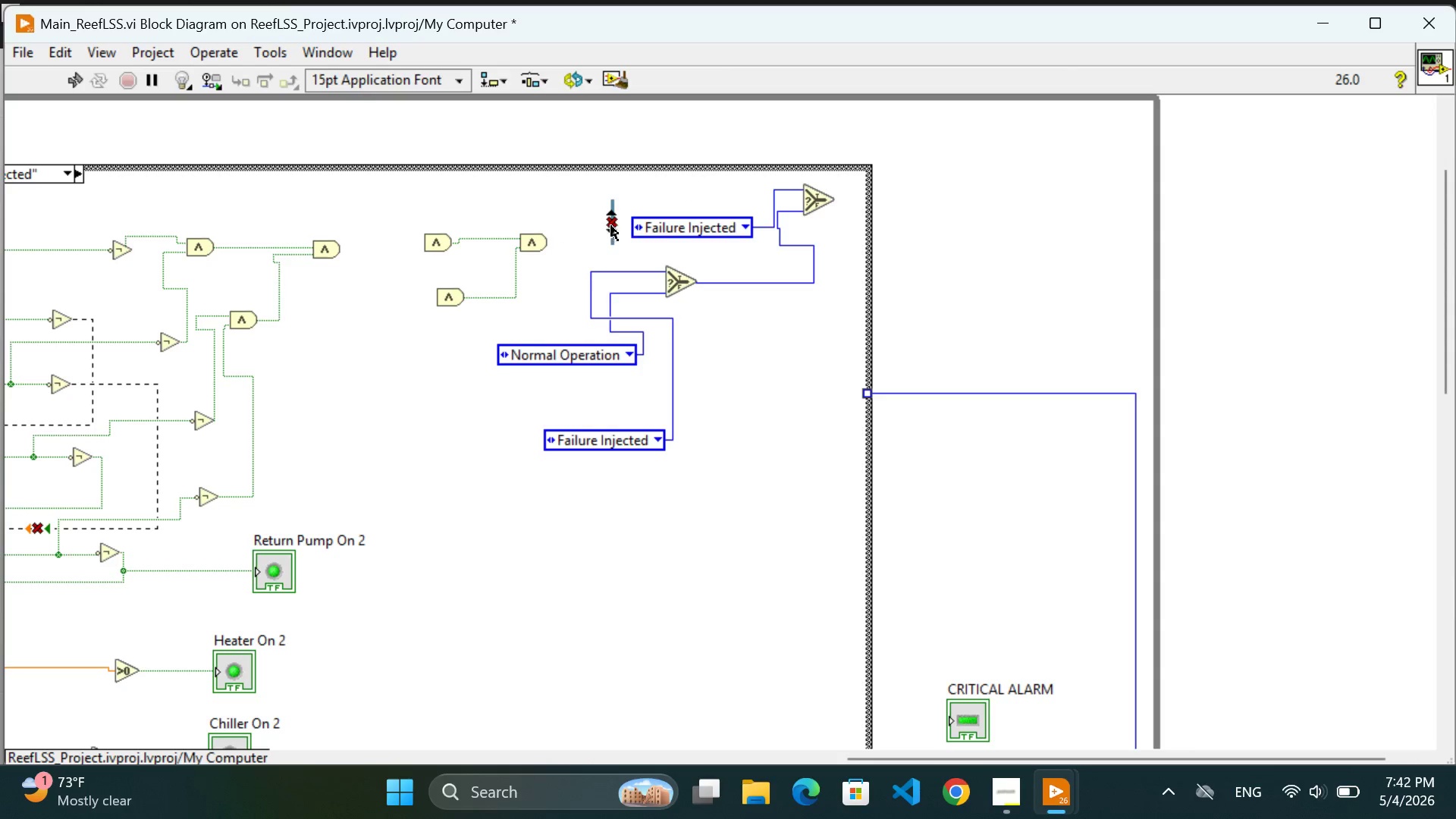 
left_click([613, 226])
 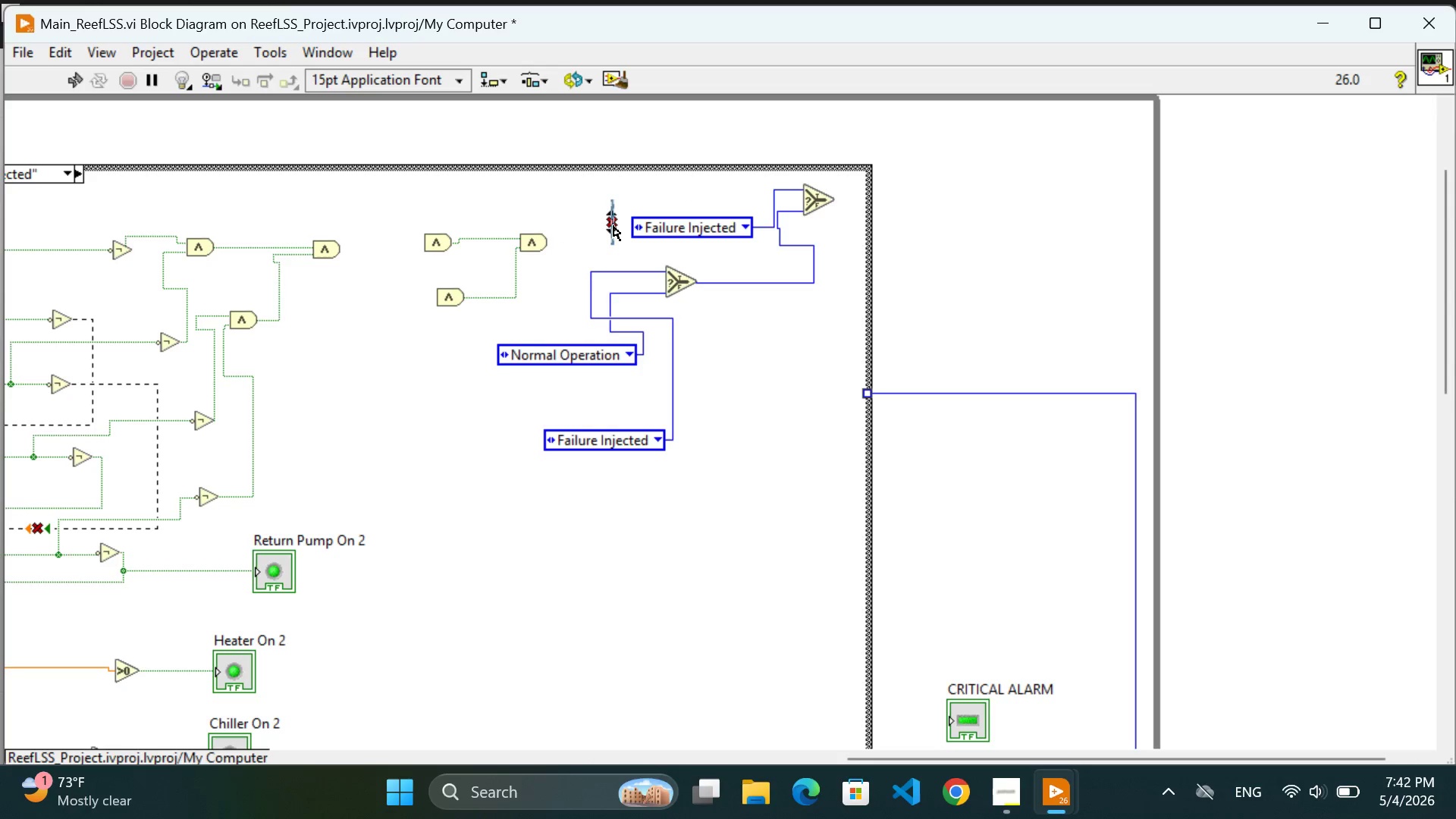 
key(Backspace)
 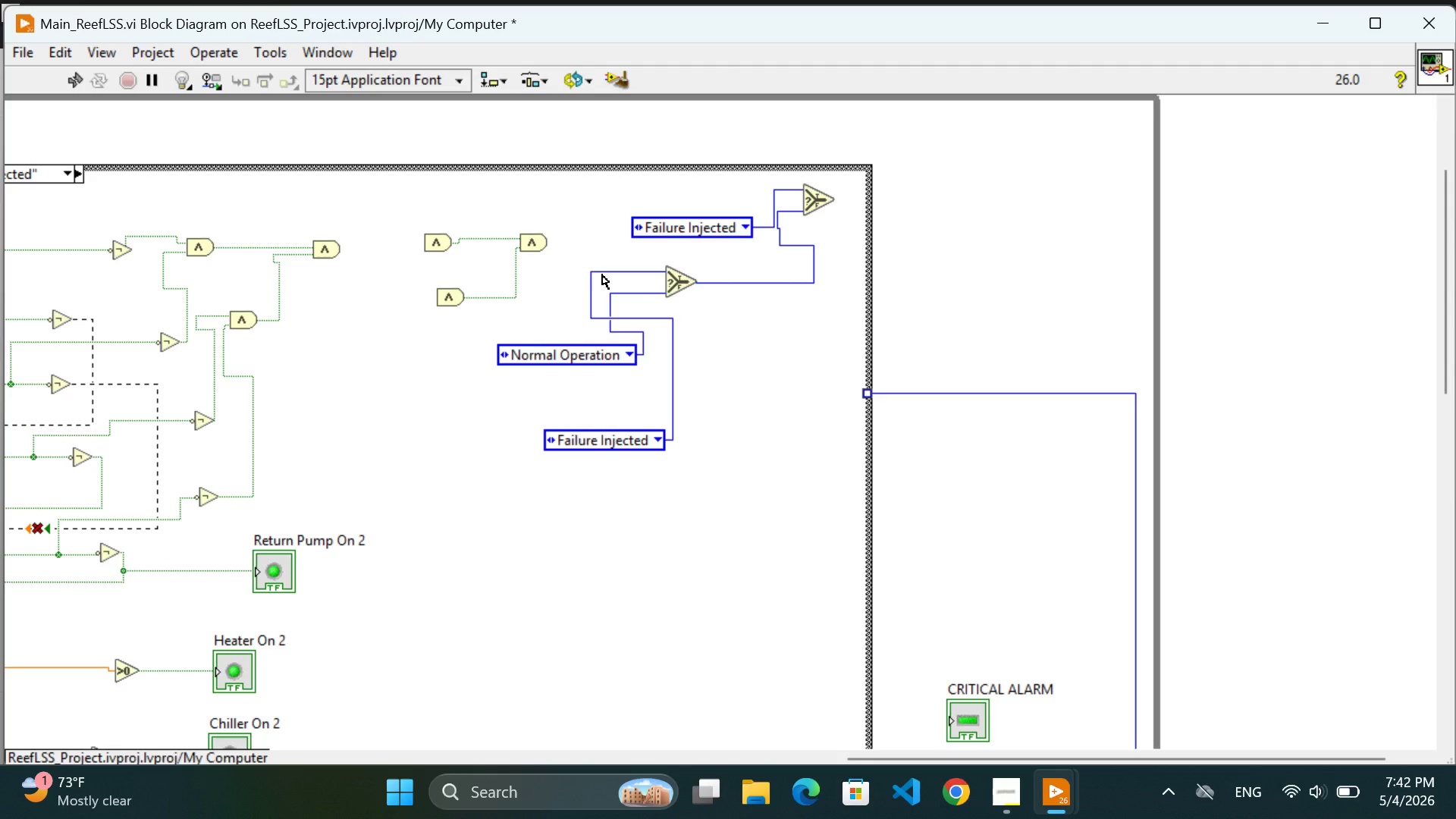 
wait(8.0)
 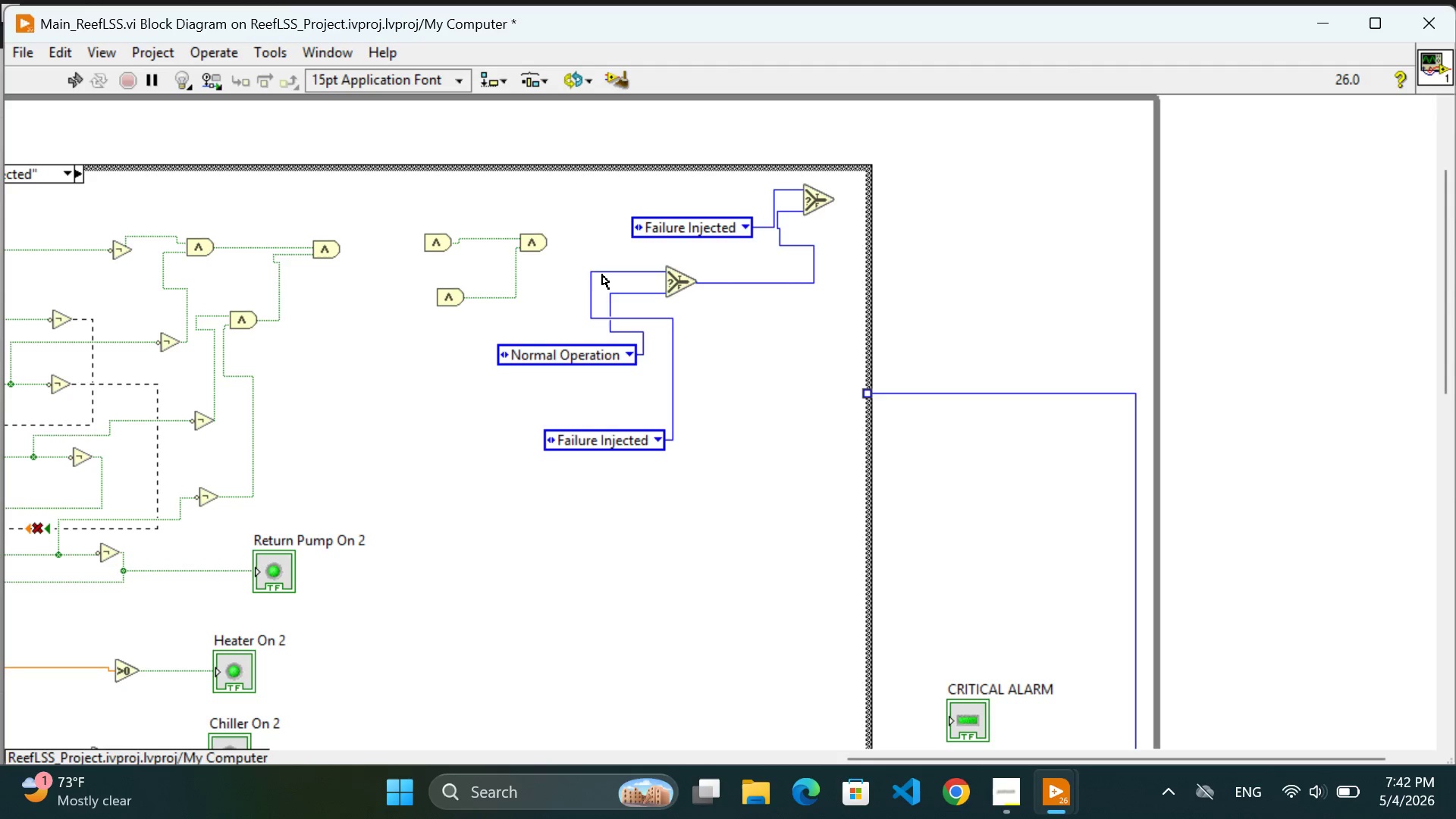 
left_click([604, 274])
 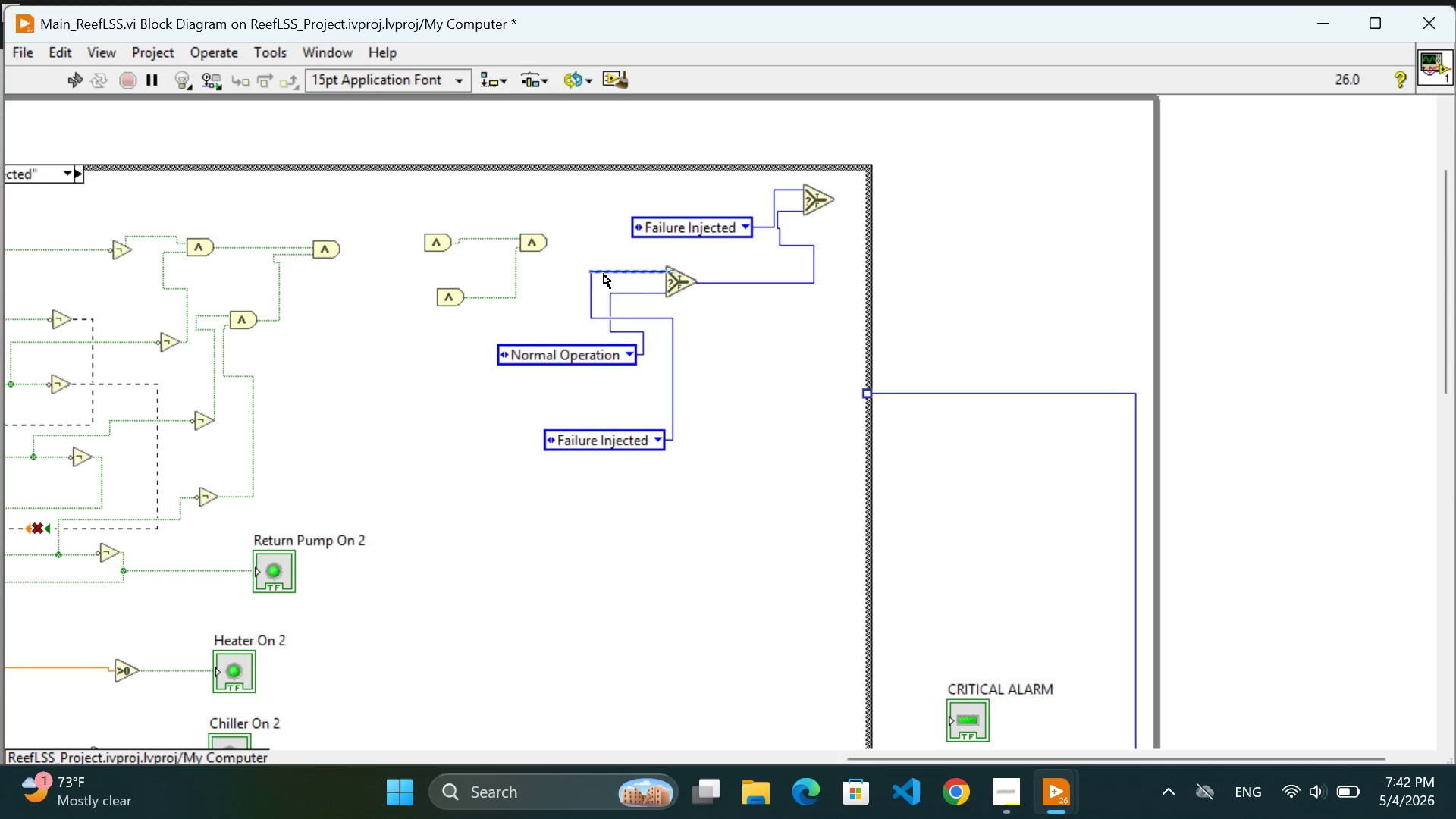 
key(Backspace)
 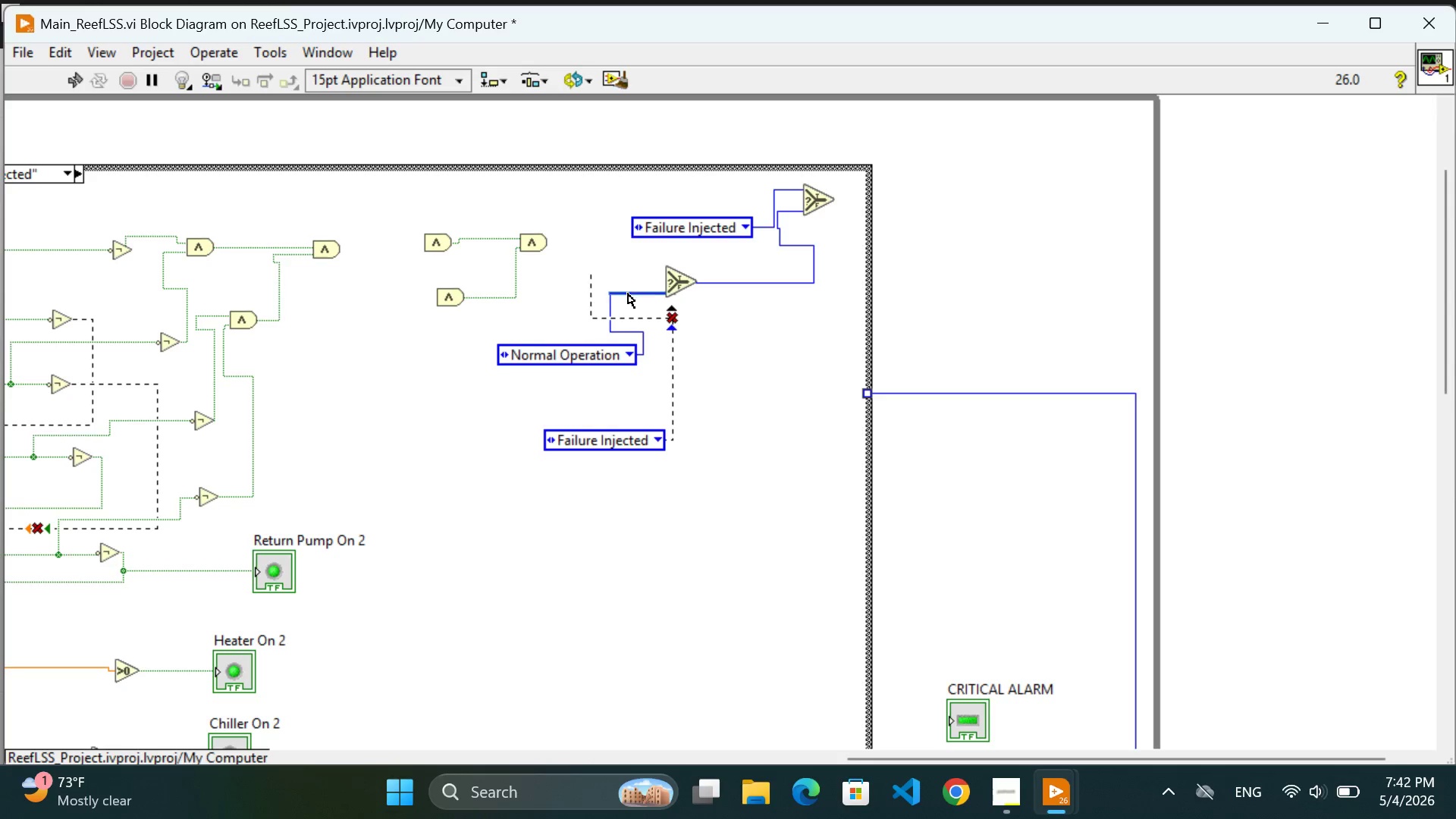 
left_click([629, 294])
 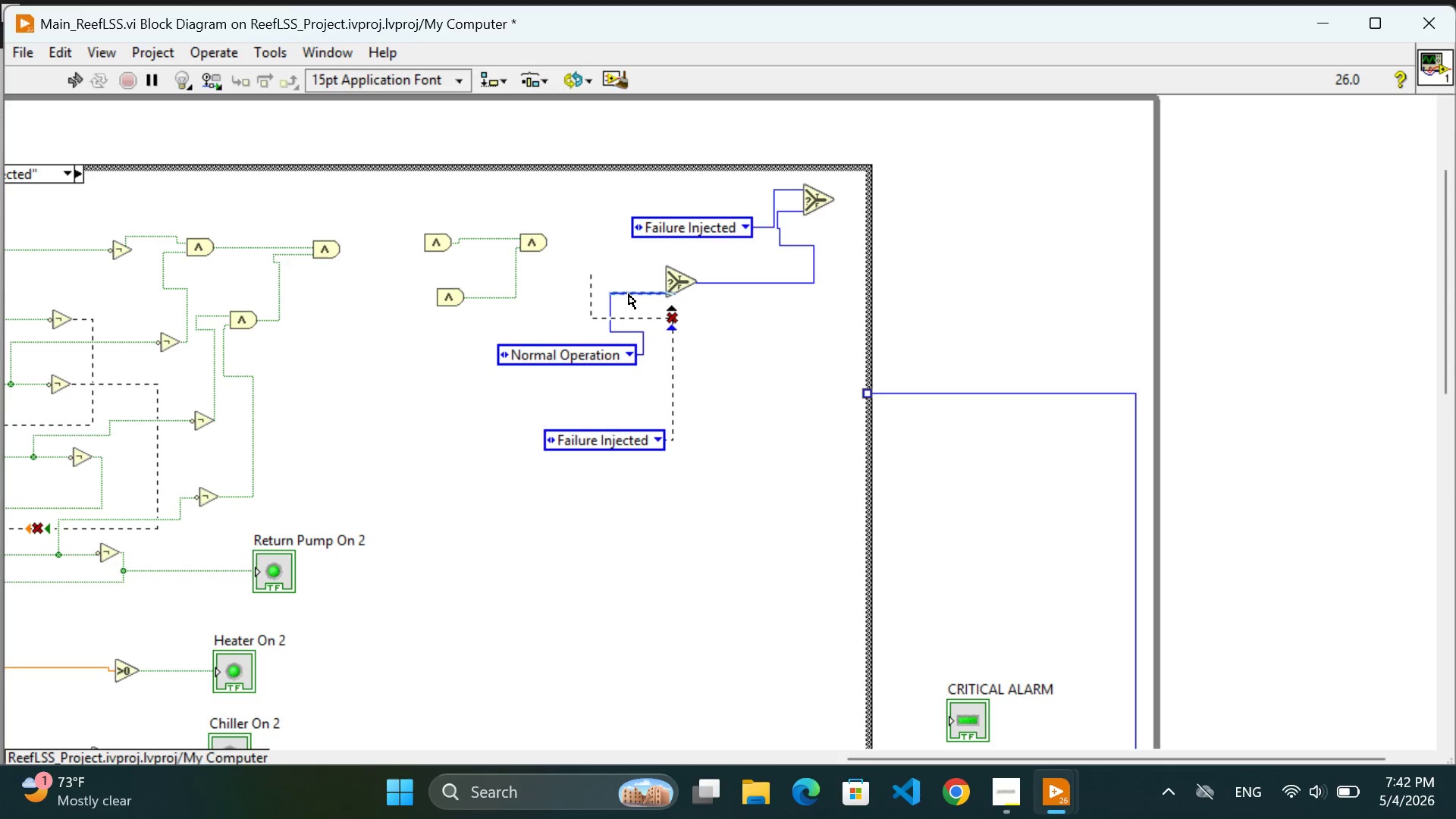 
key(Backspace)
 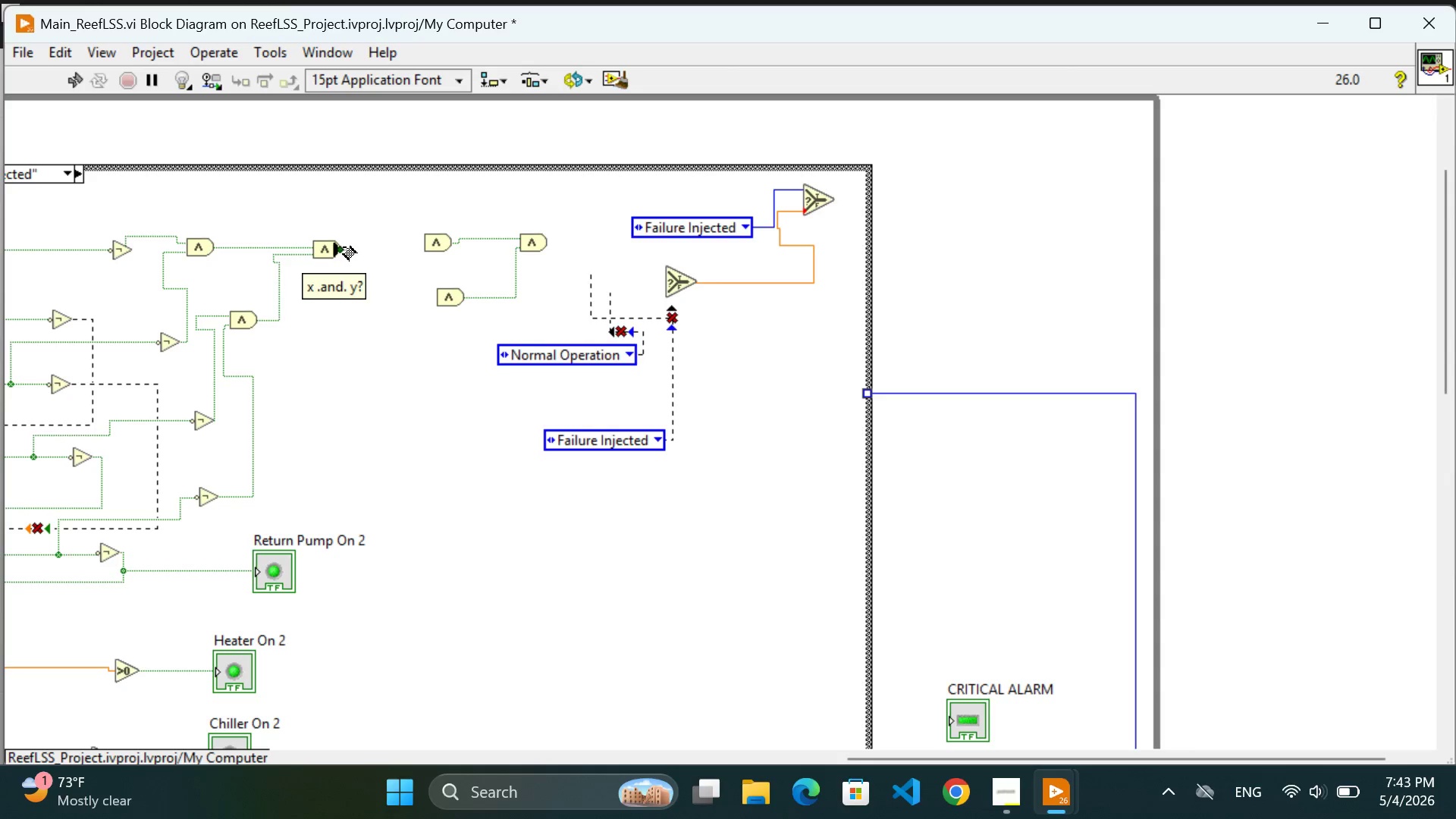 
wait(5.12)
 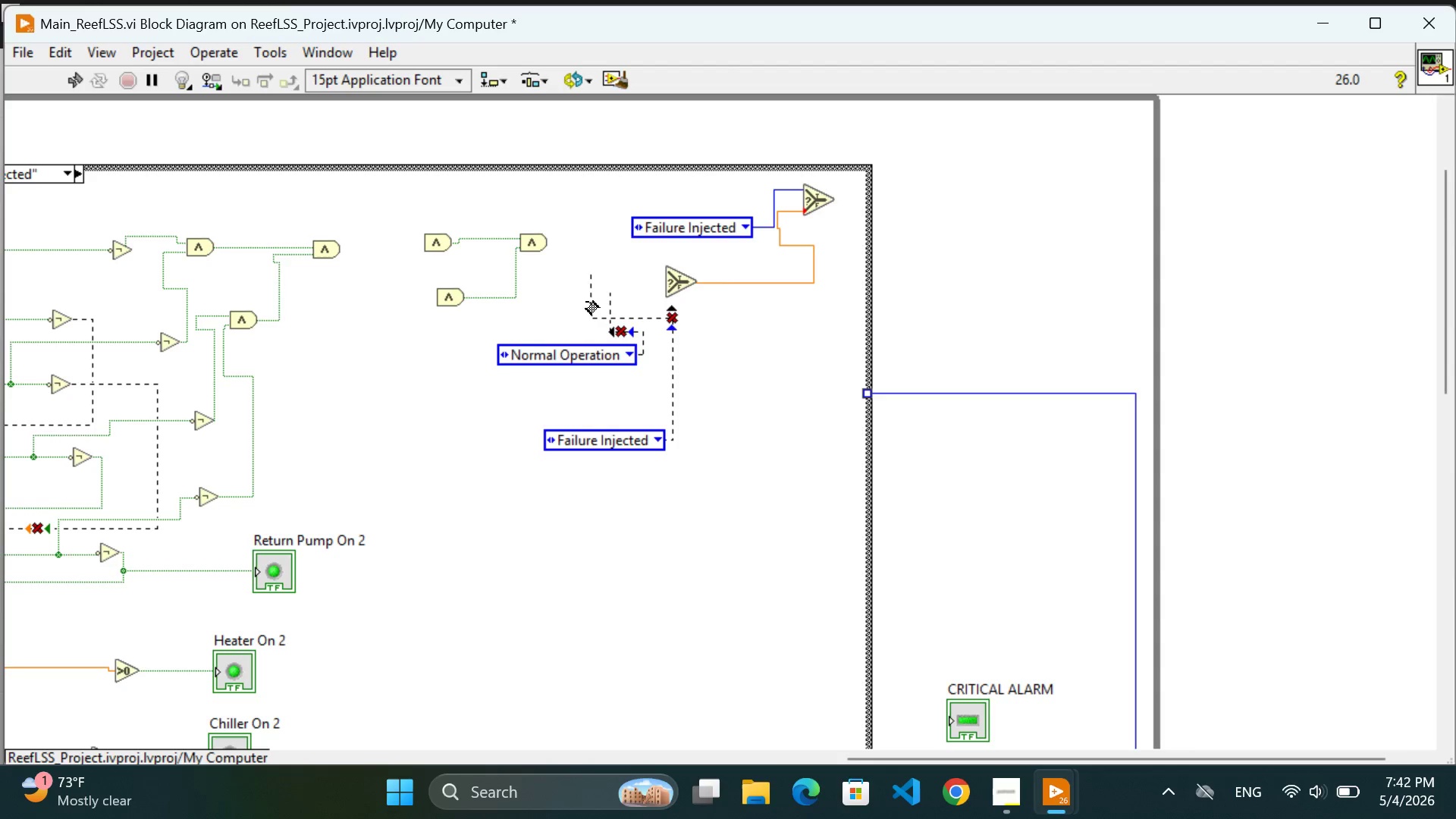 
left_click_drag(start_coordinate=[394, 224], to_coordinate=[554, 324])
 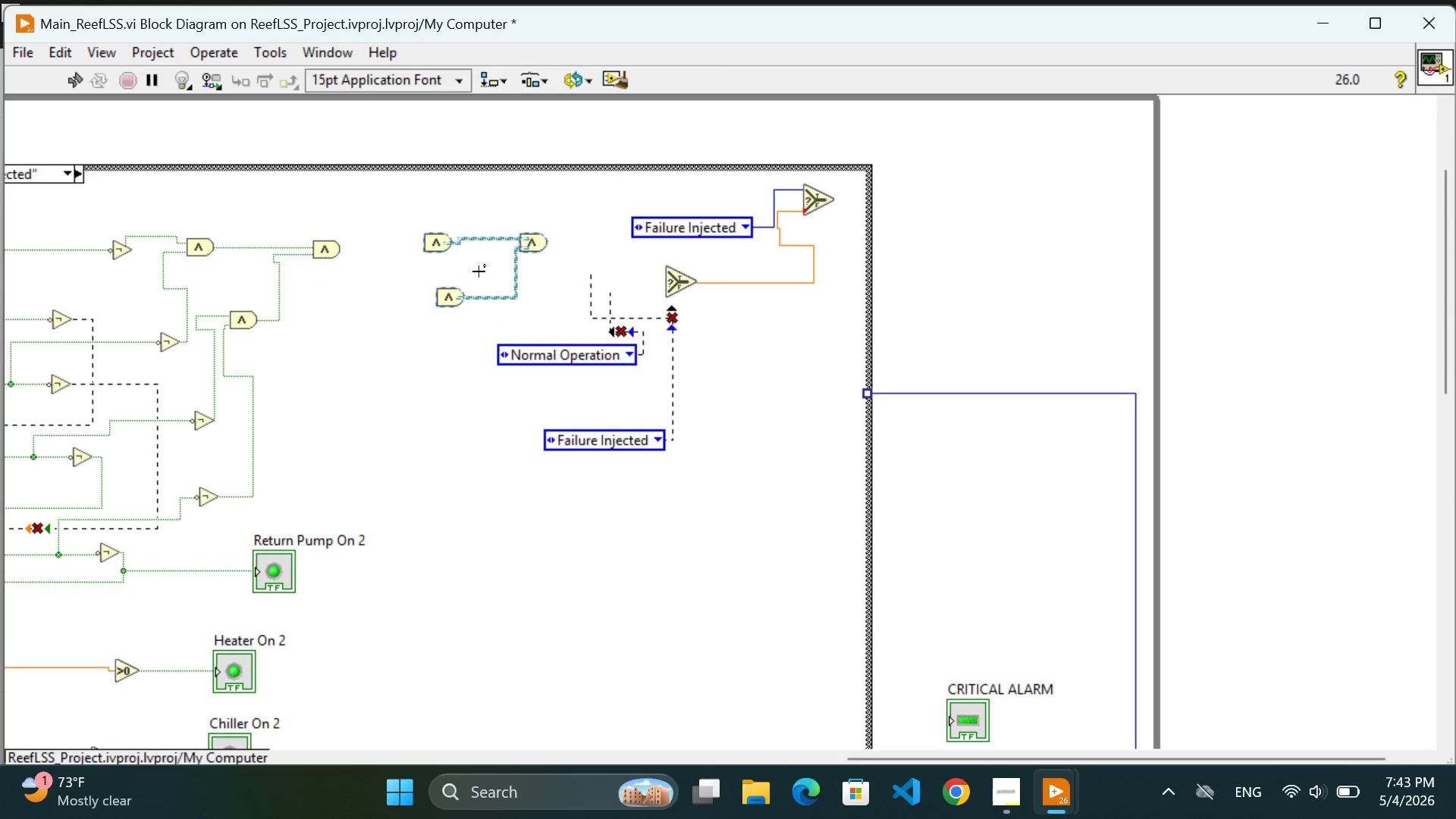 
left_click_drag(start_coordinate=[476, 271], to_coordinate=[504, 235])
 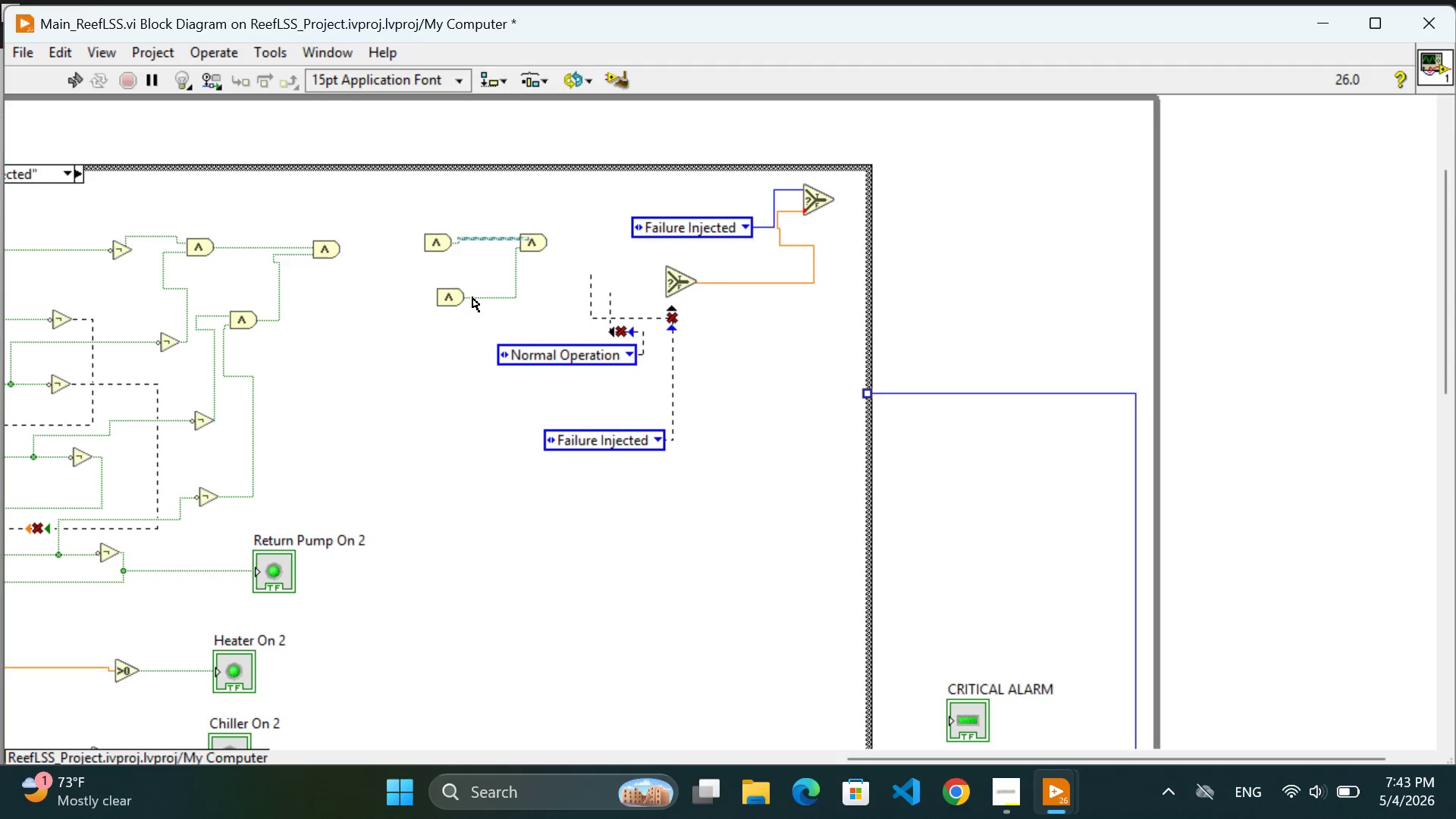 
left_click_drag(start_coordinate=[473, 297], to_coordinate=[498, 269])
 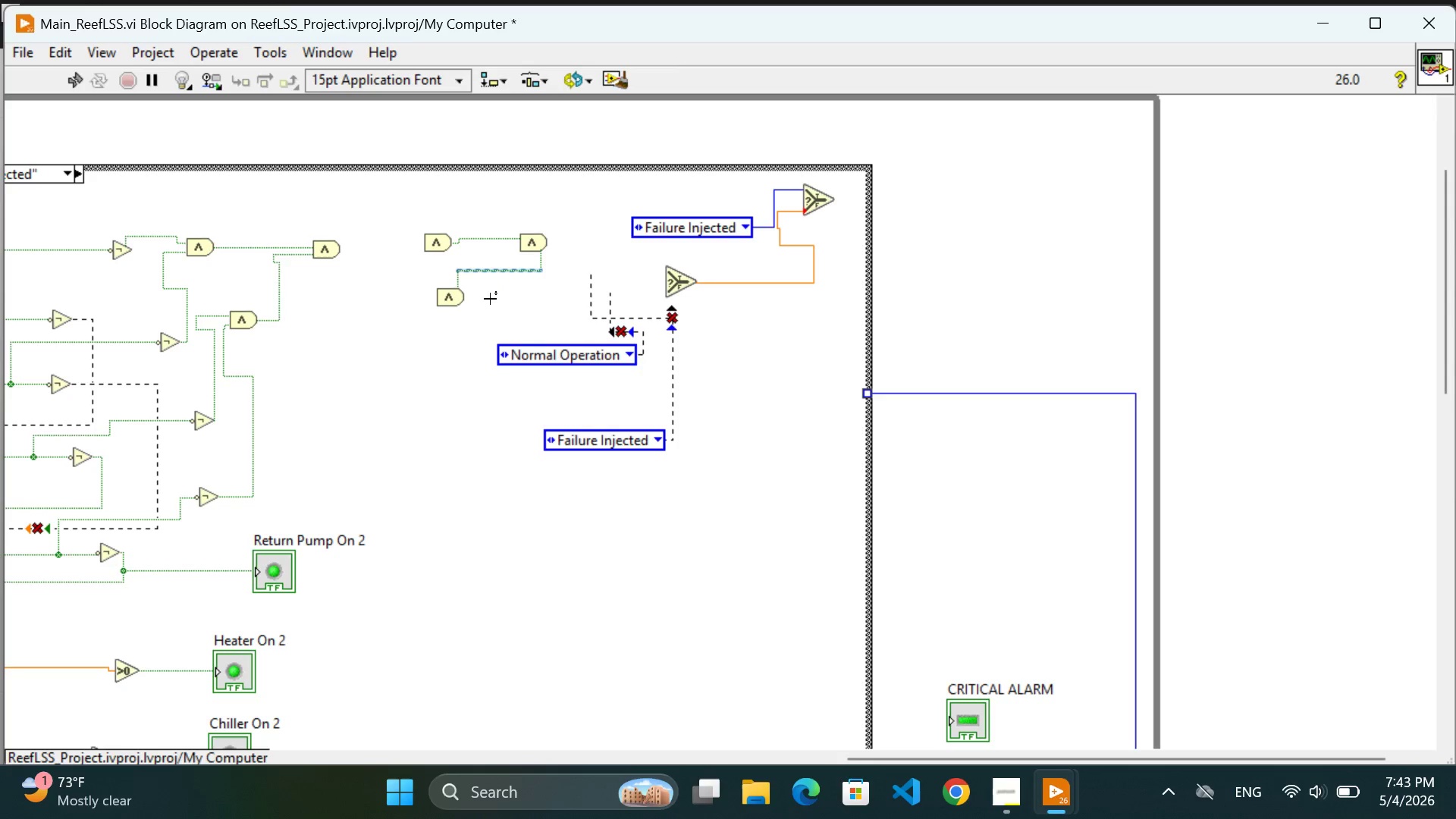 
left_click([490, 309])
 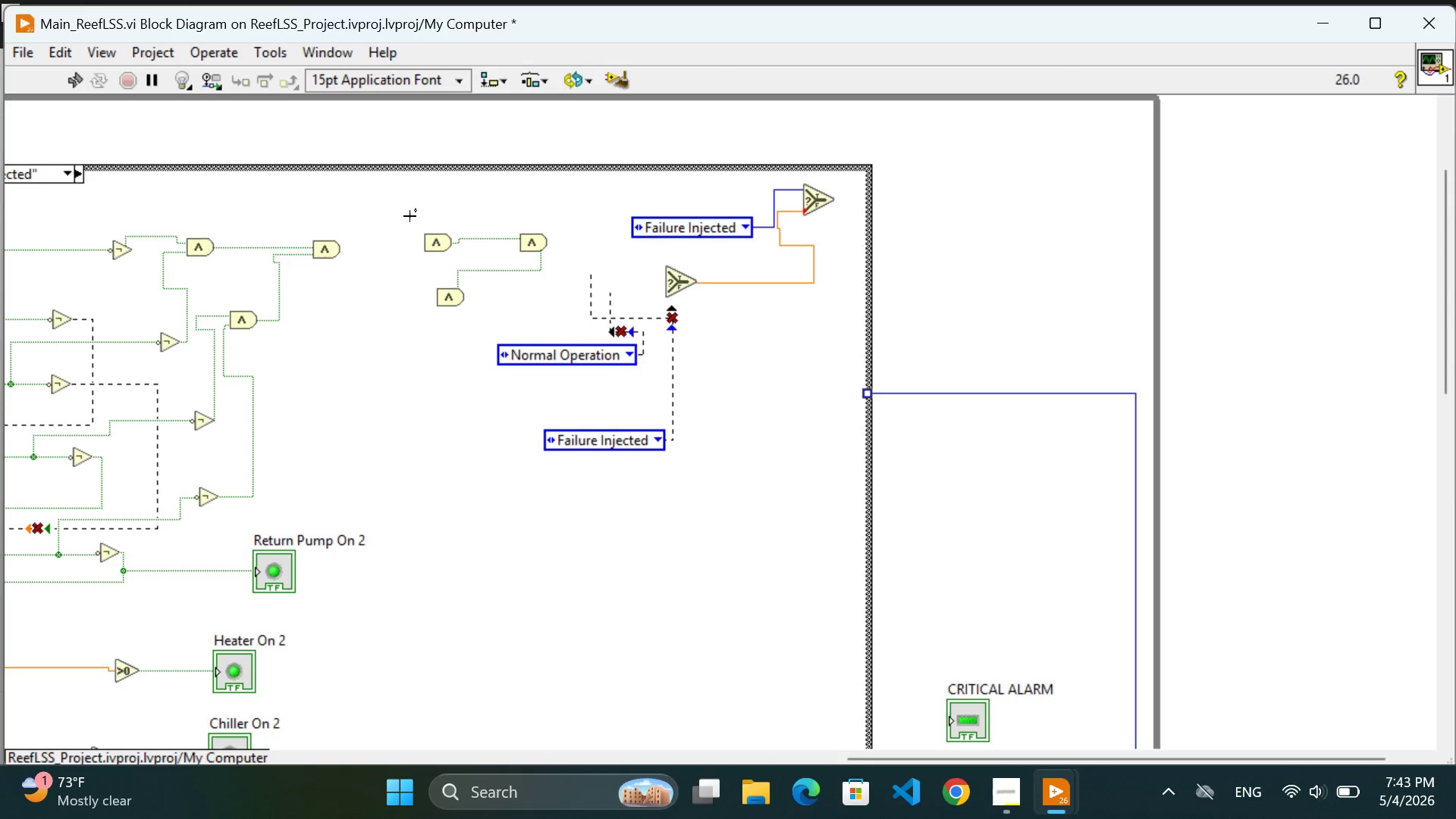 
left_click_drag(start_coordinate=[403, 218], to_coordinate=[558, 314])
 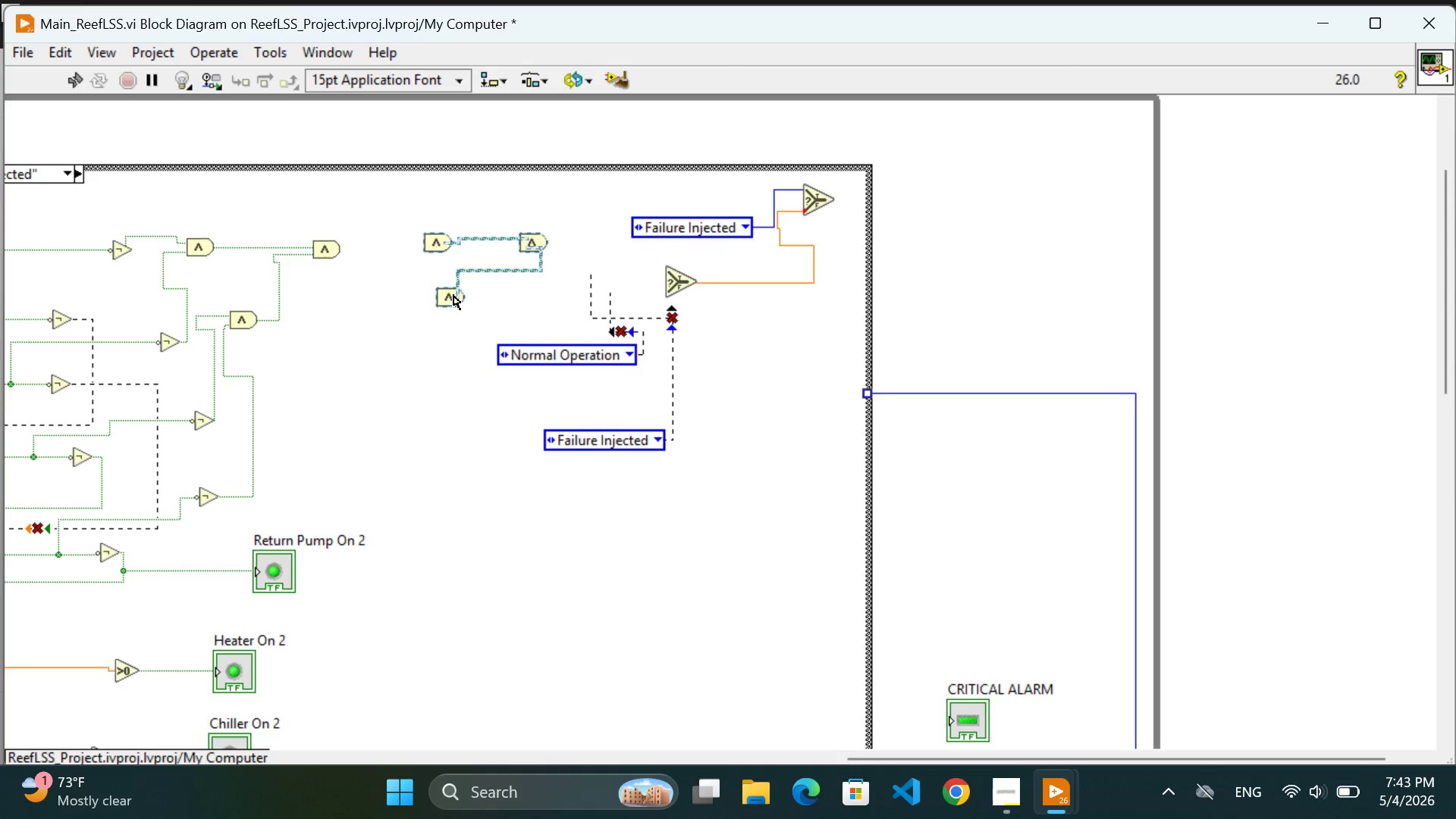 
left_click_drag(start_coordinate=[454, 296], to_coordinate=[480, 251])
 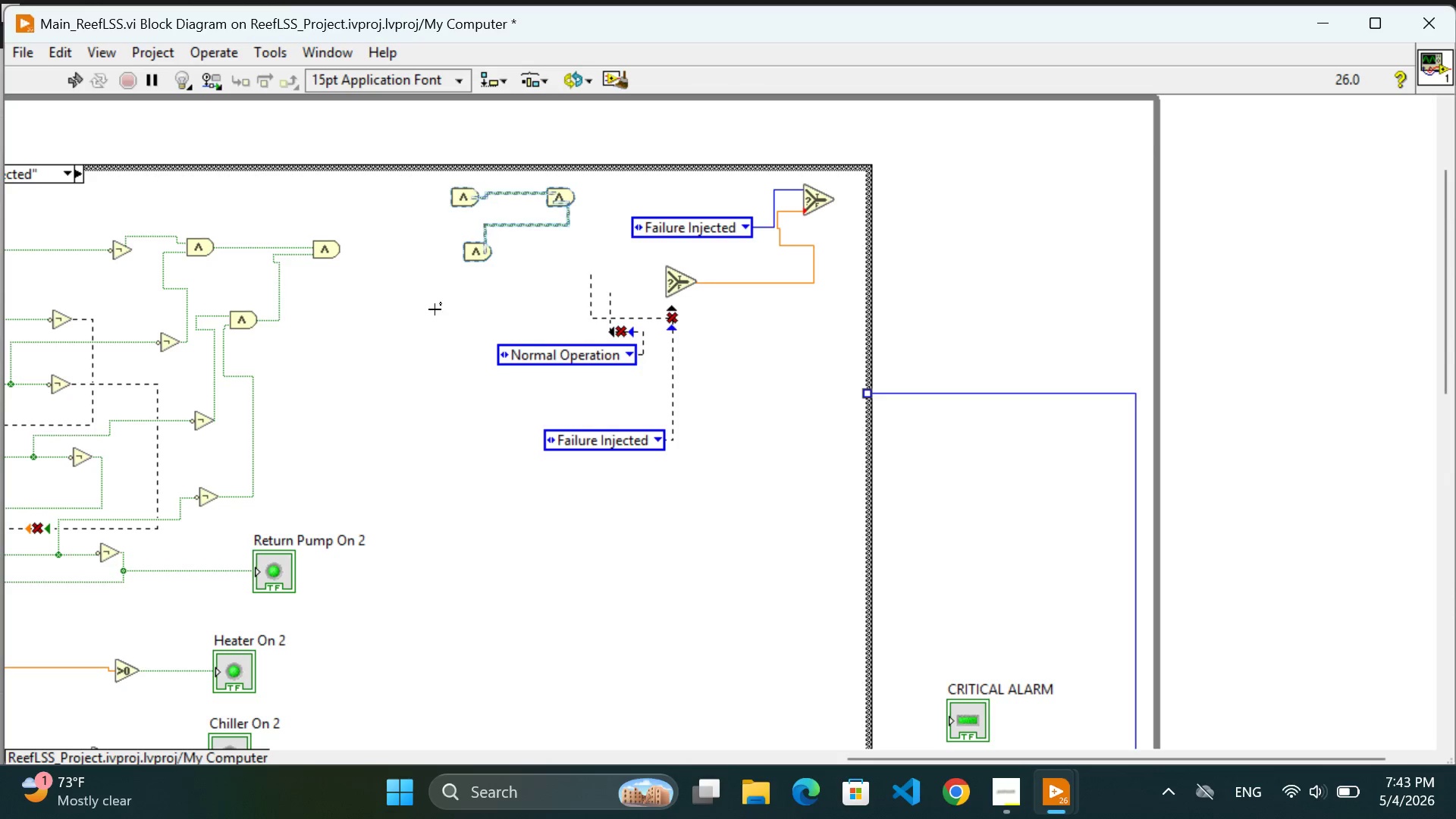 
left_click([435, 309])
 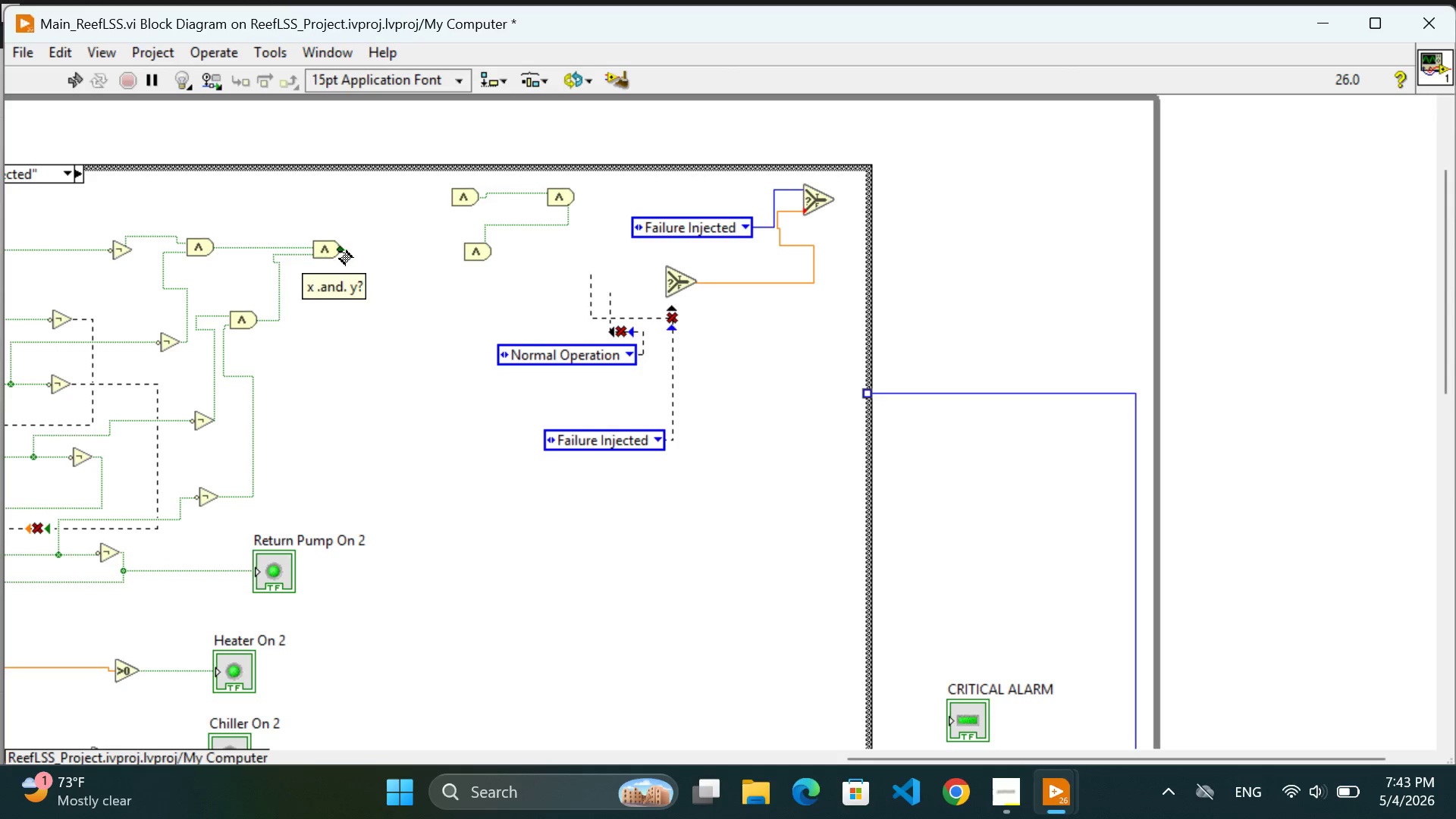 
left_click([340, 252])
 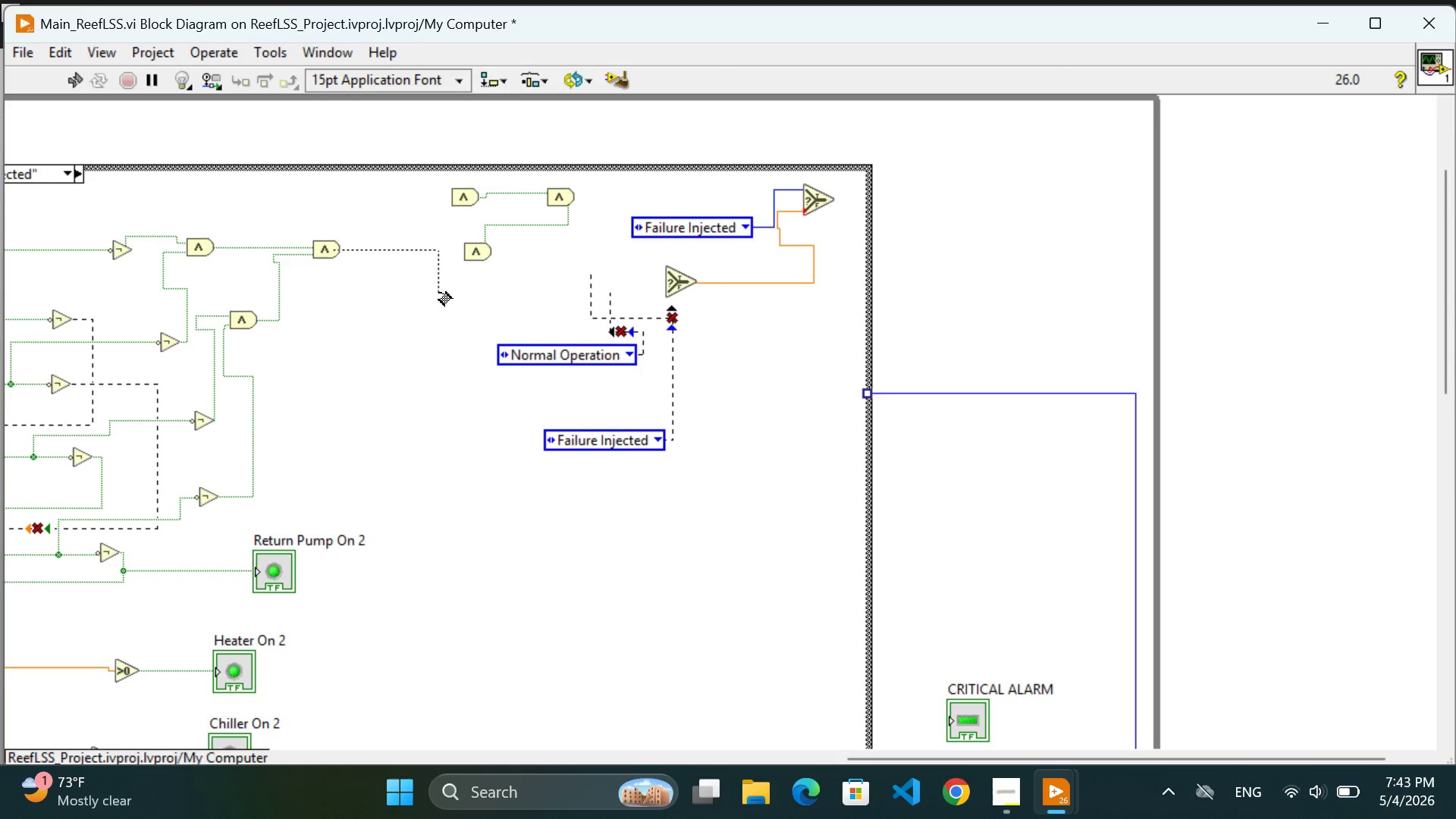 
left_click([439, 293])
 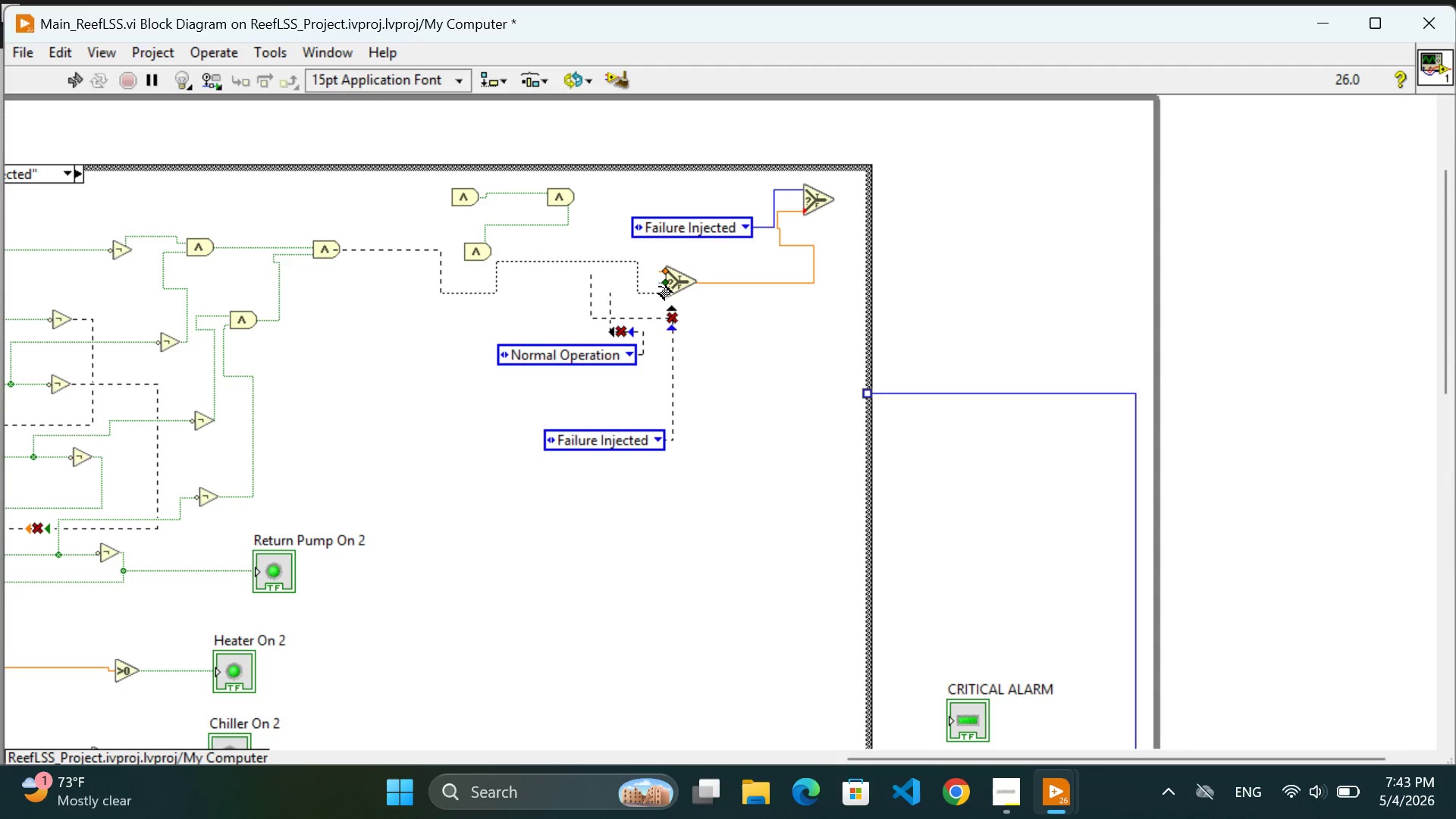 
left_click([659, 284])
 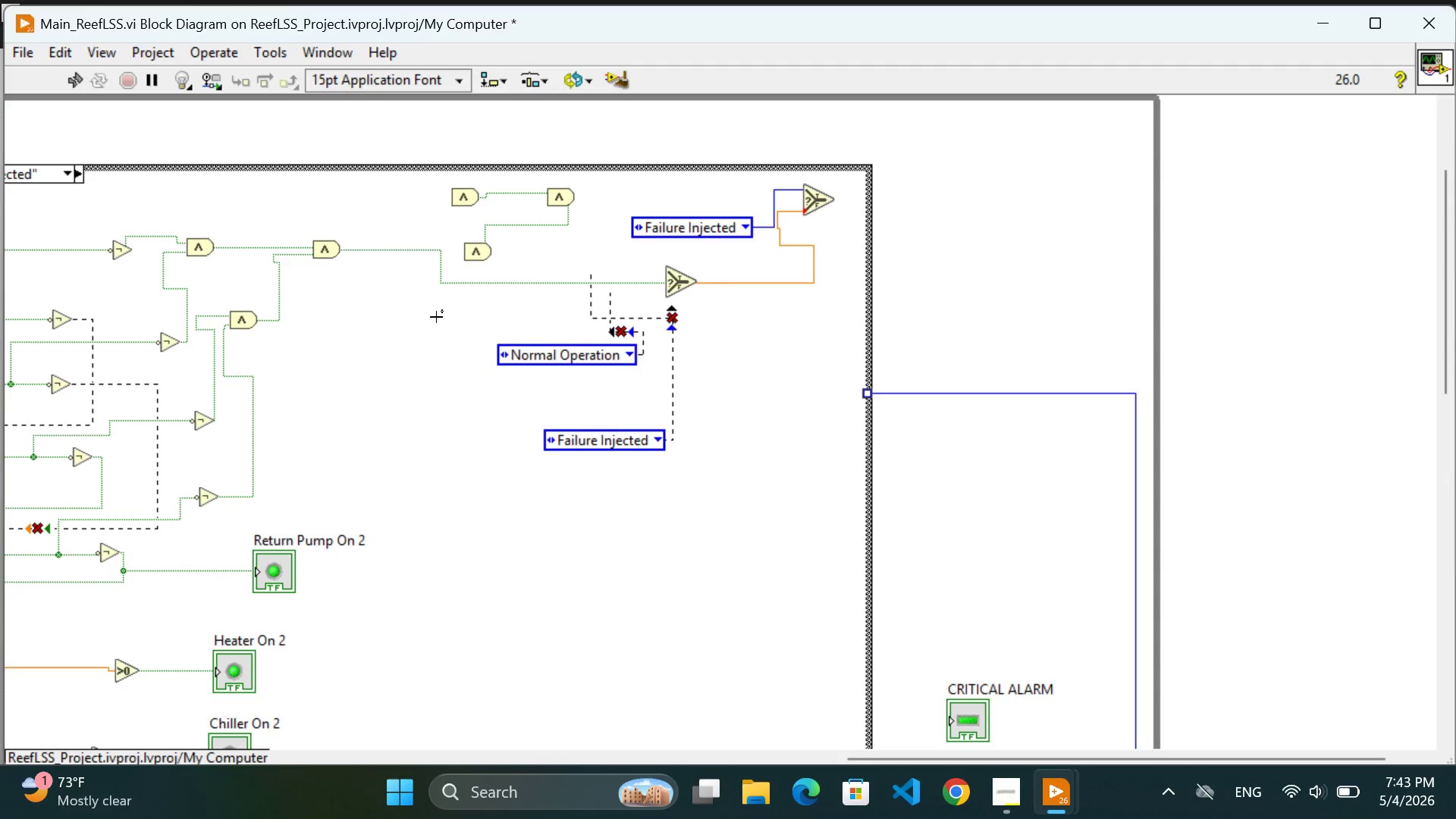 
left_click([431, 325])
 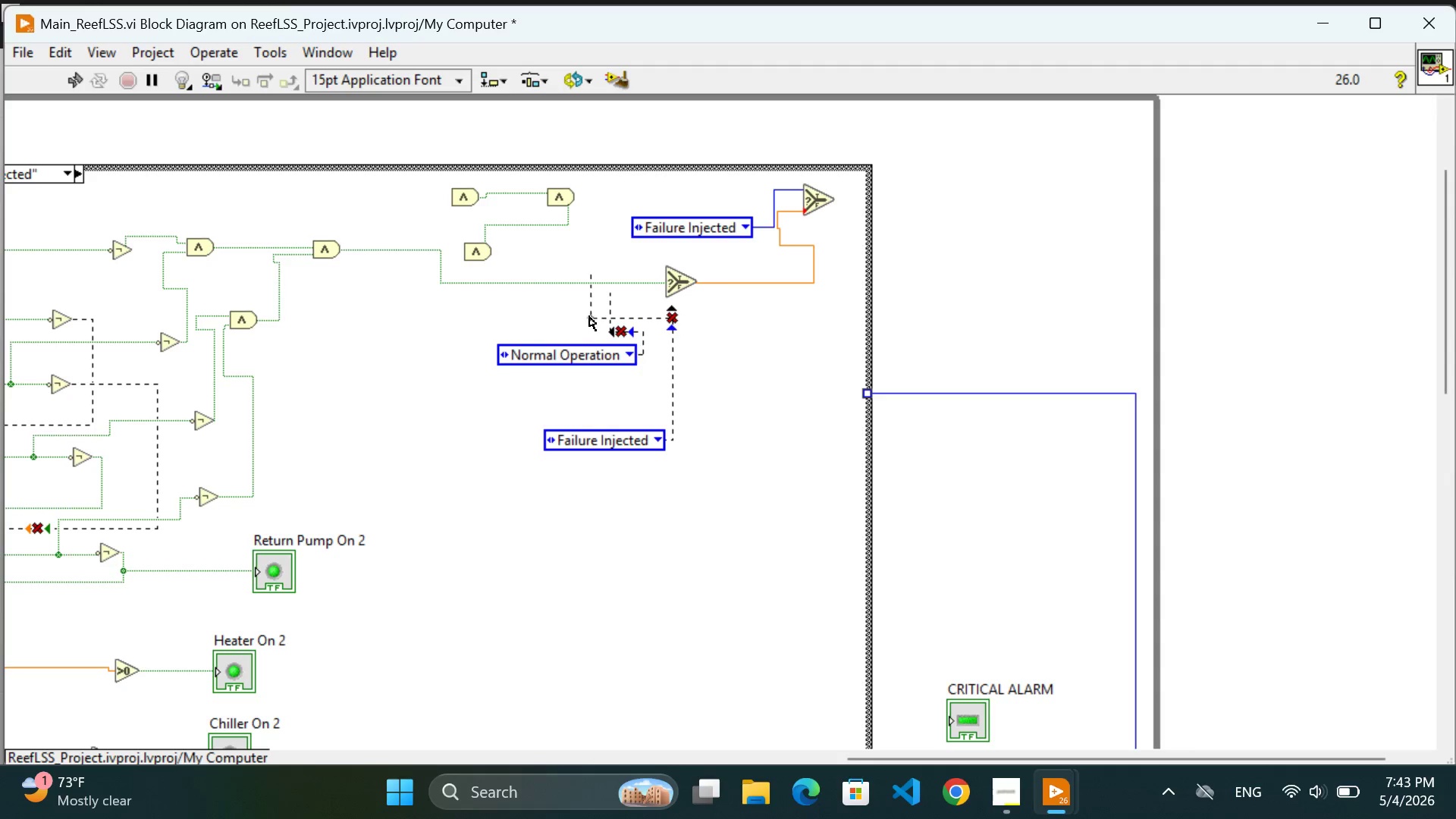 
mouse_move([594, 292])
 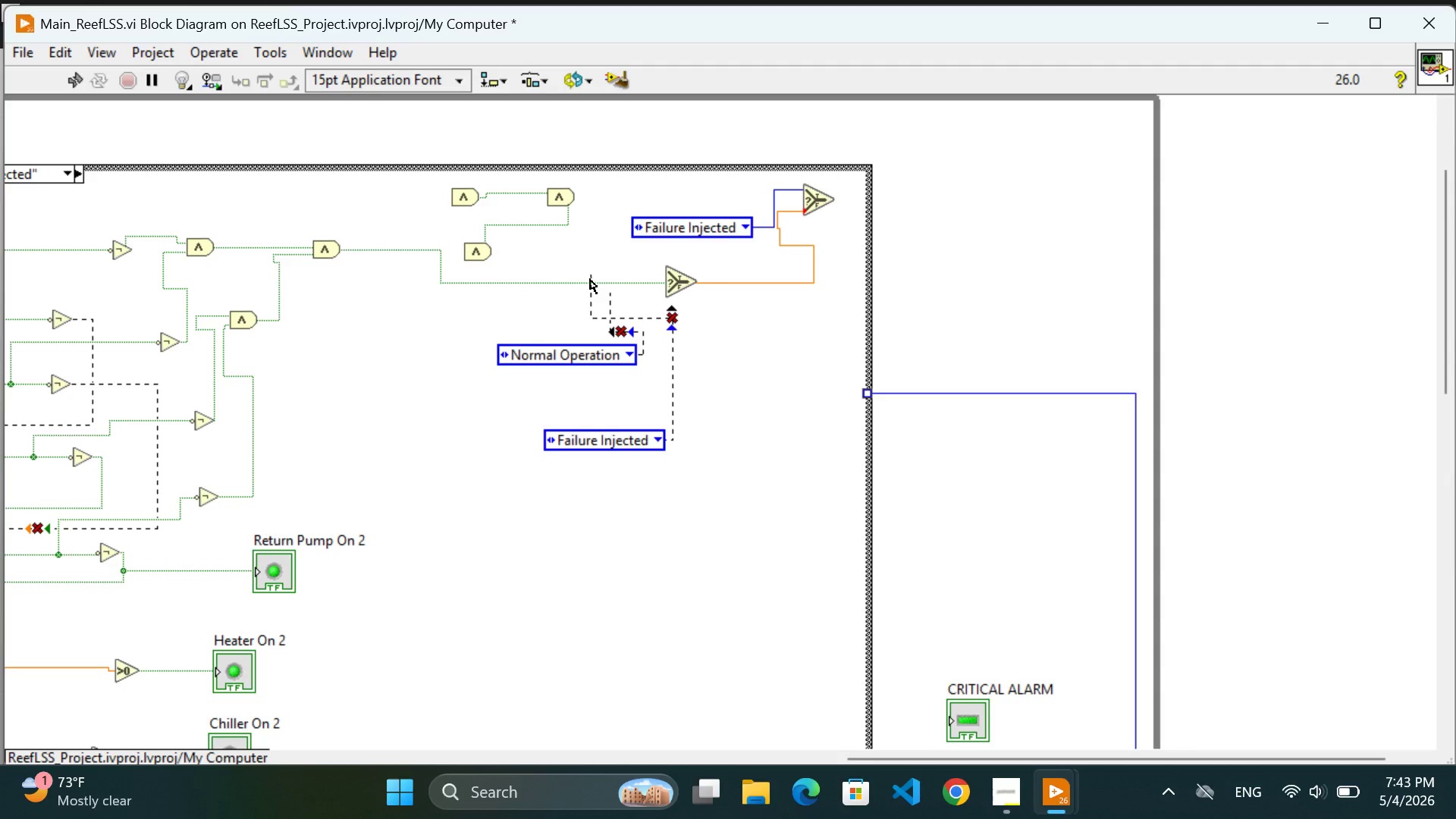 
left_click_drag(start_coordinate=[590, 279], to_coordinate=[594, 298])
 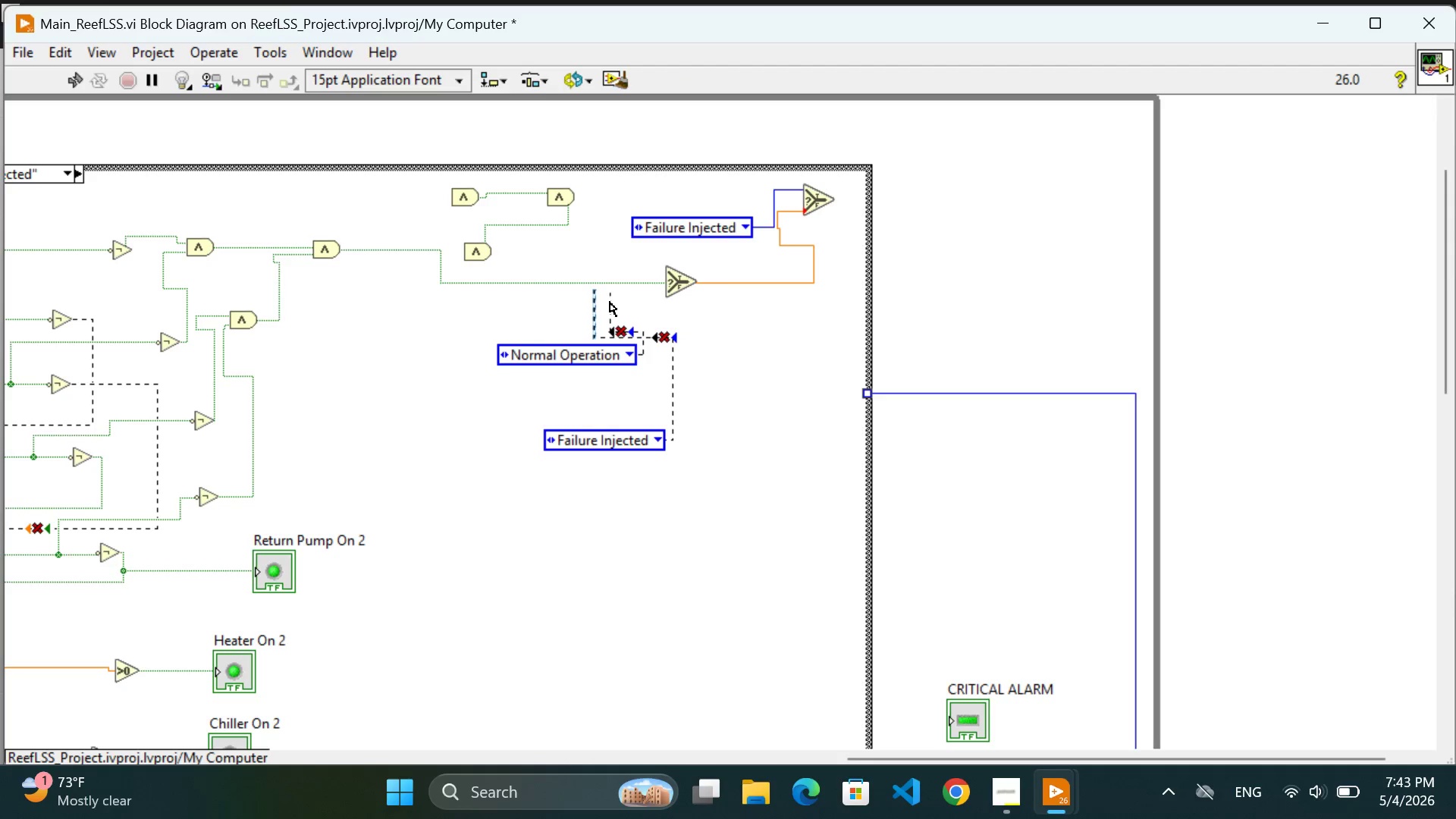 
left_click_drag(start_coordinate=[610, 302], to_coordinate=[641, 309])
 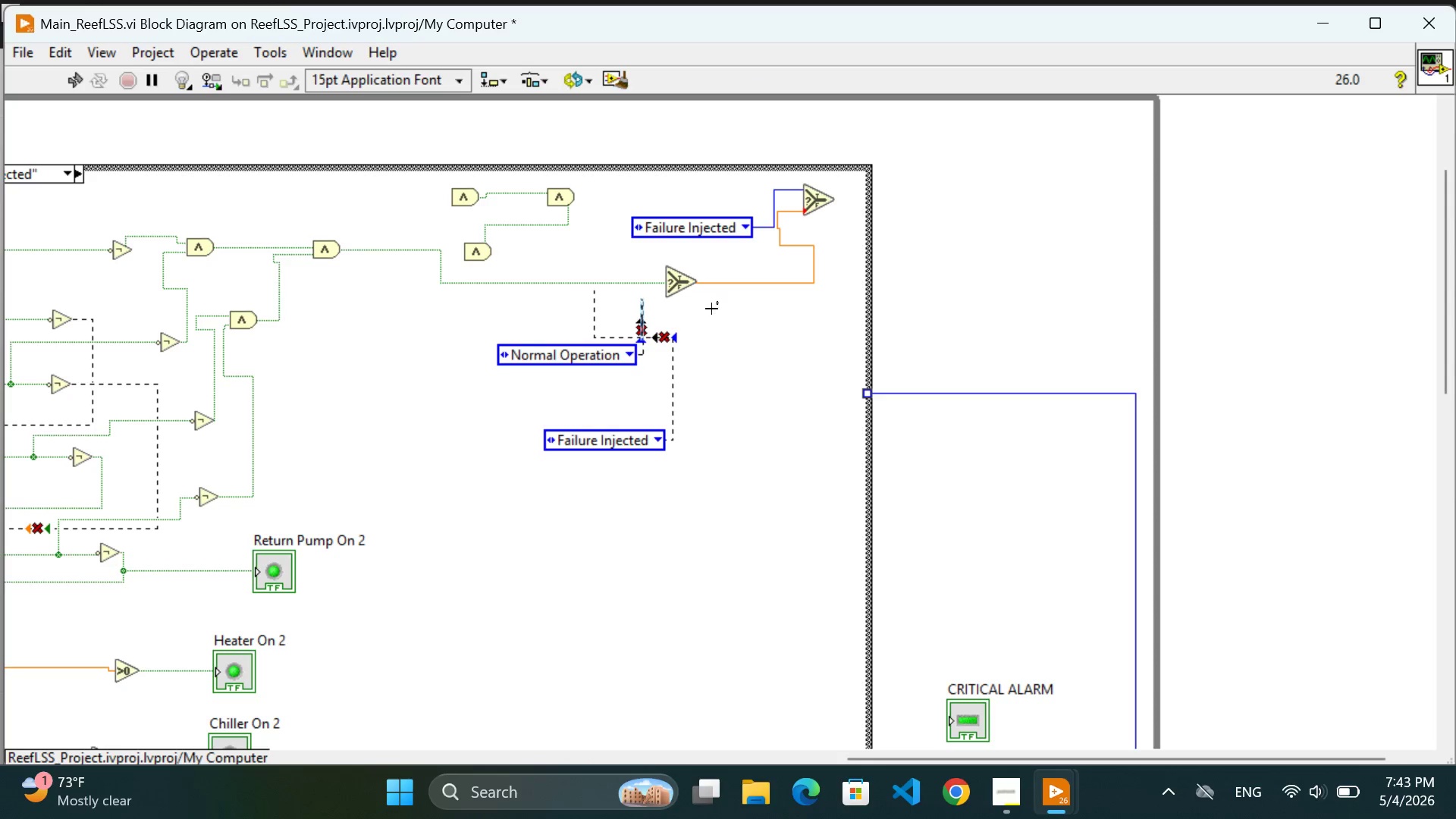 
left_click([712, 309])
 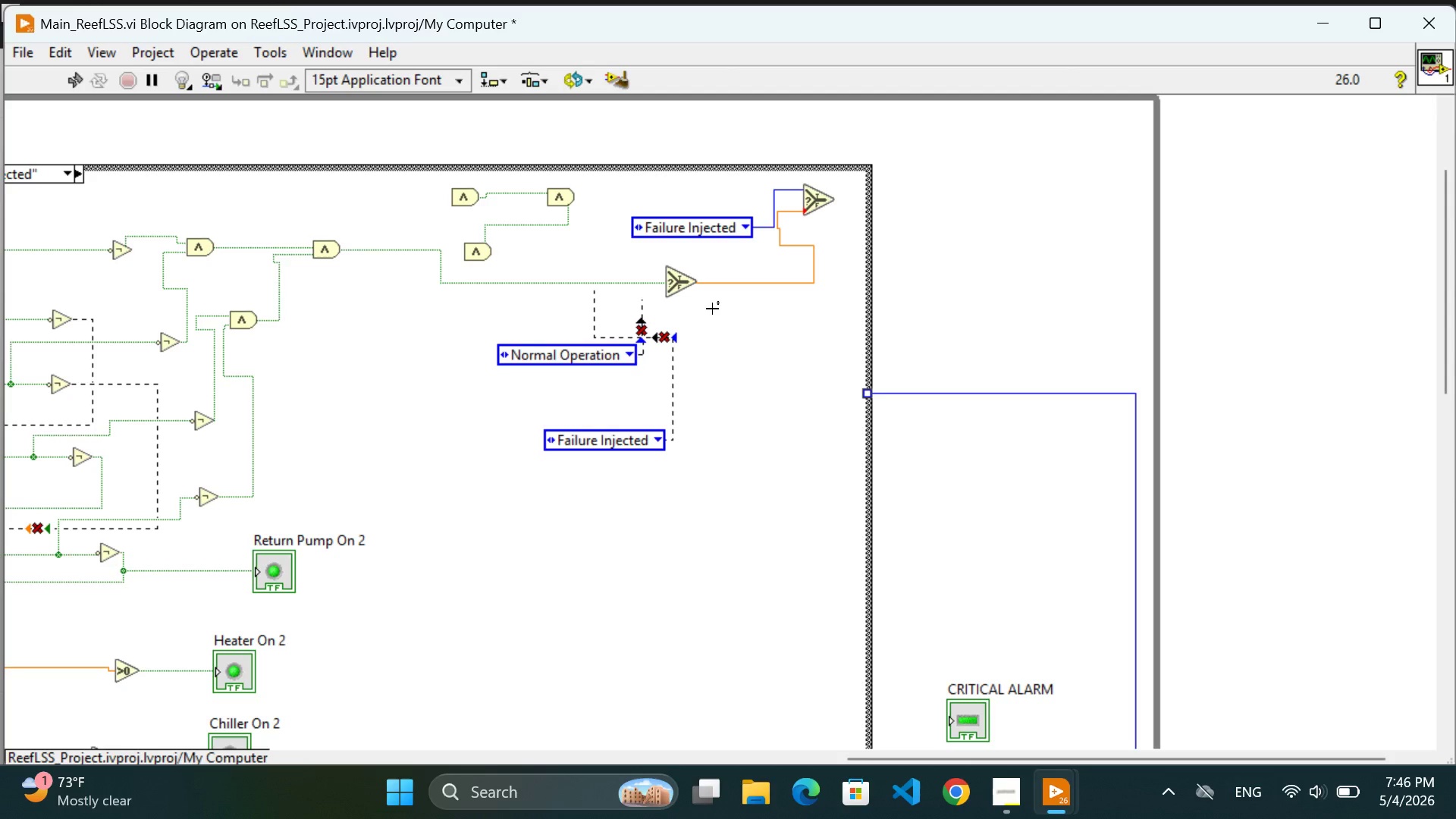 
wait(168.24)
 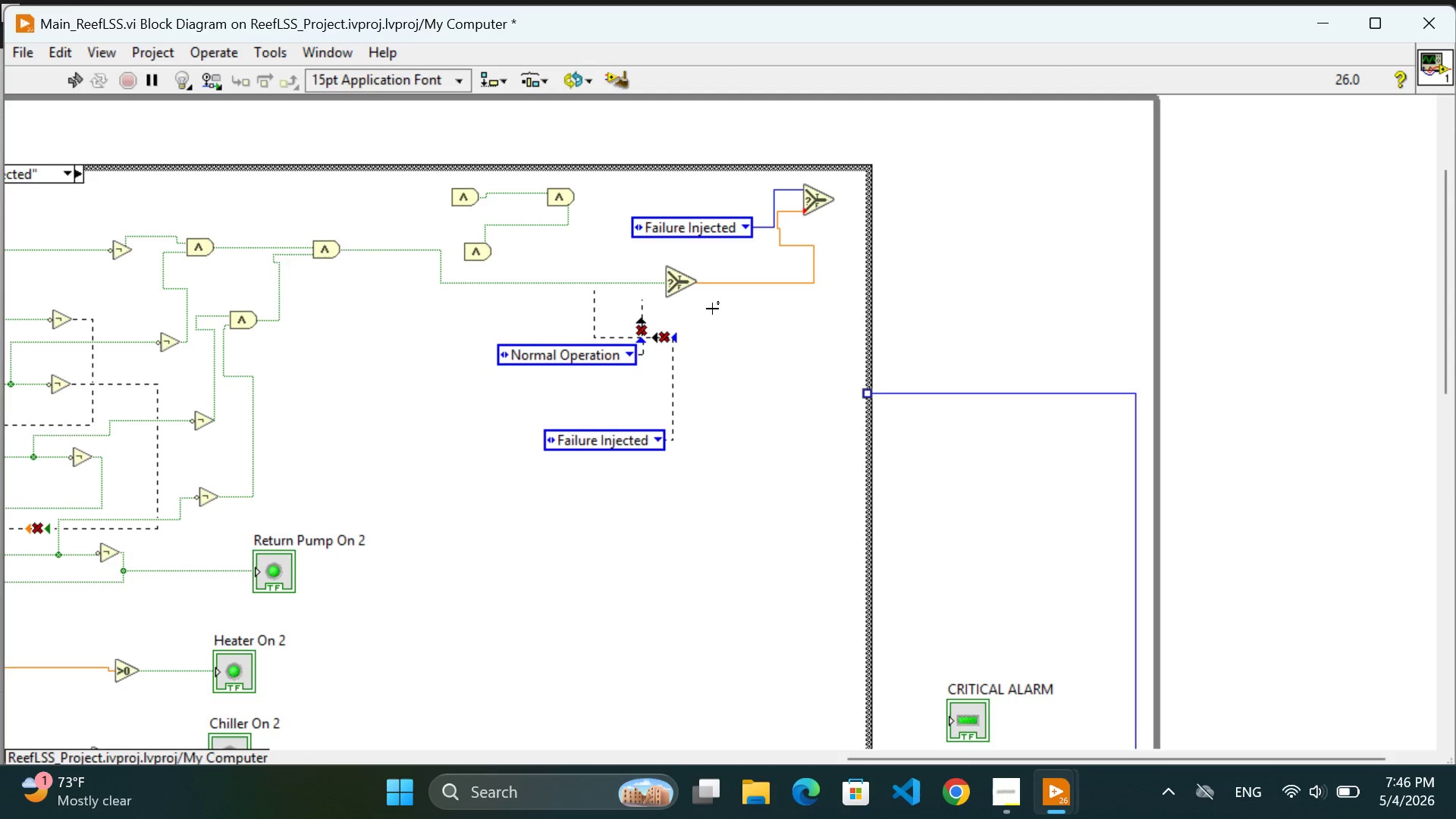 
left_click([673, 389])
 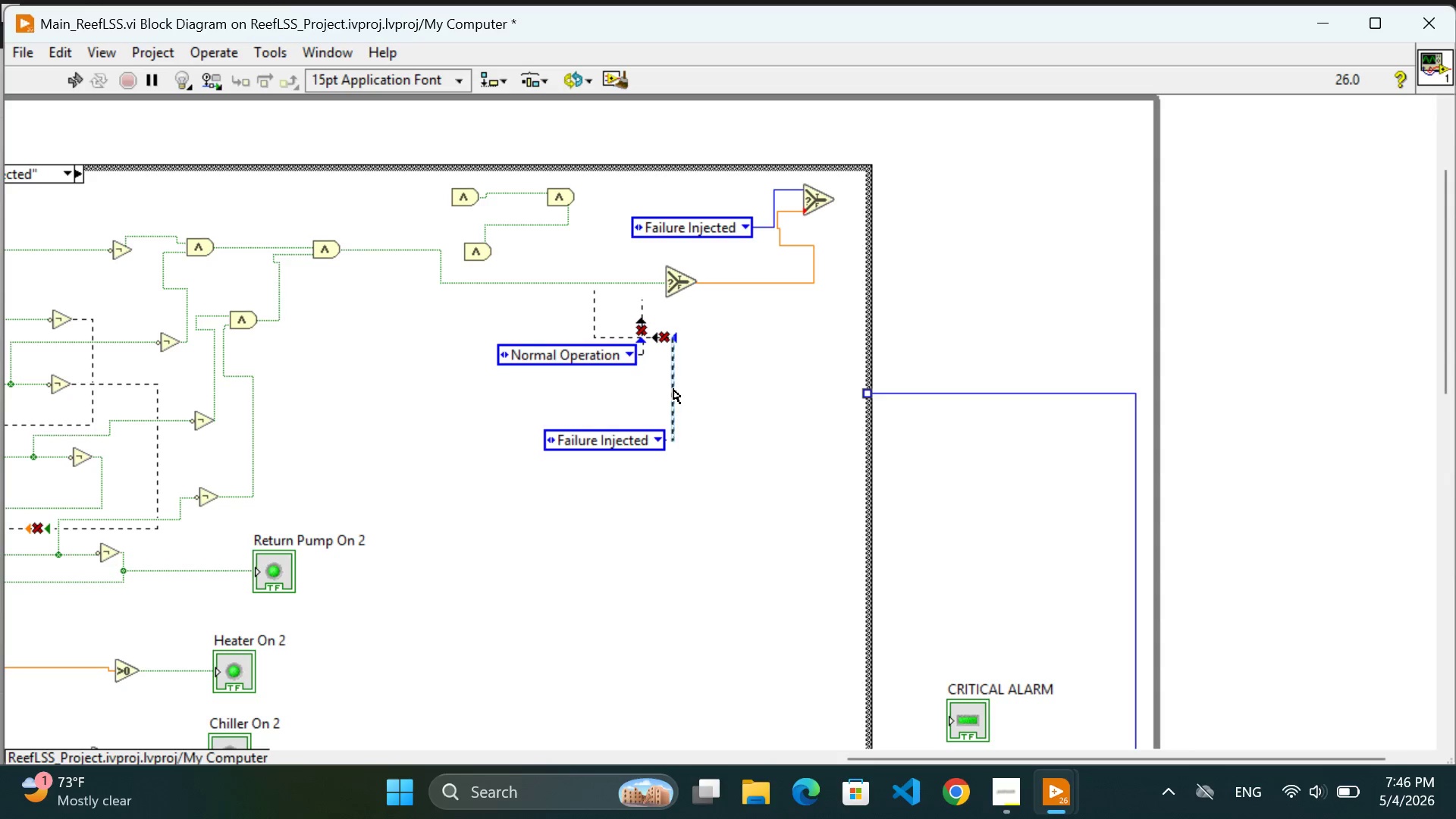 
key(Backspace)
 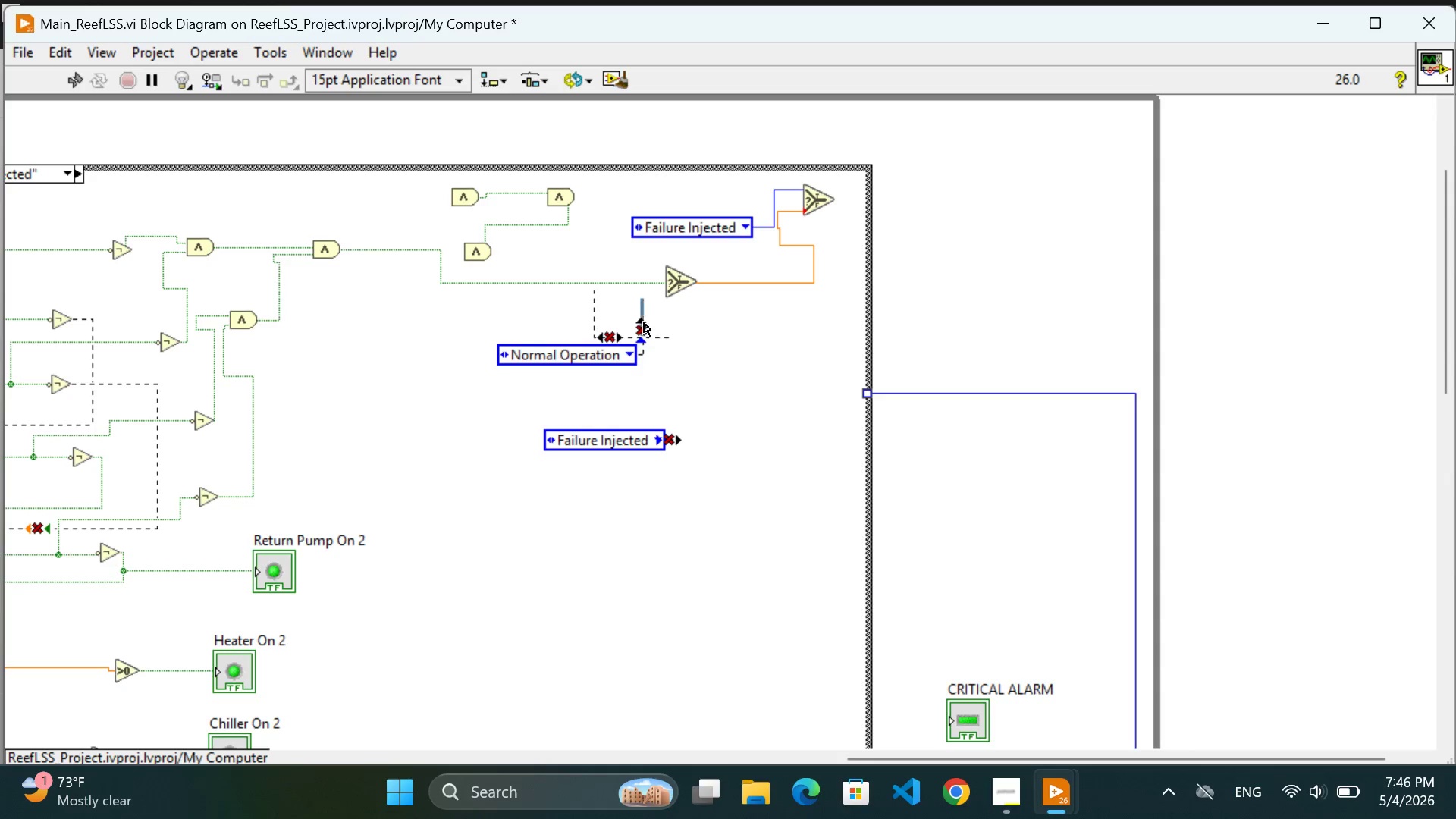 
left_click([638, 321])
 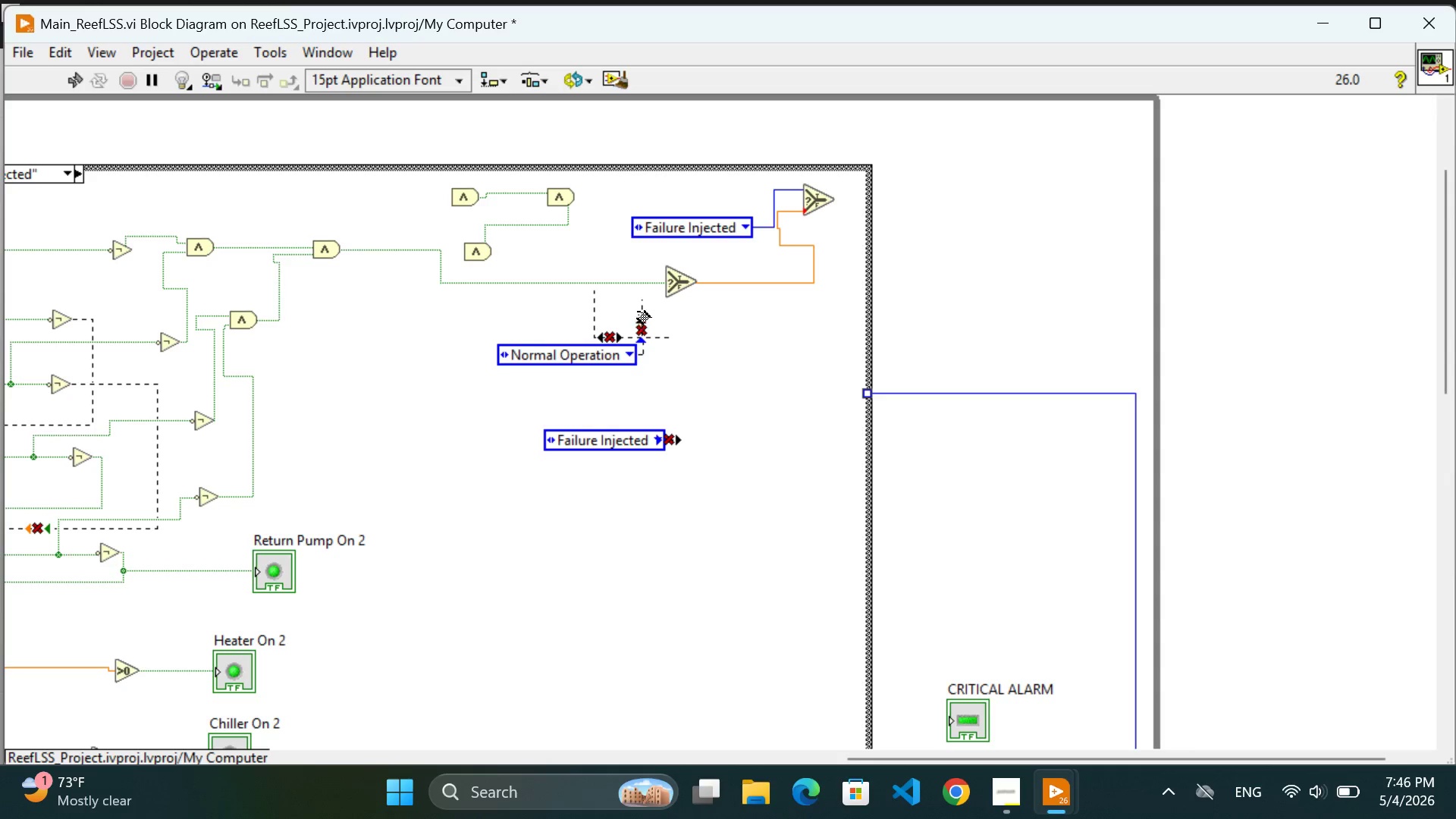 
left_click([641, 312])
 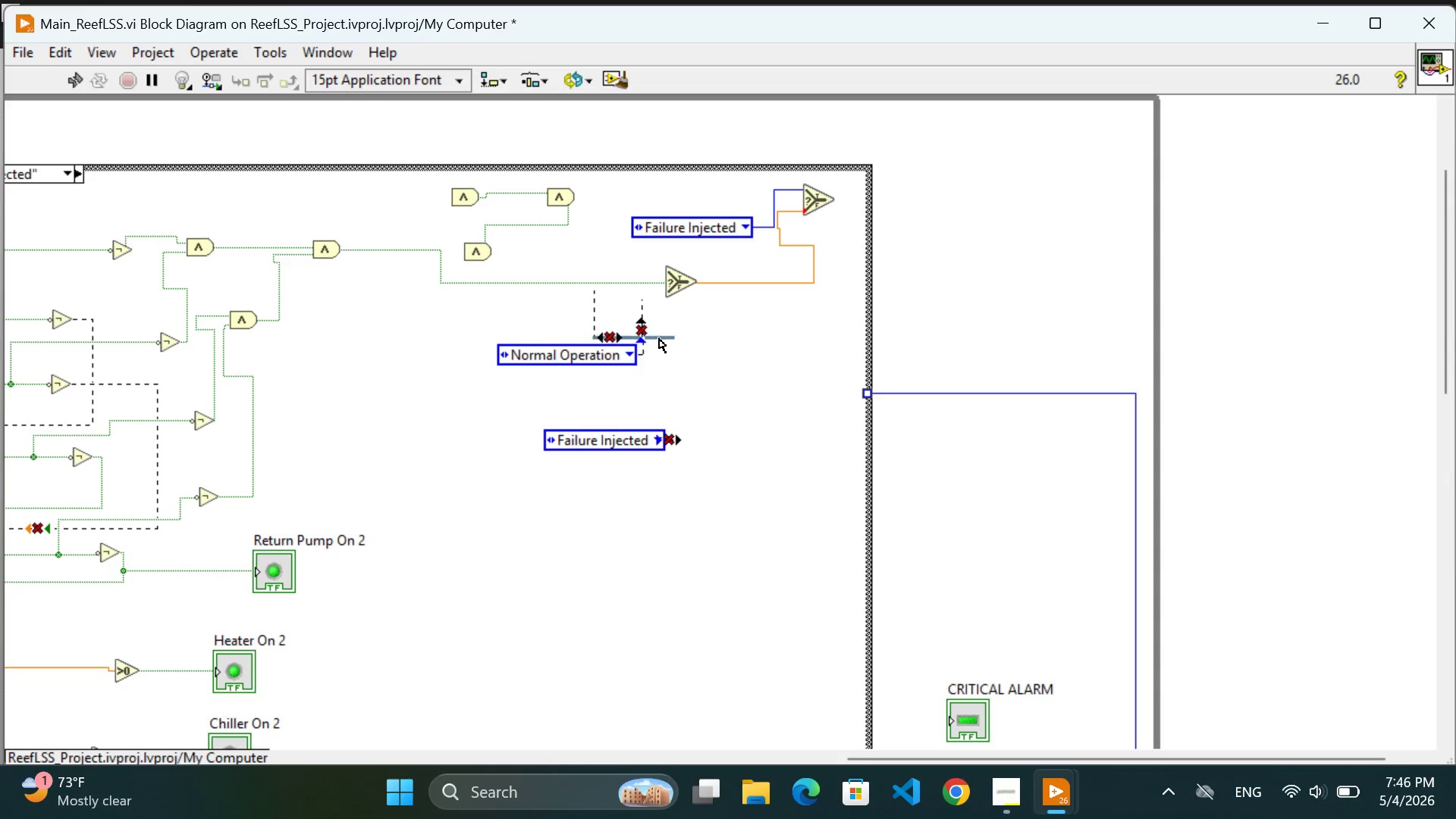 
left_click([659, 338])
 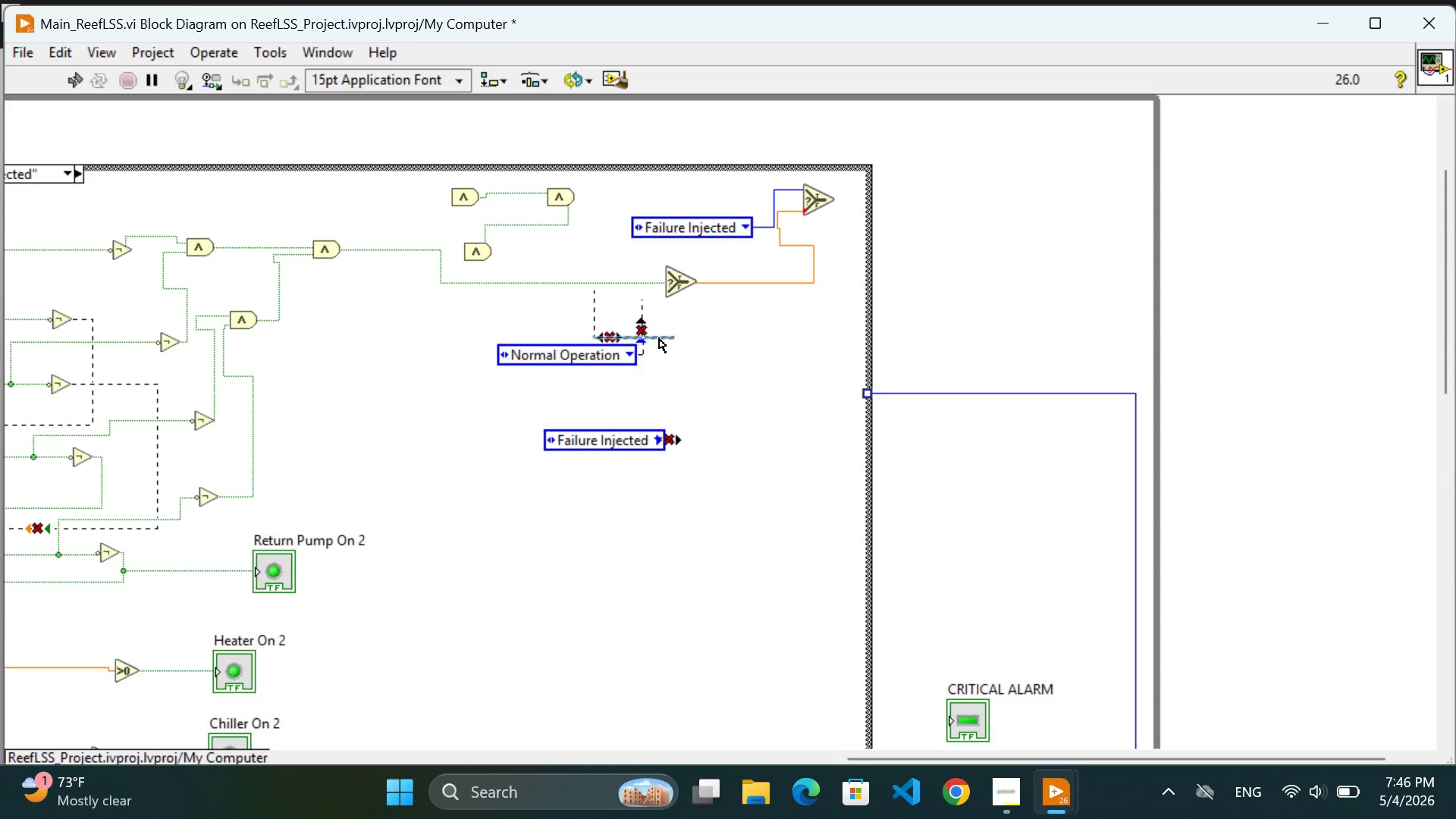 
key(Backspace)
 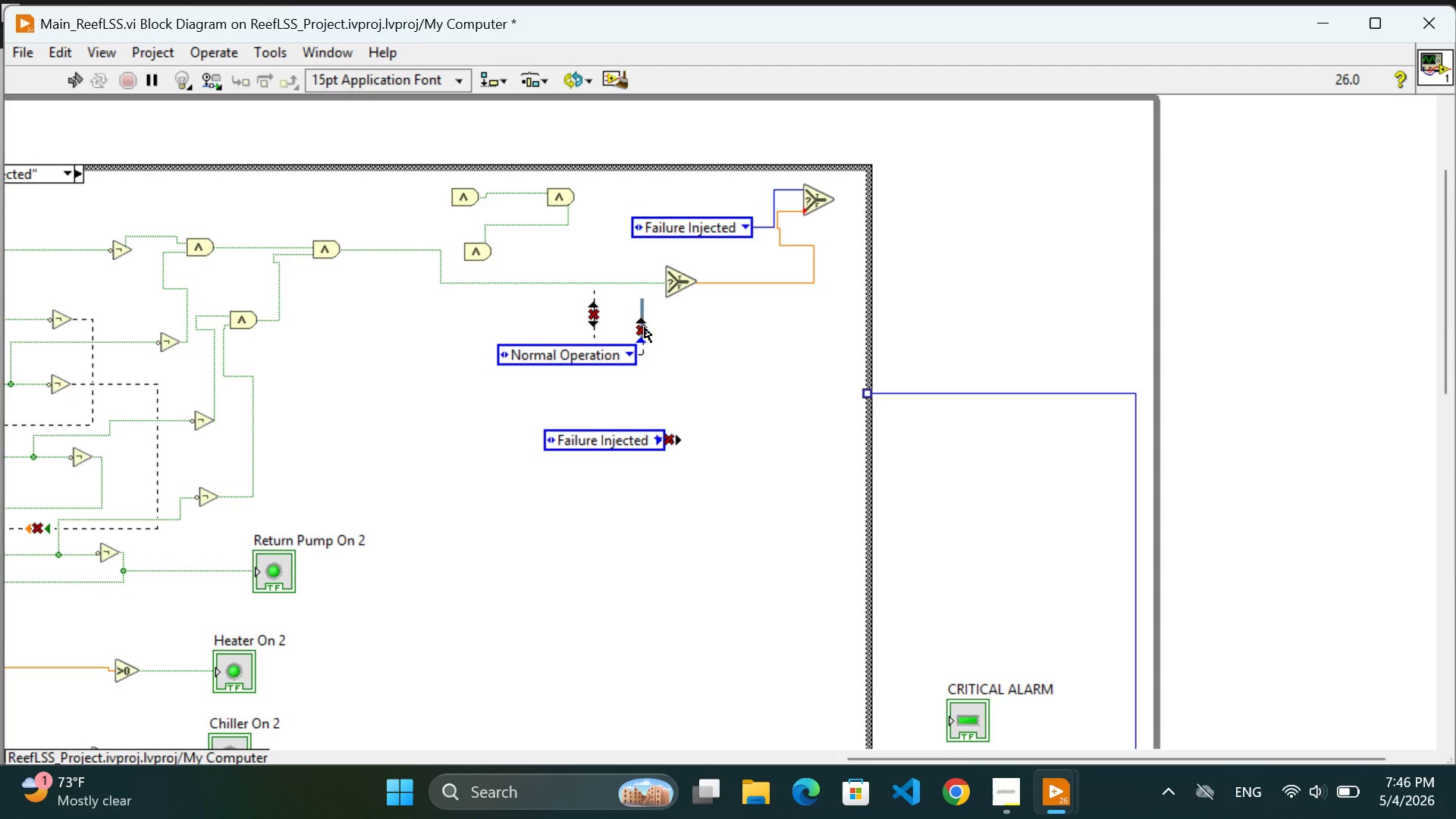 
left_click([645, 328])
 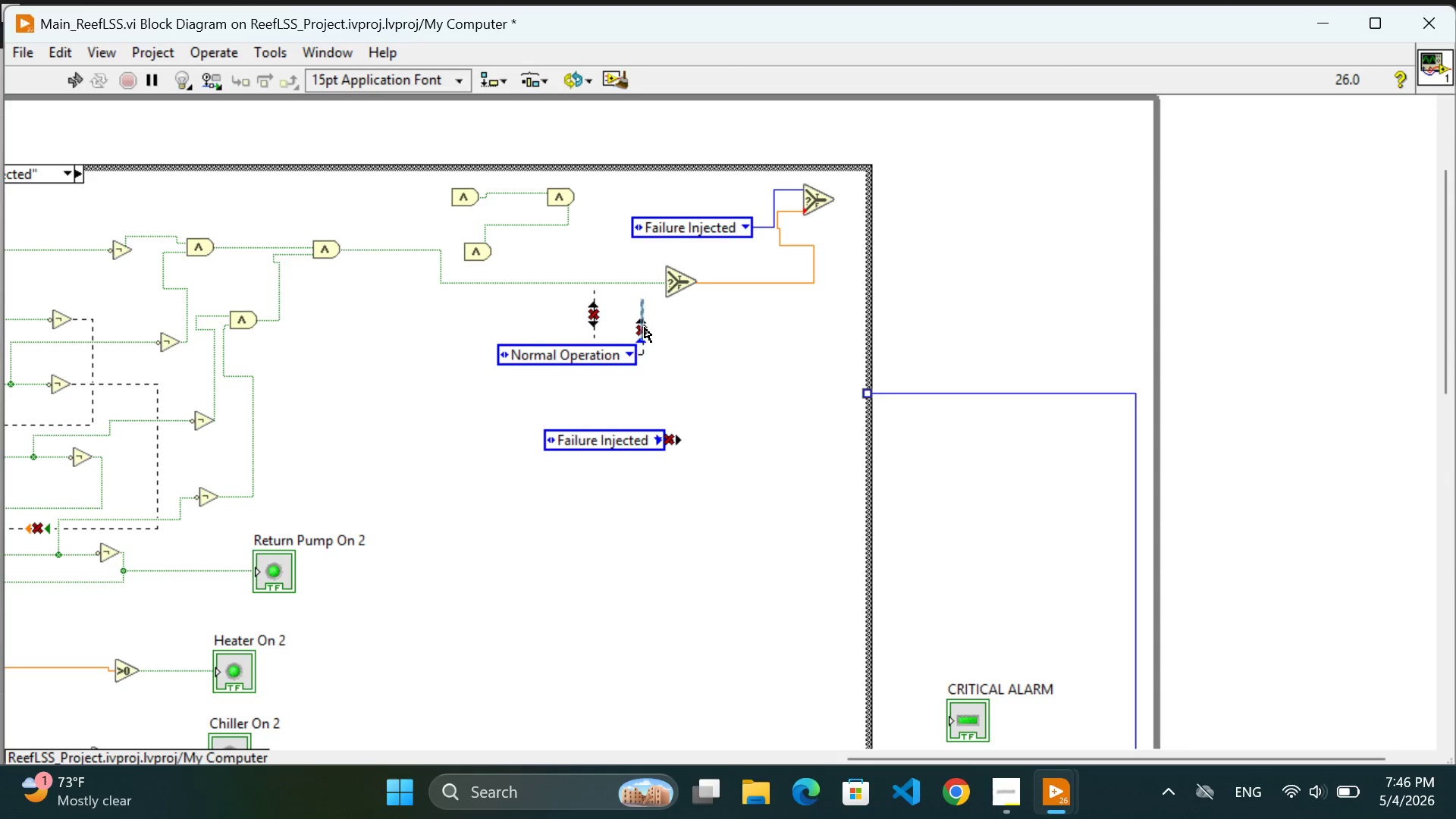 
key(Backspace)
 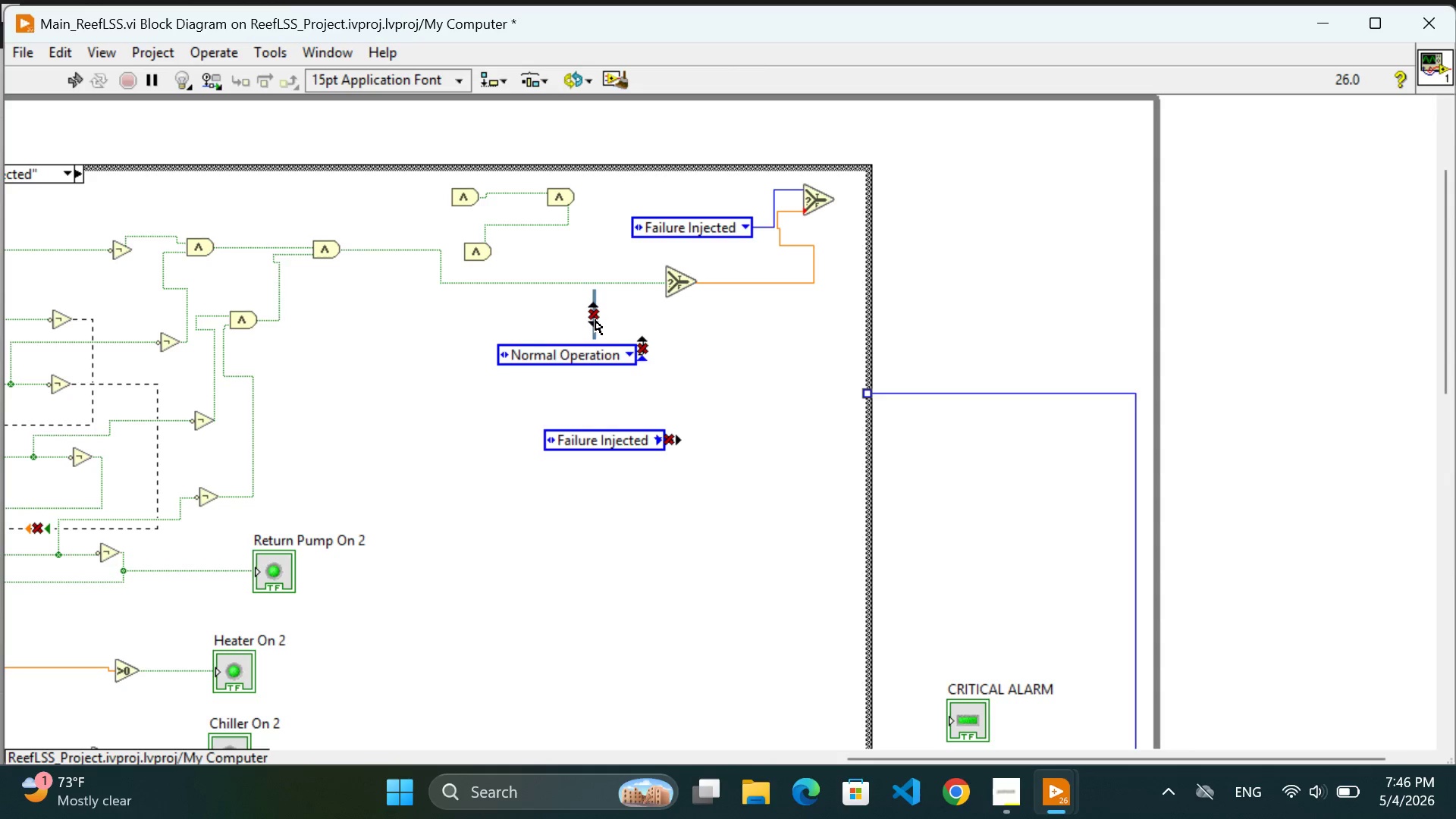 
left_click([595, 320])
 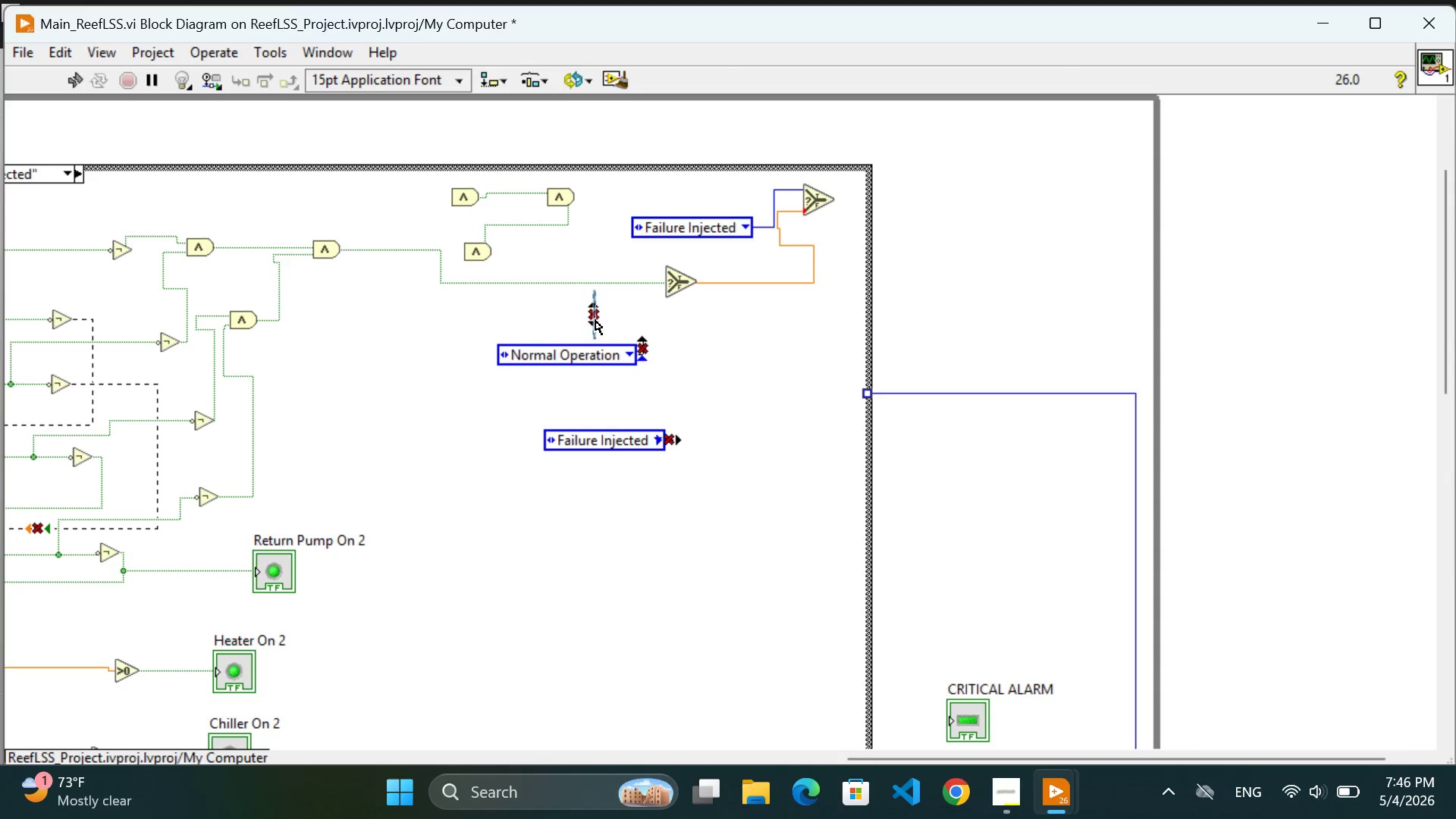 
key(Backspace)
 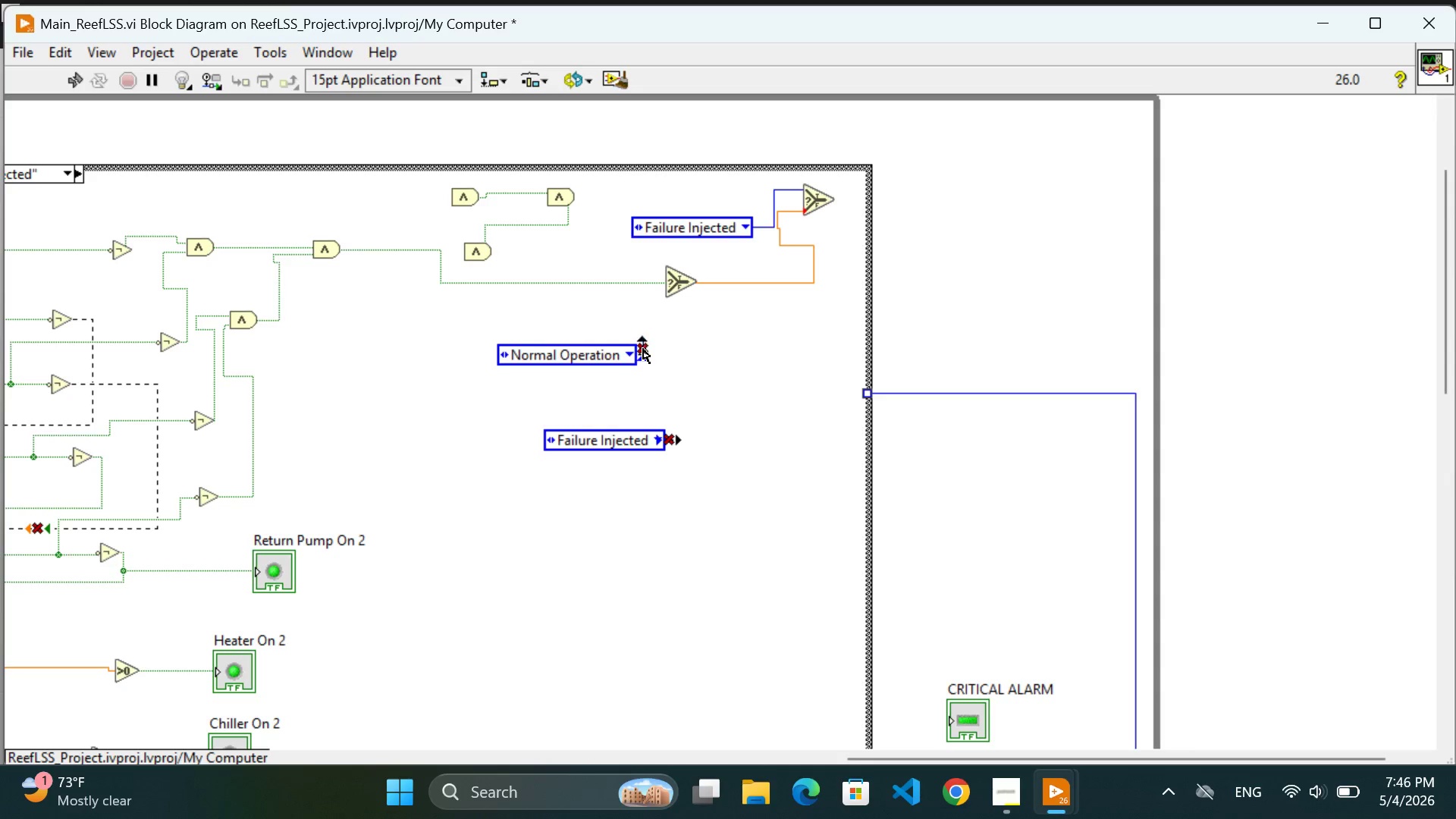 
key(Backspace)
 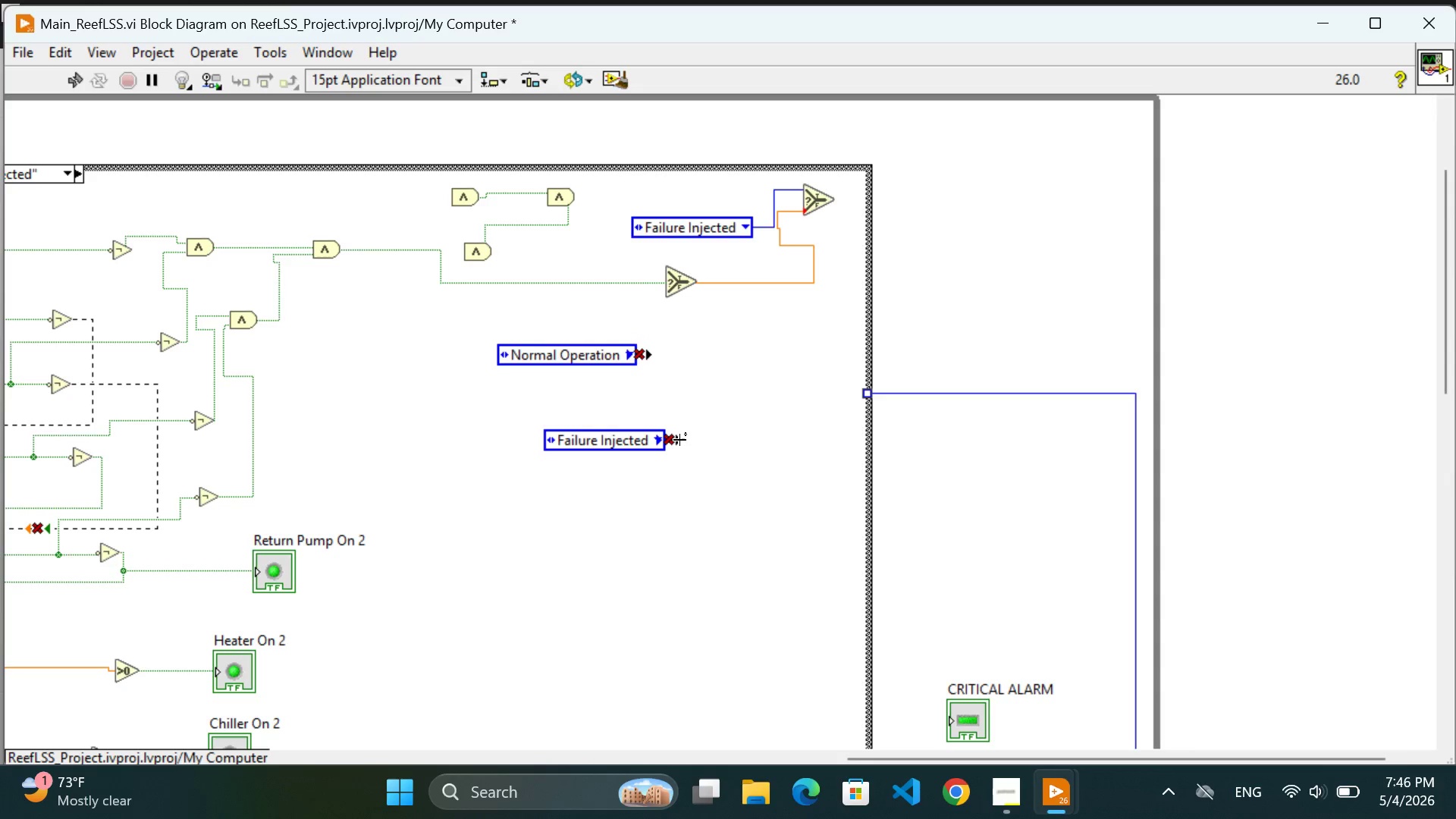 
left_click([679, 441])
 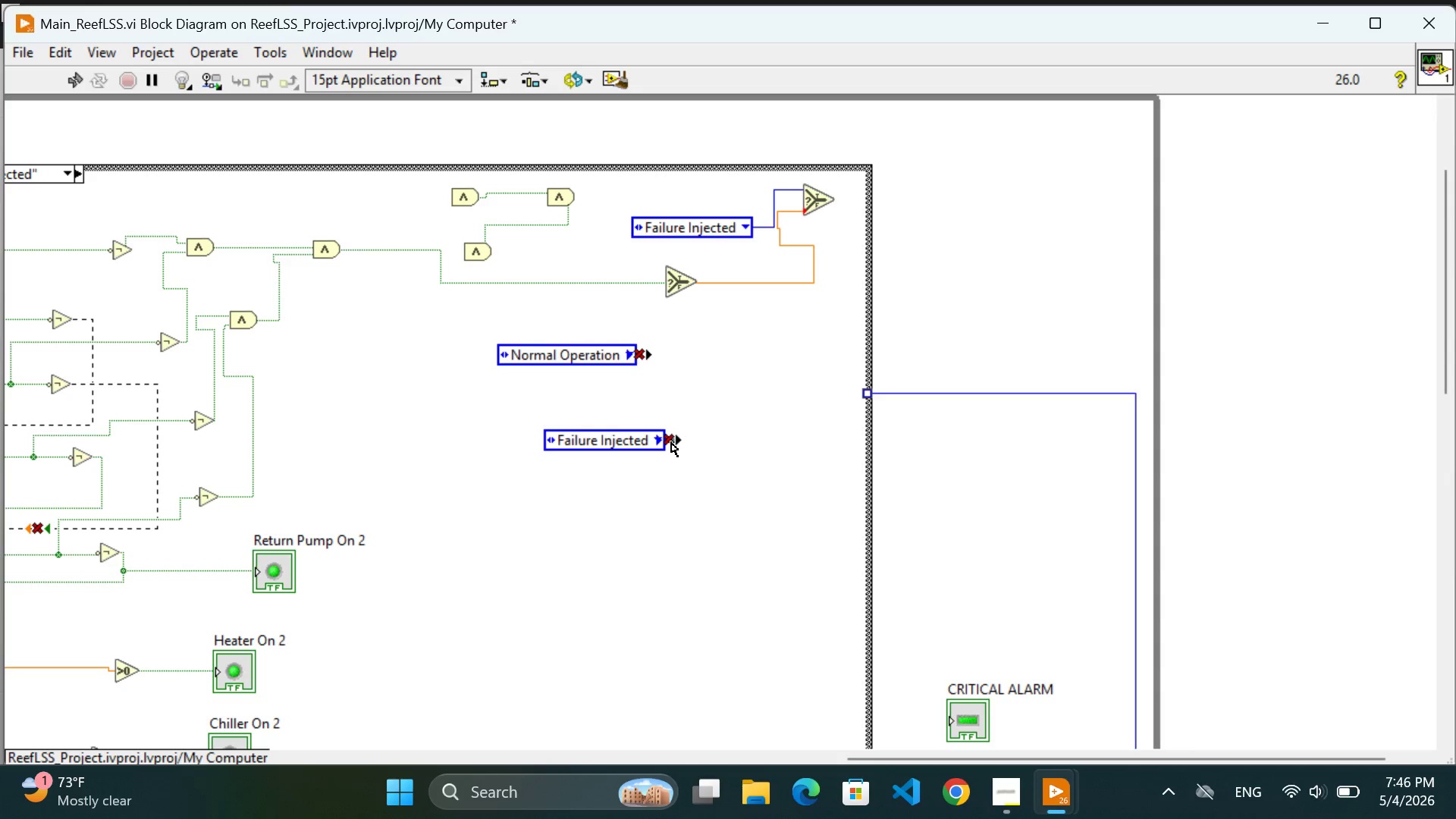 
left_click([668, 442])
 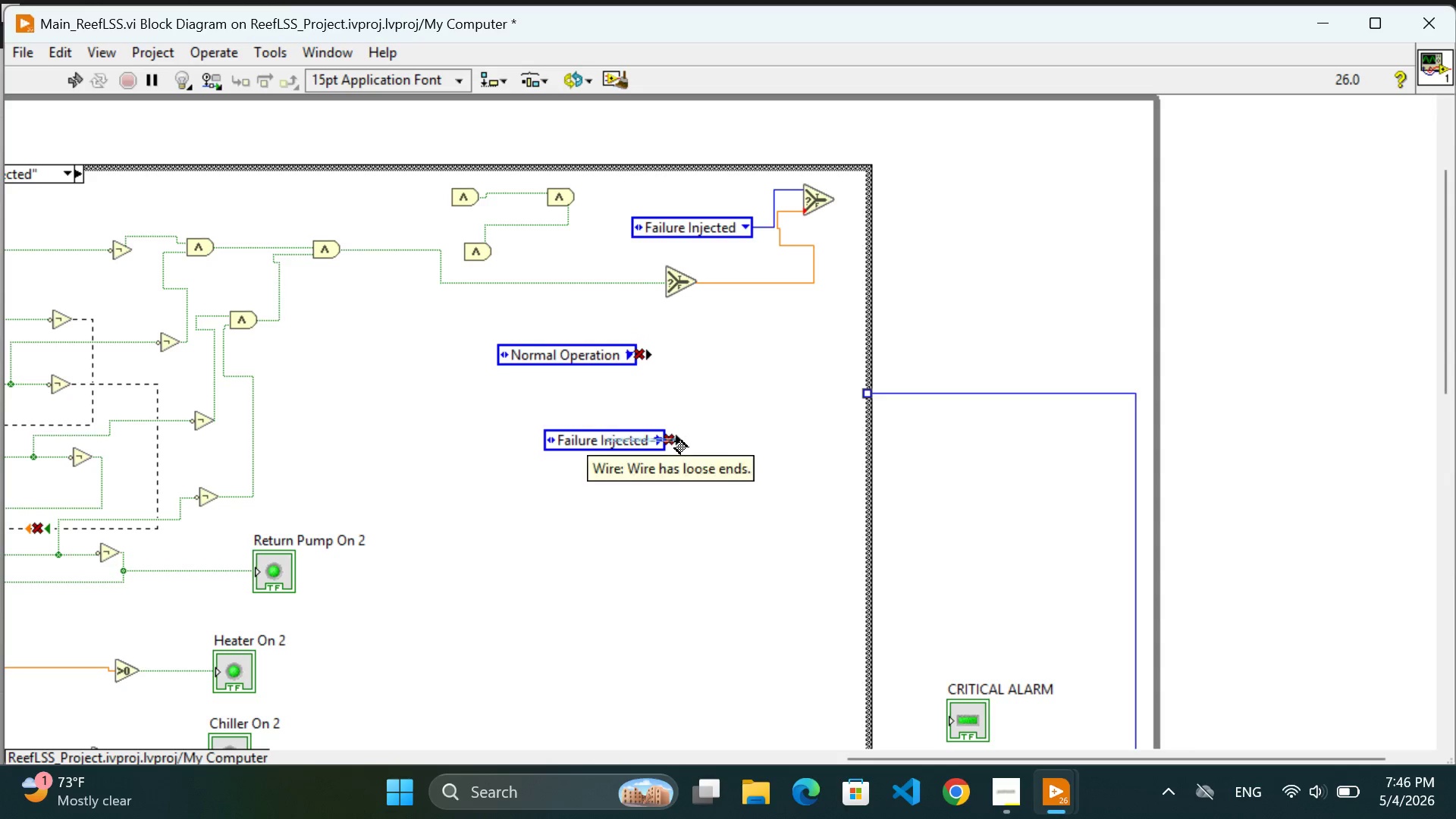 
left_click([675, 441])
 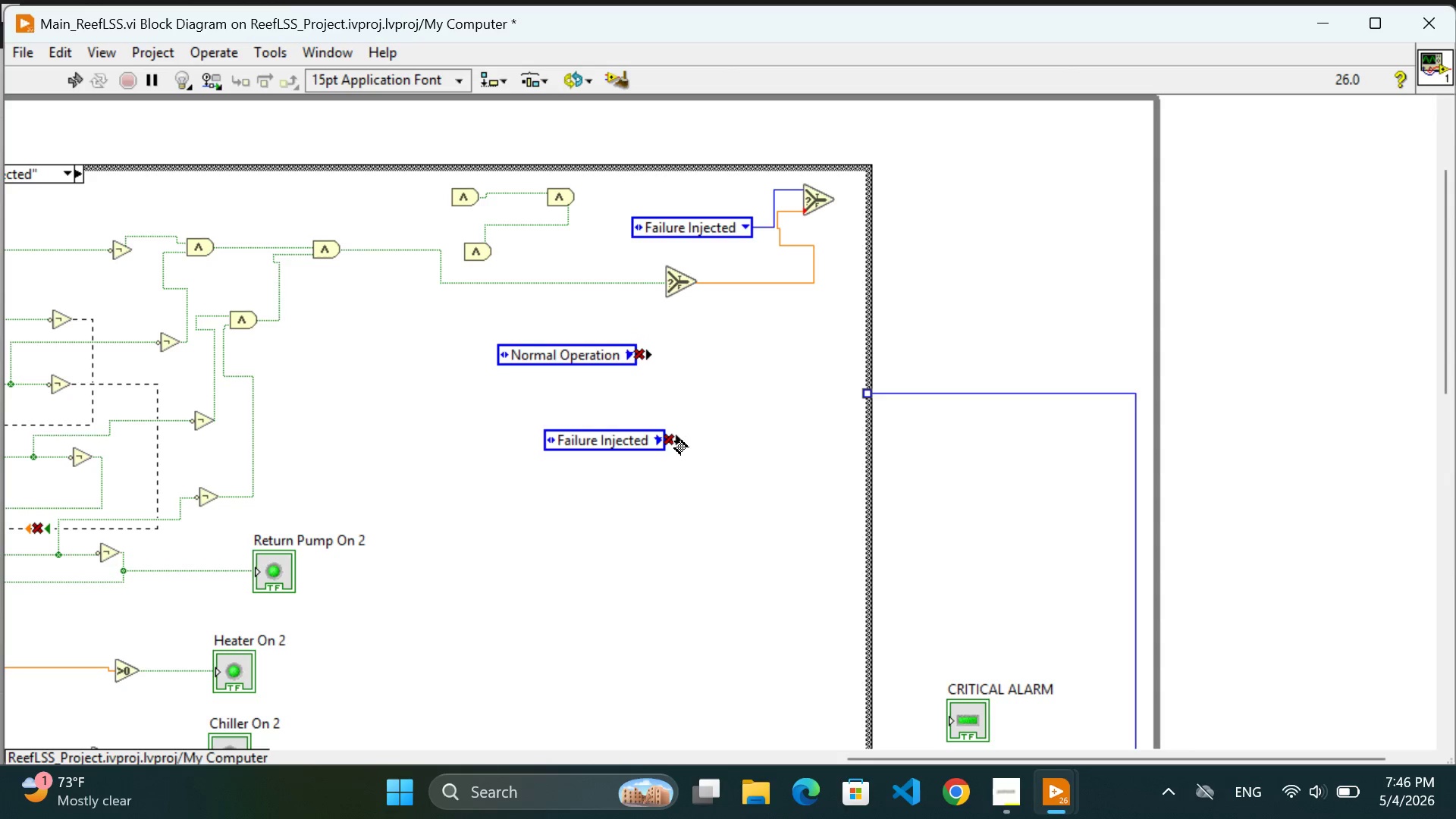 
left_click([675, 441])
 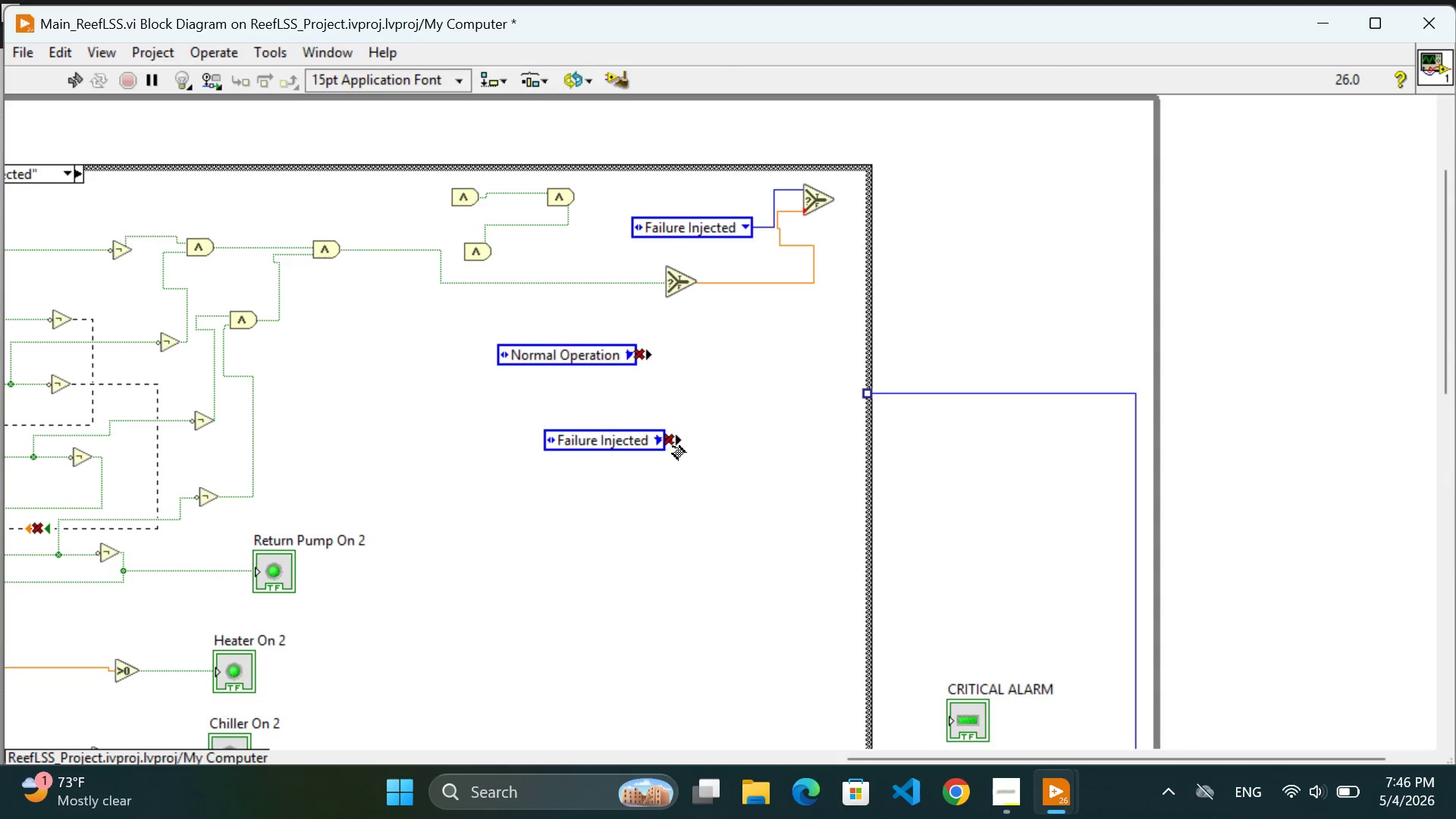 
left_click([670, 441])
 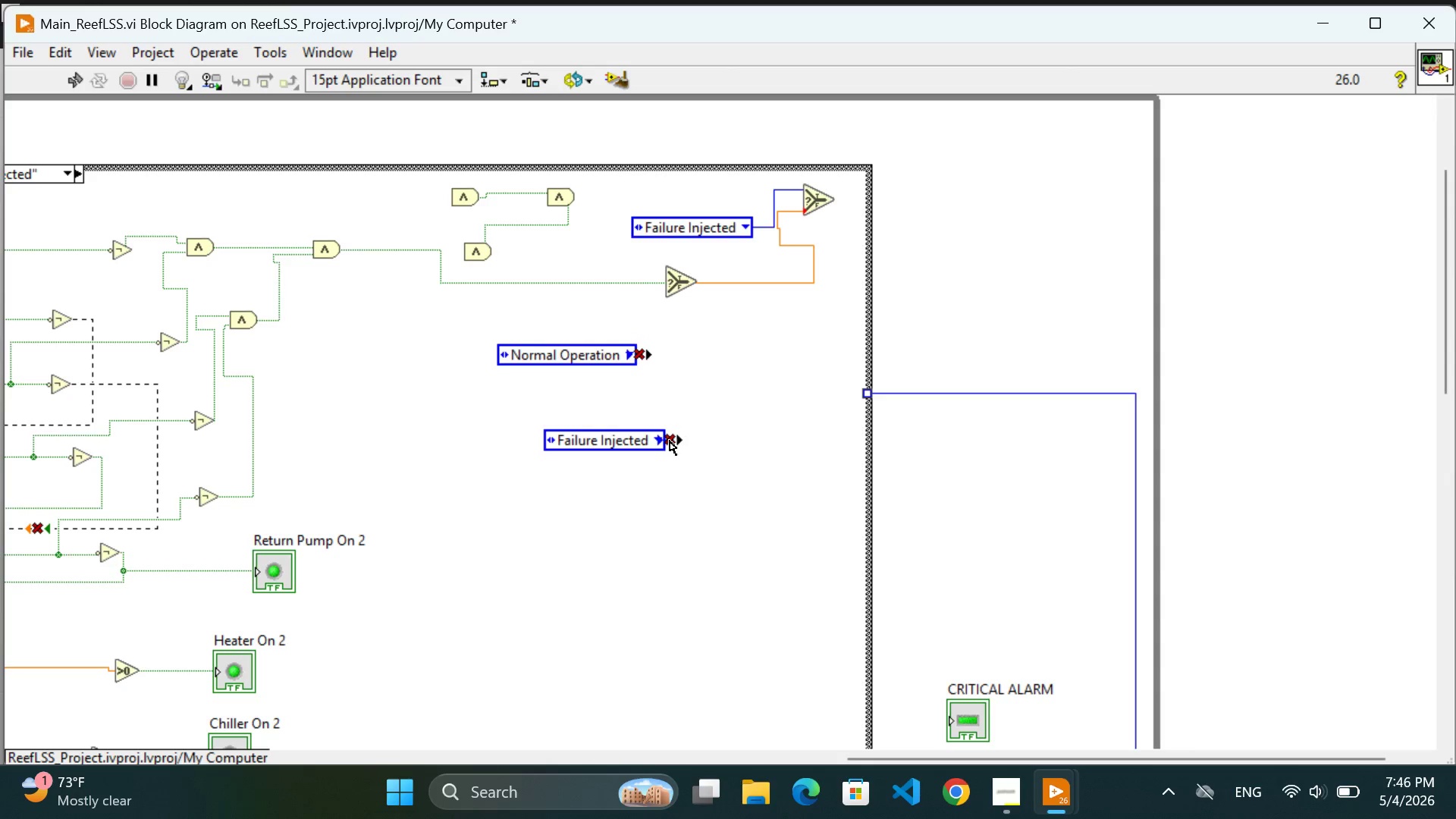 
key(Backspace)
 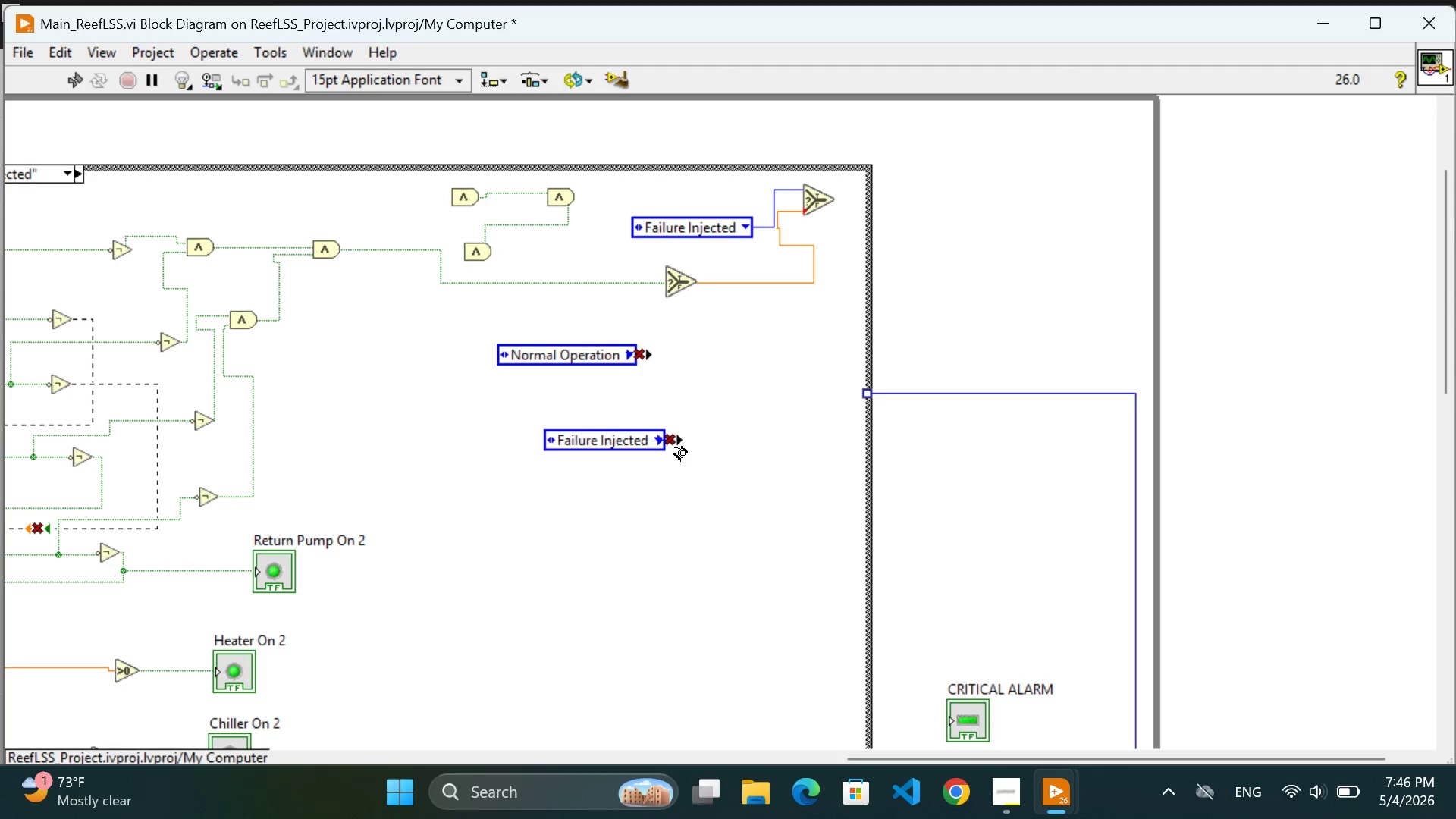 
left_click([670, 443])
 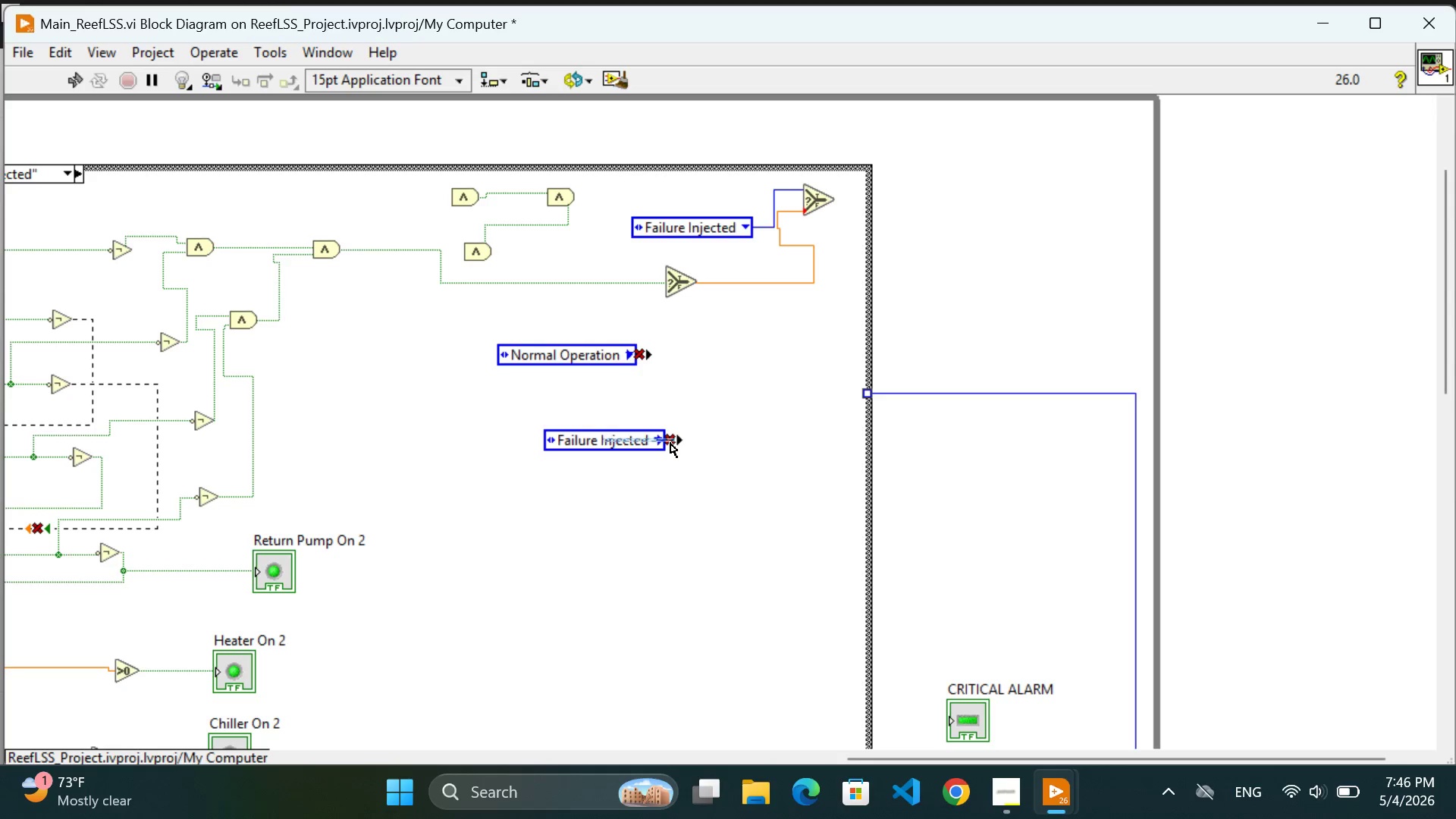 
key(Backspace)
 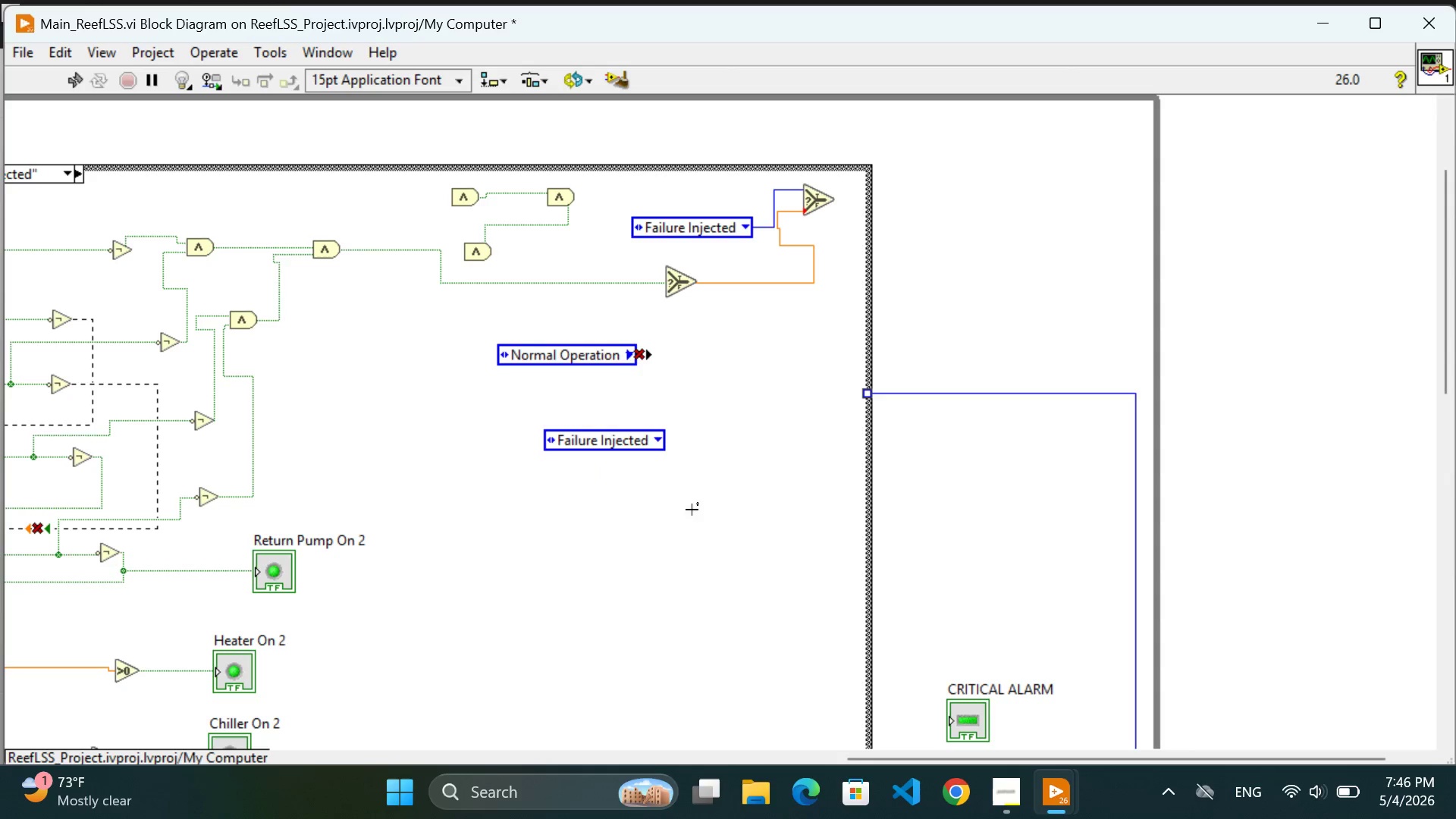 
left_click([692, 515])
 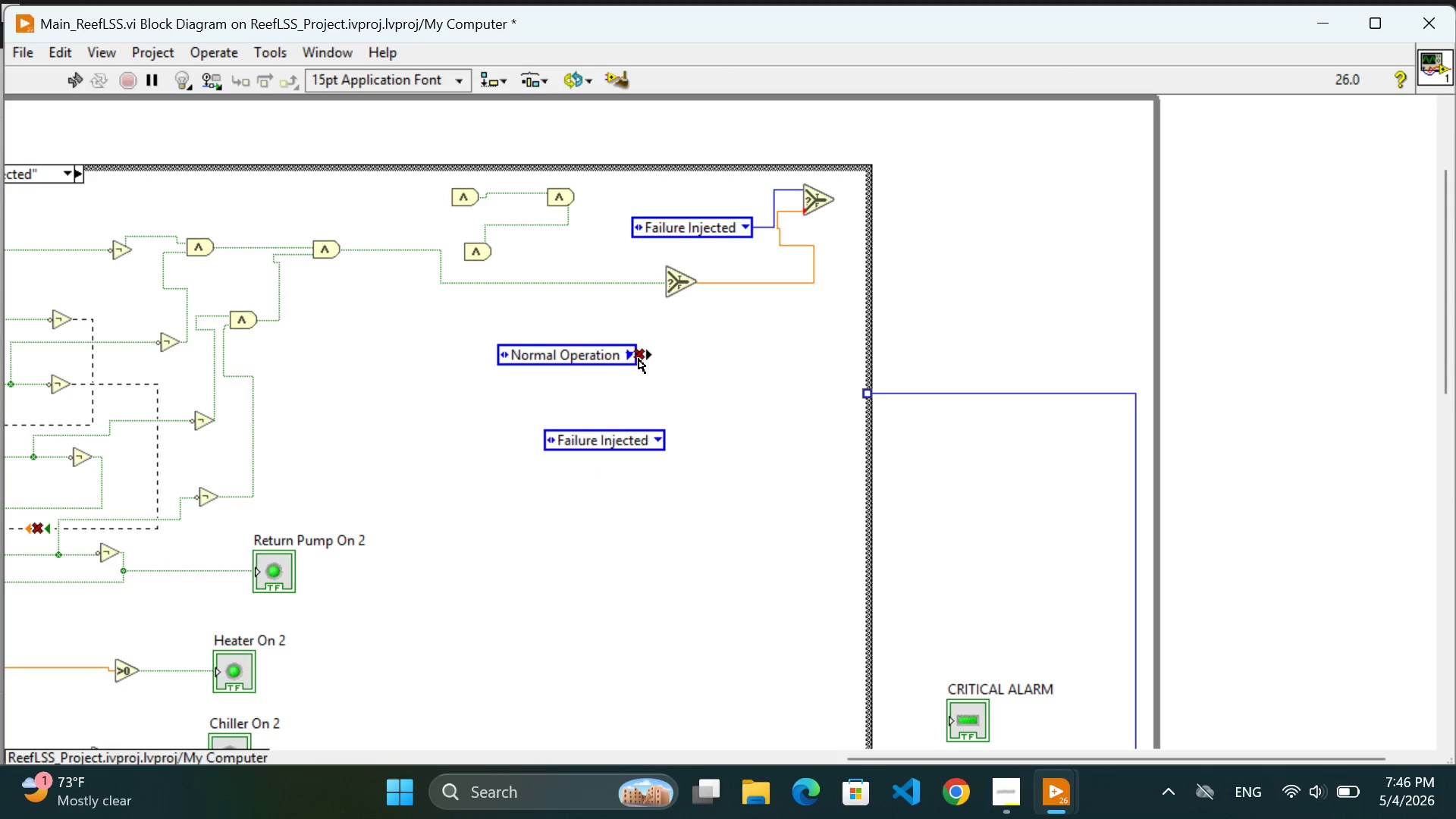 
left_click([639, 359])
 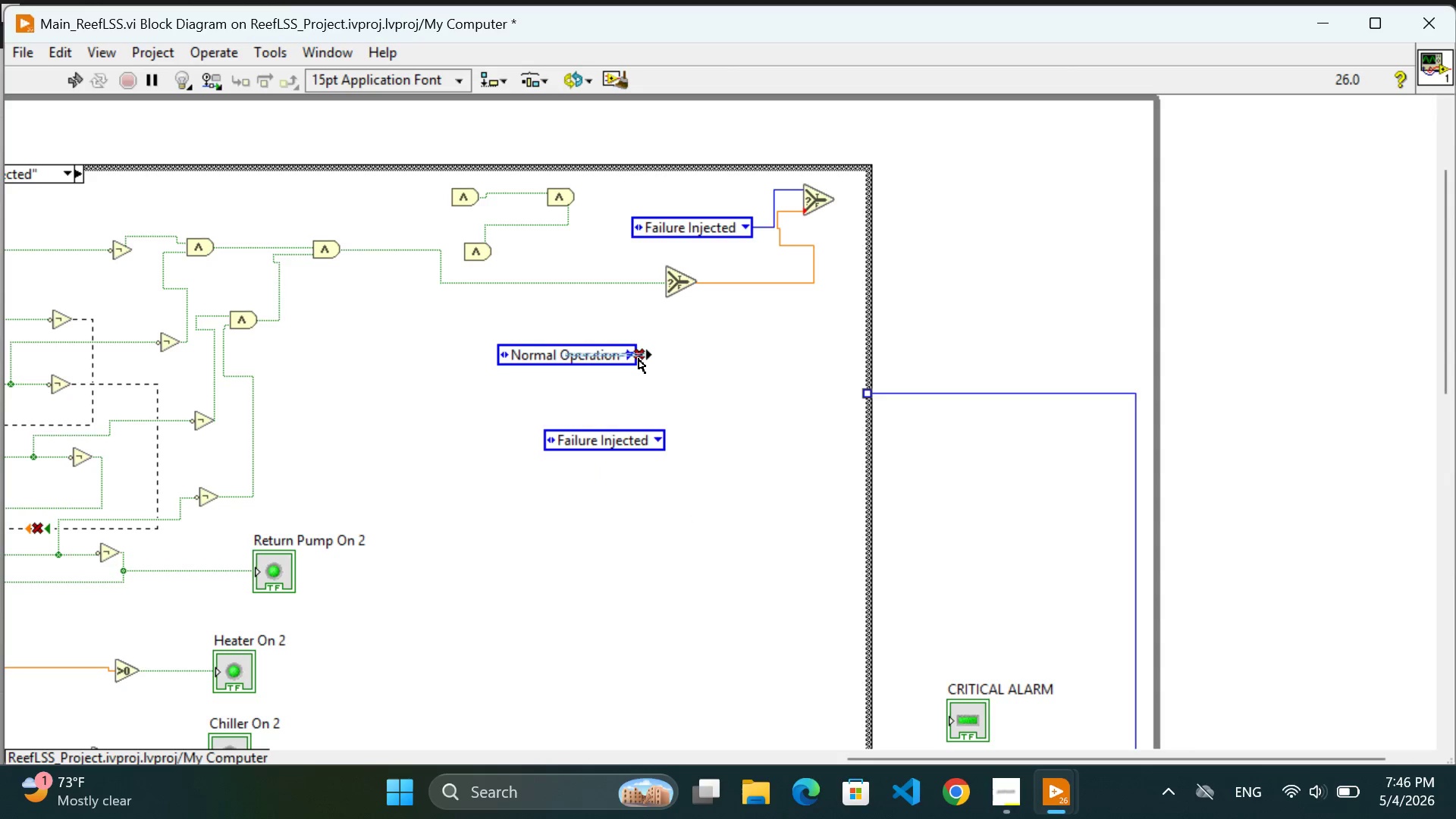 
key(Backspace)
 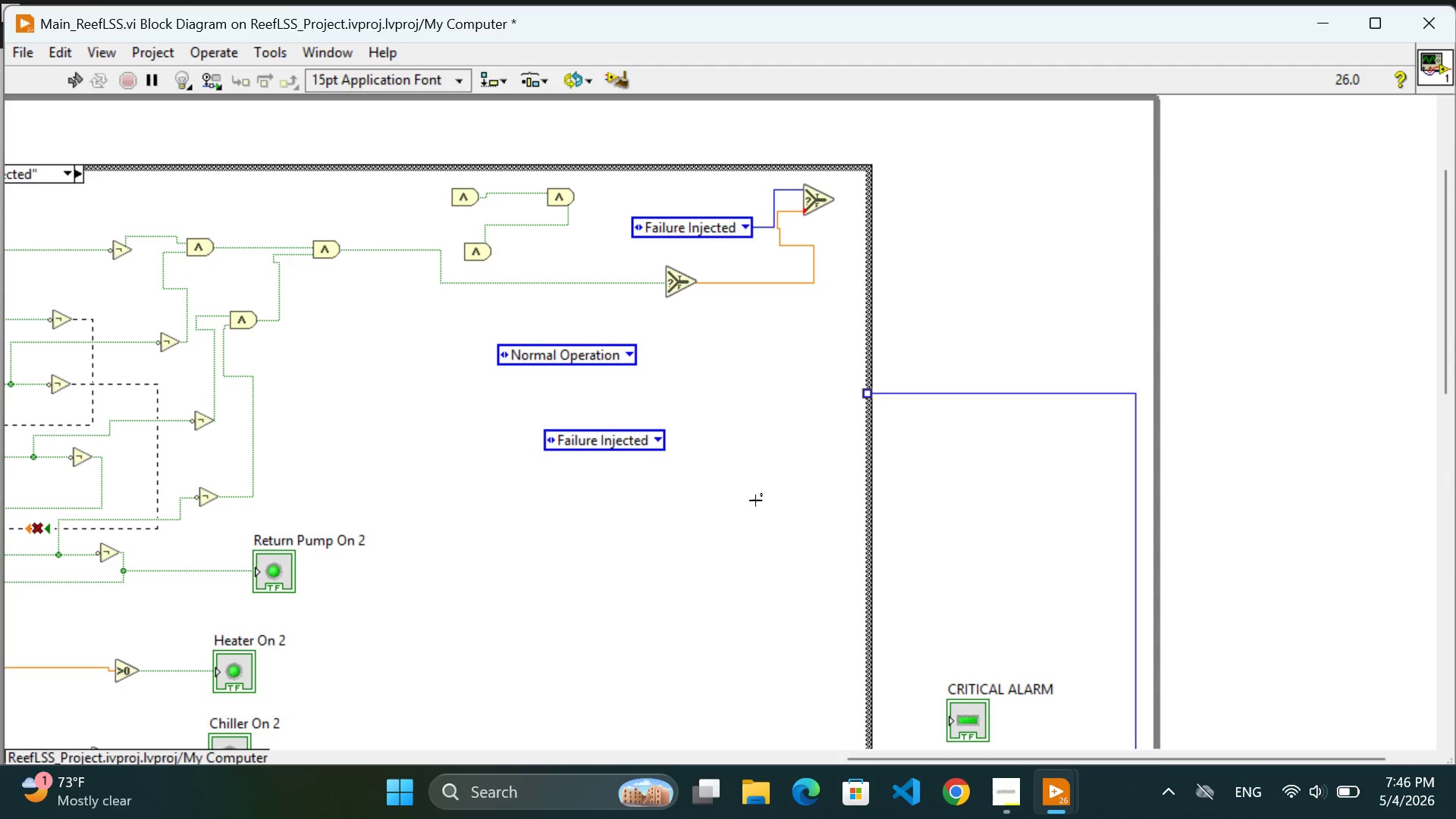 
left_click([755, 502])
 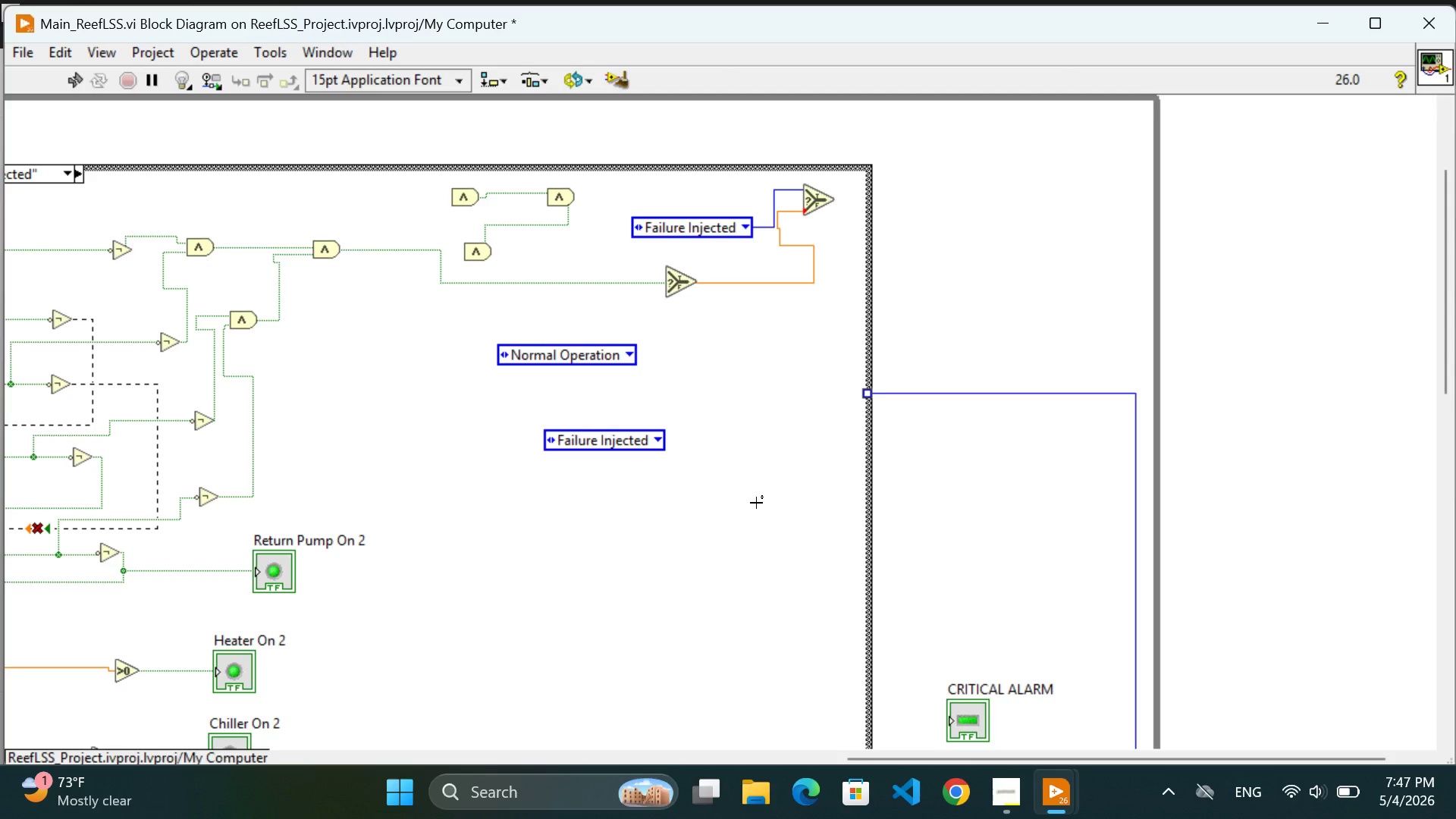 
wait(27.12)
 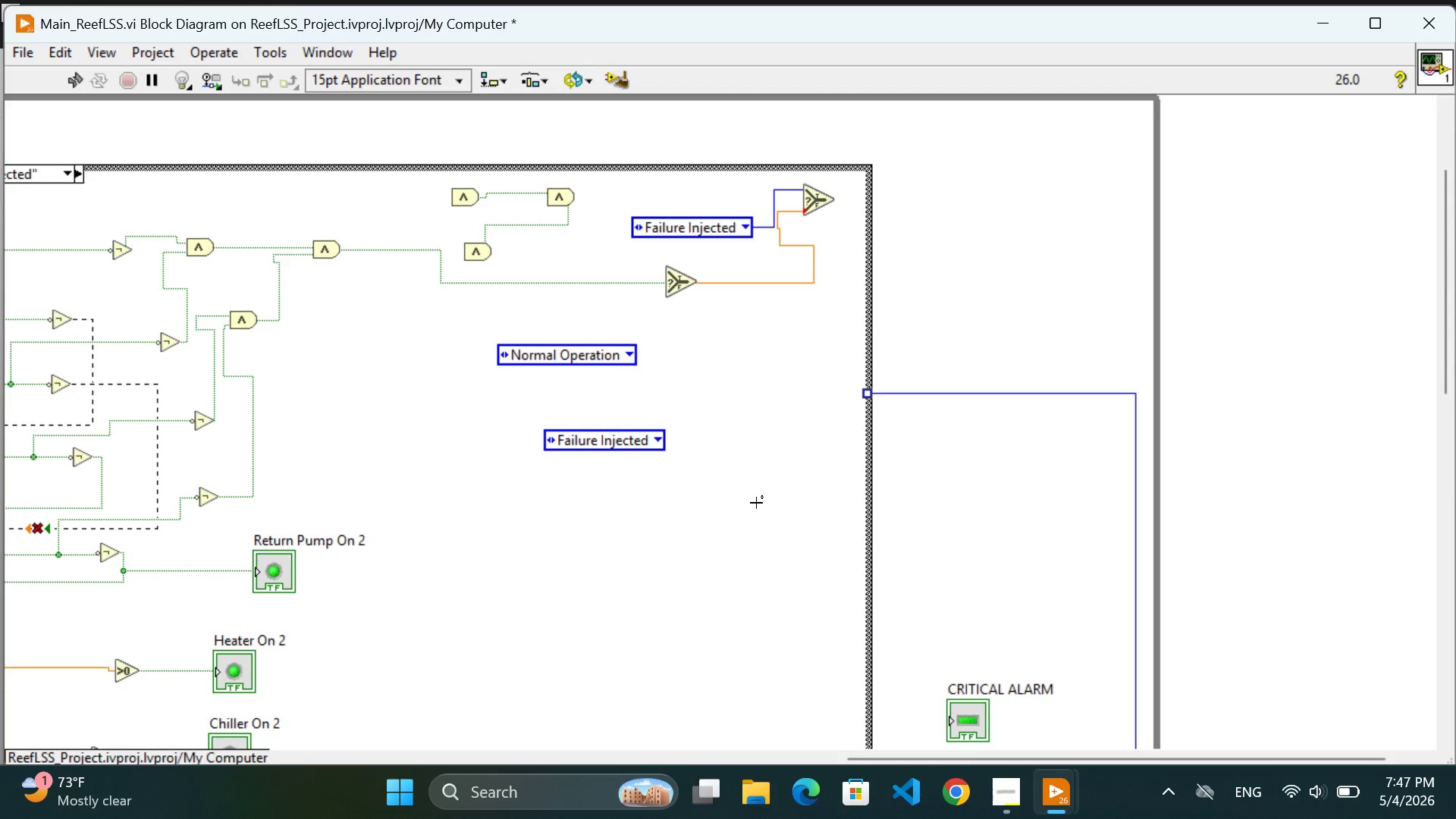 
left_click_drag(start_coordinate=[569, 431], to_coordinate=[551, 455])
 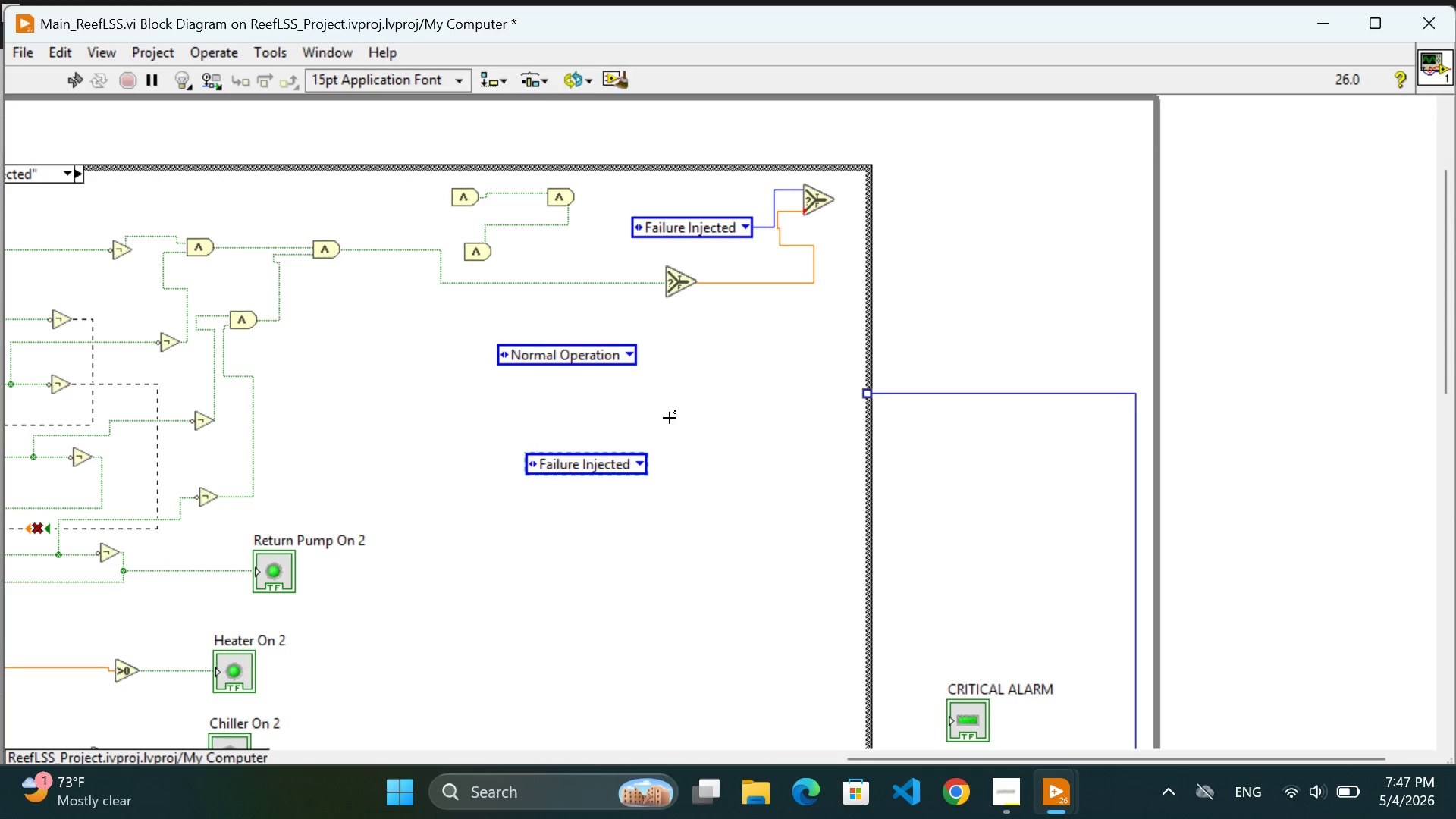 
left_click([670, 418])
 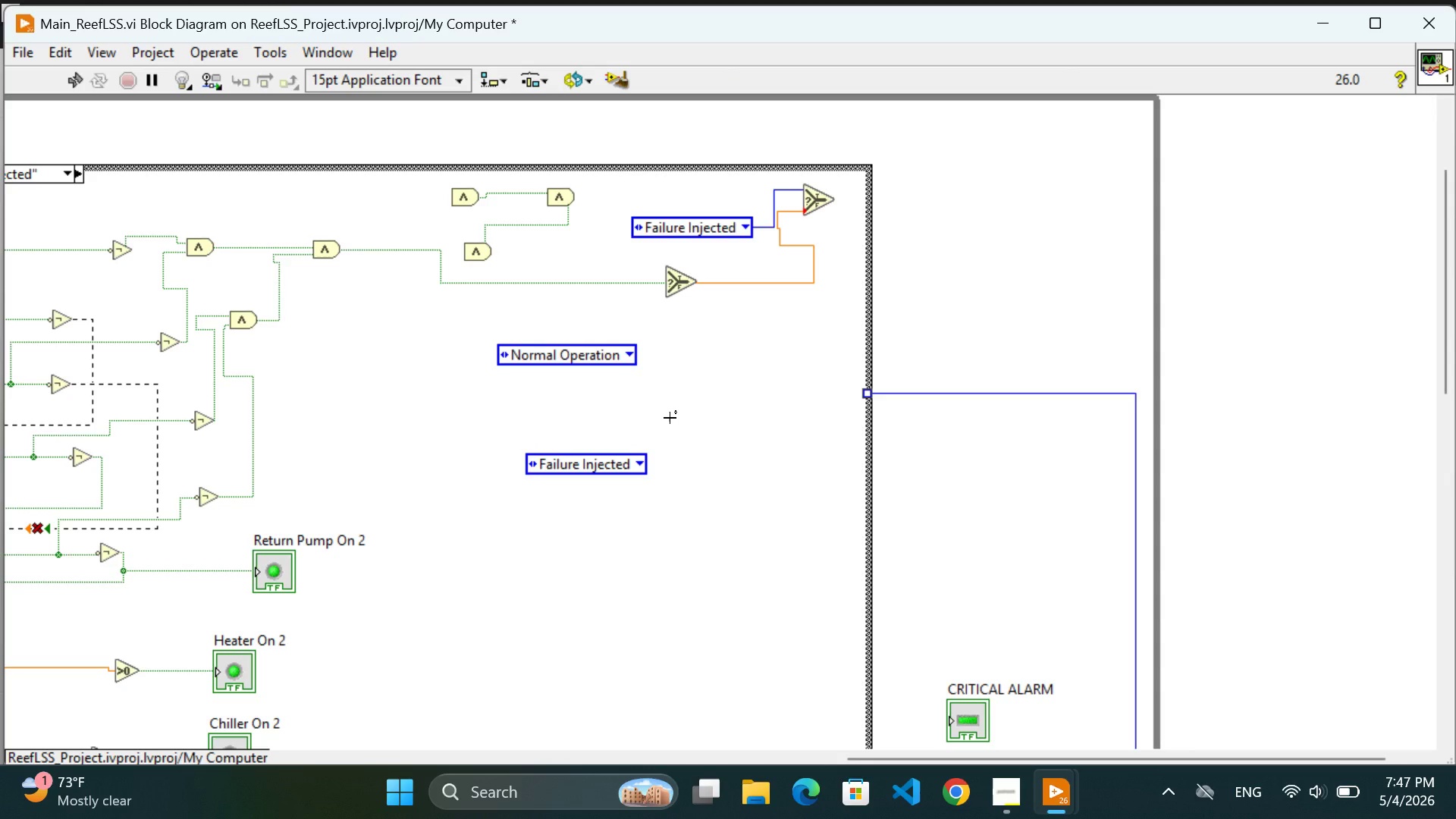 
wait(29.31)
 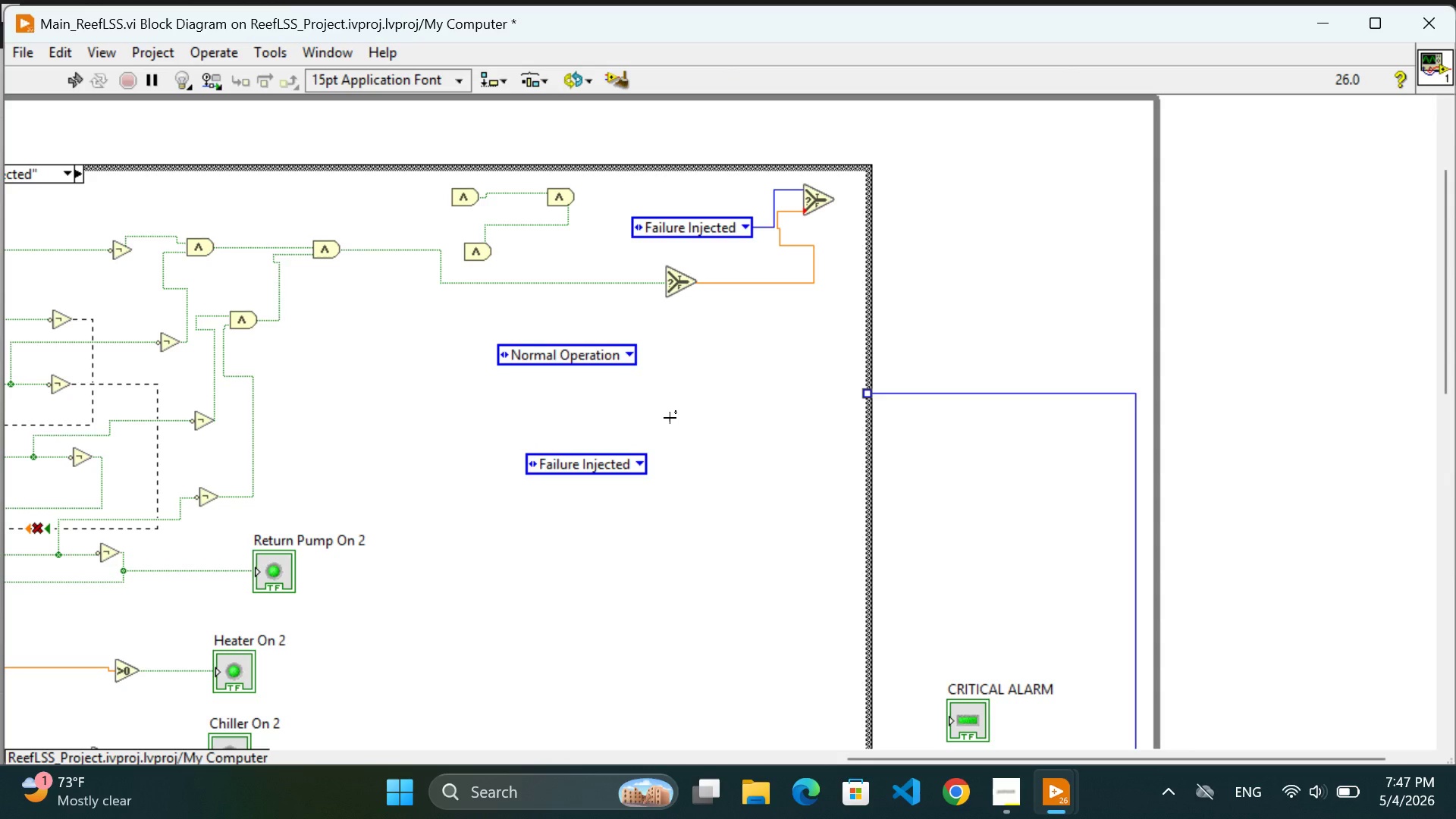 
left_click([639, 359])
 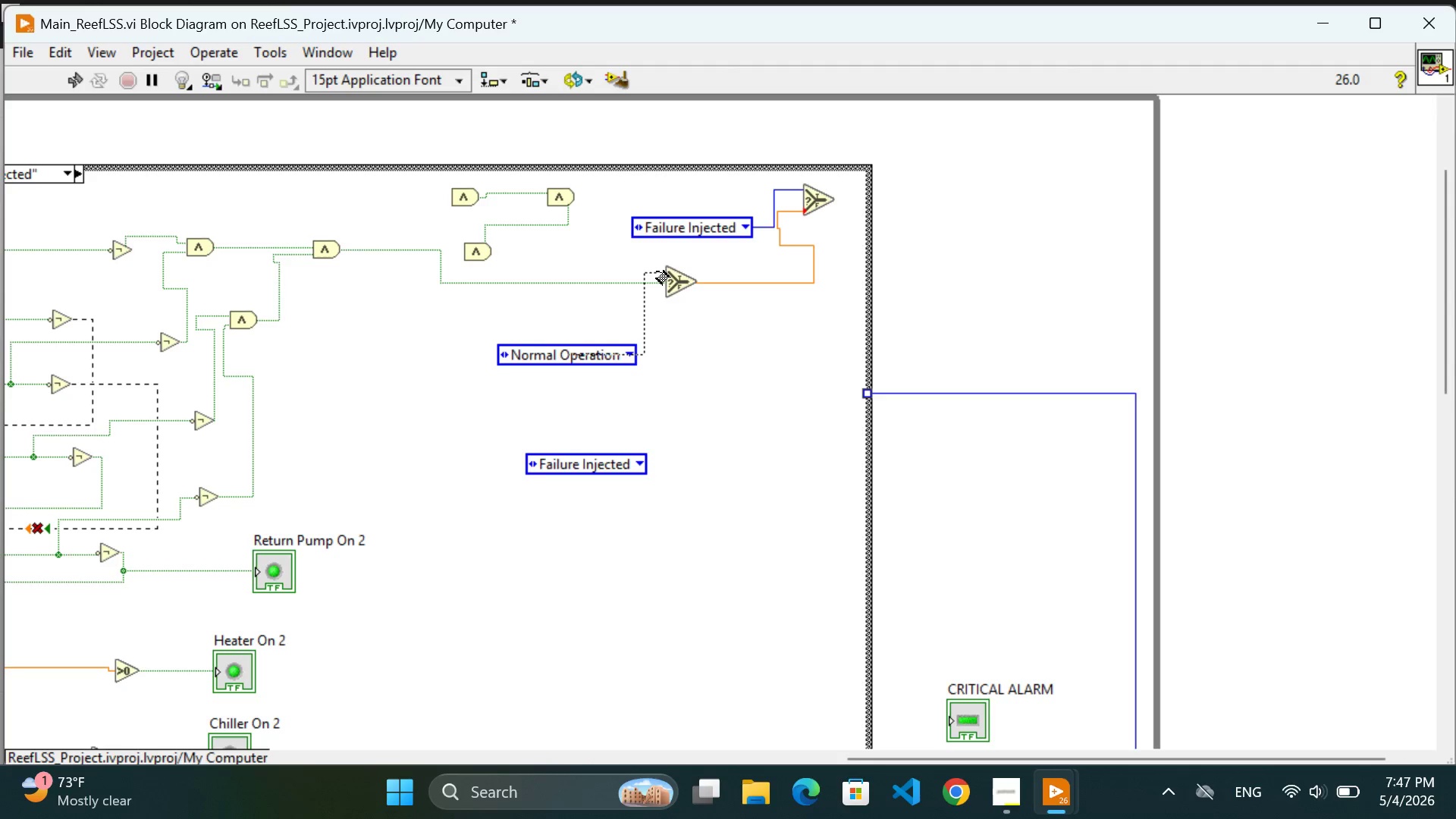 
left_click([658, 271])
 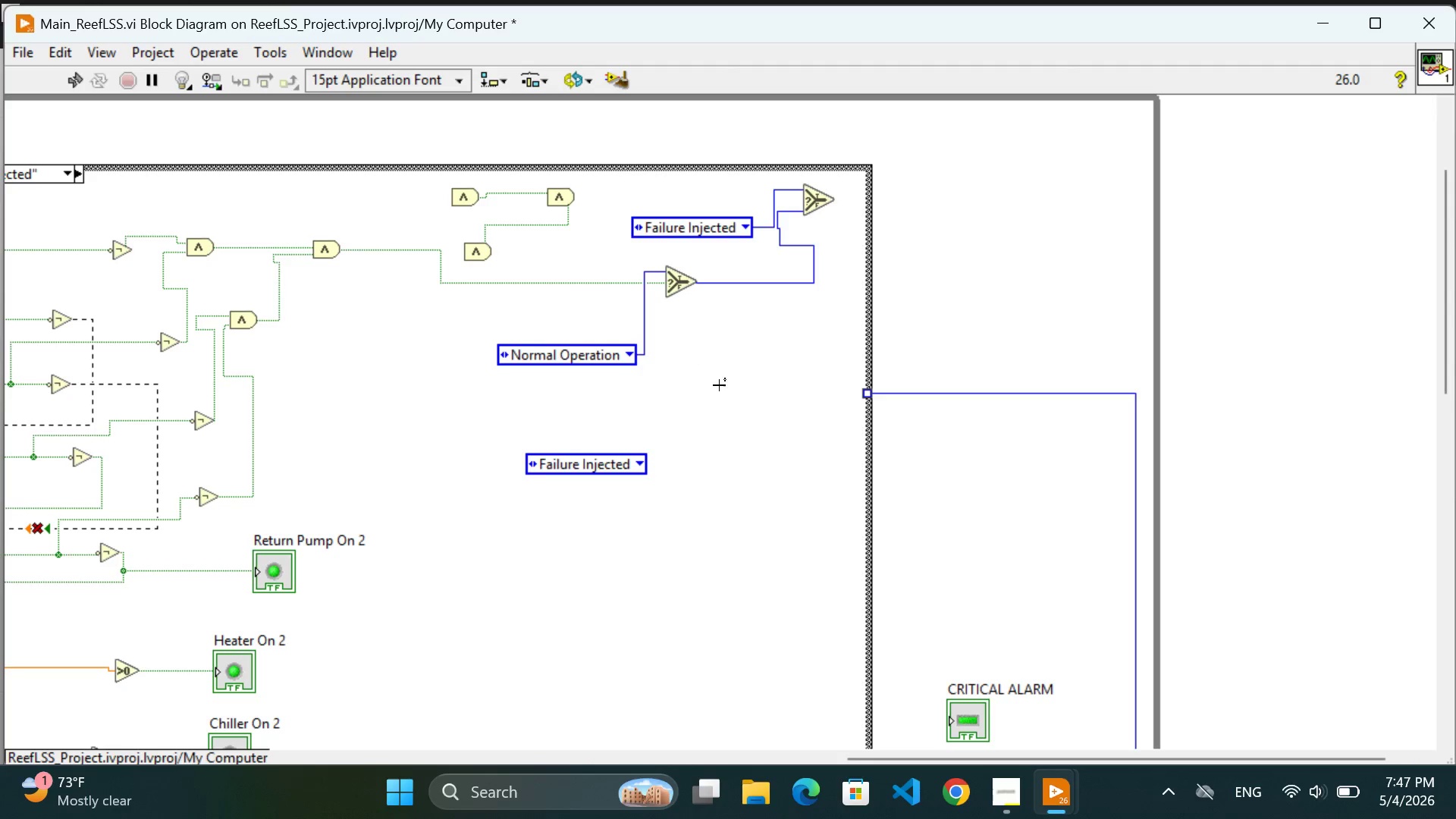 
left_click([719, 385])
 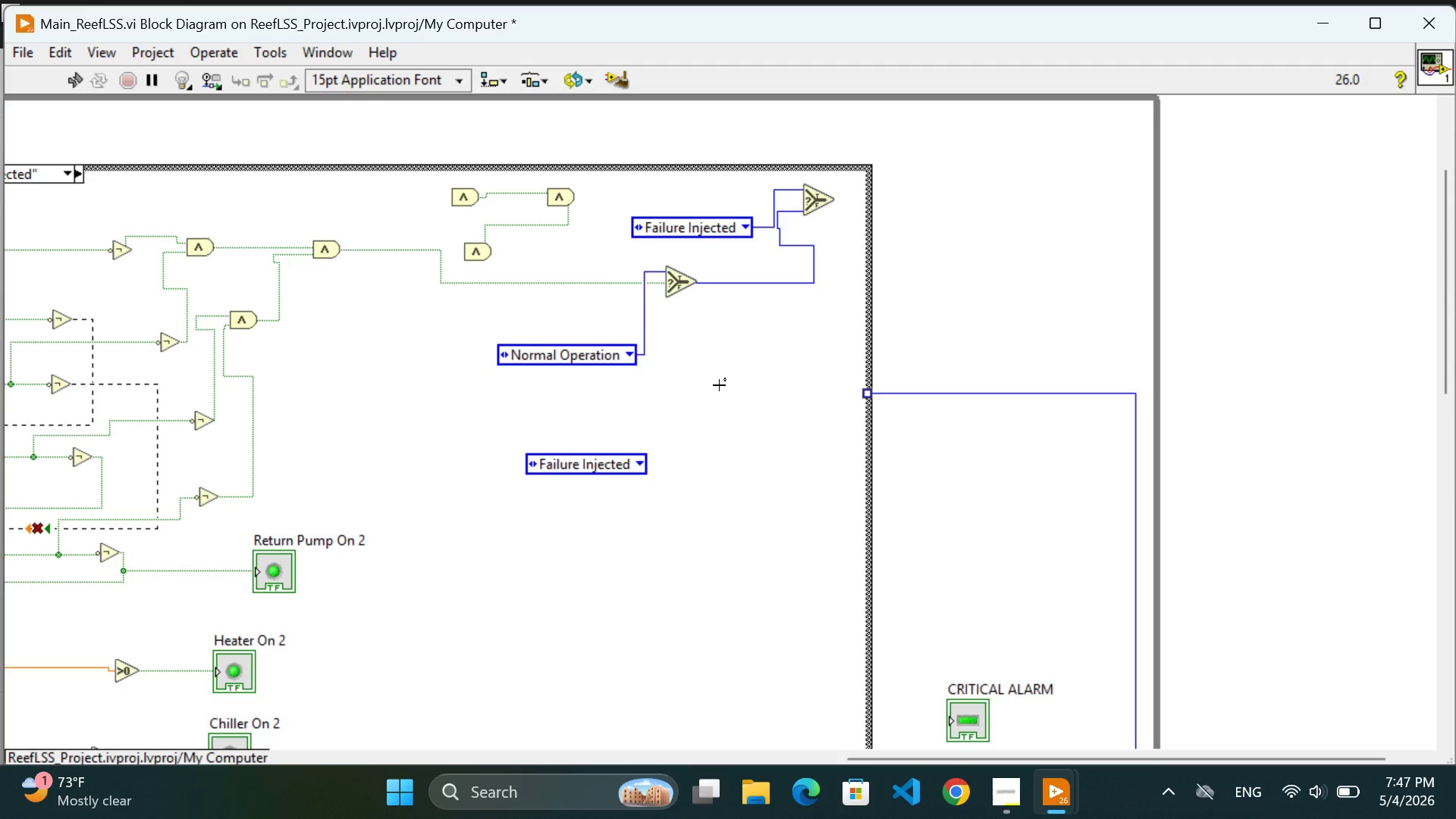 
scroll: coordinate [719, 385], scroll_direction: up, amount: 1.0
 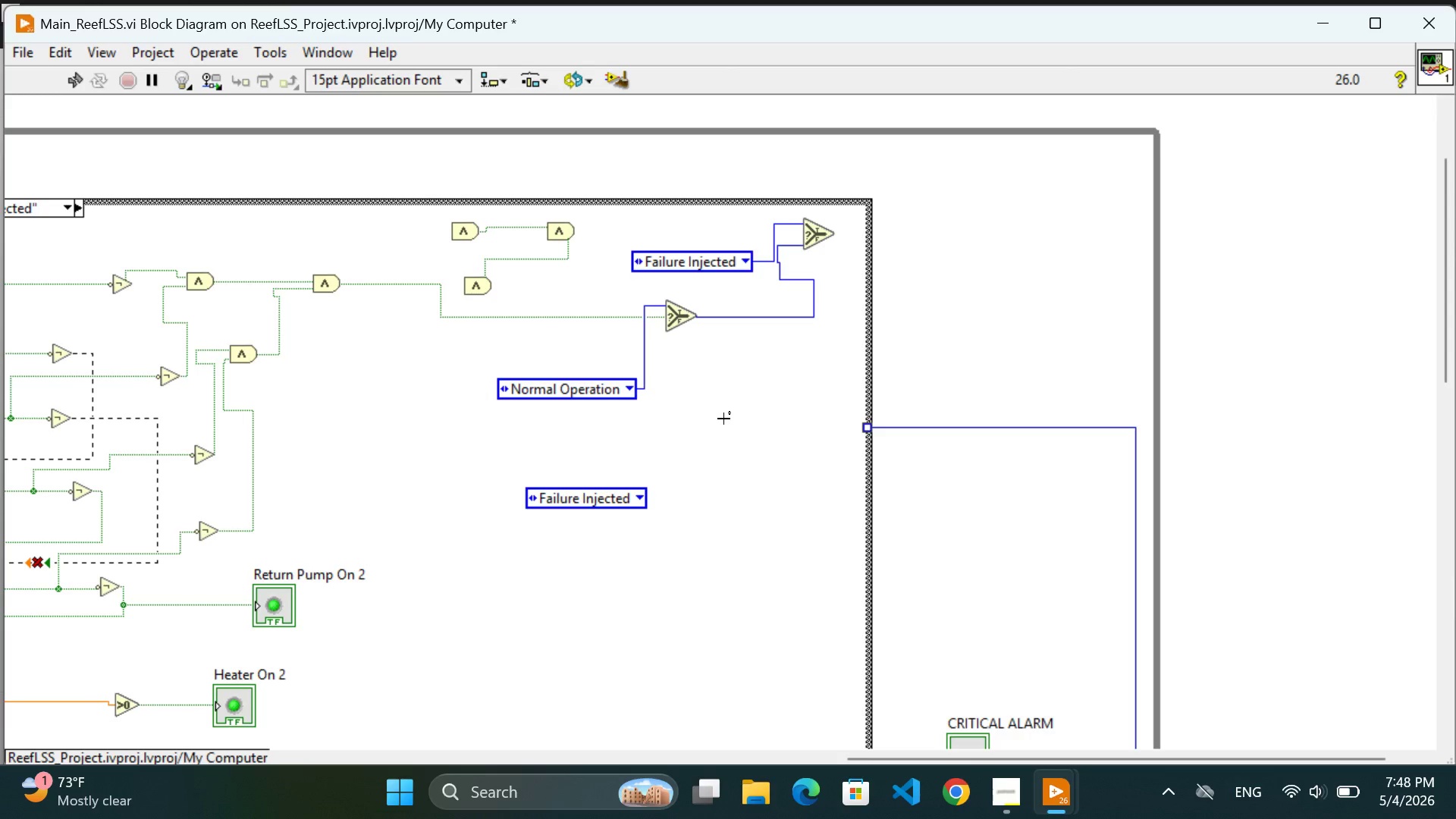 
wait(47.71)
 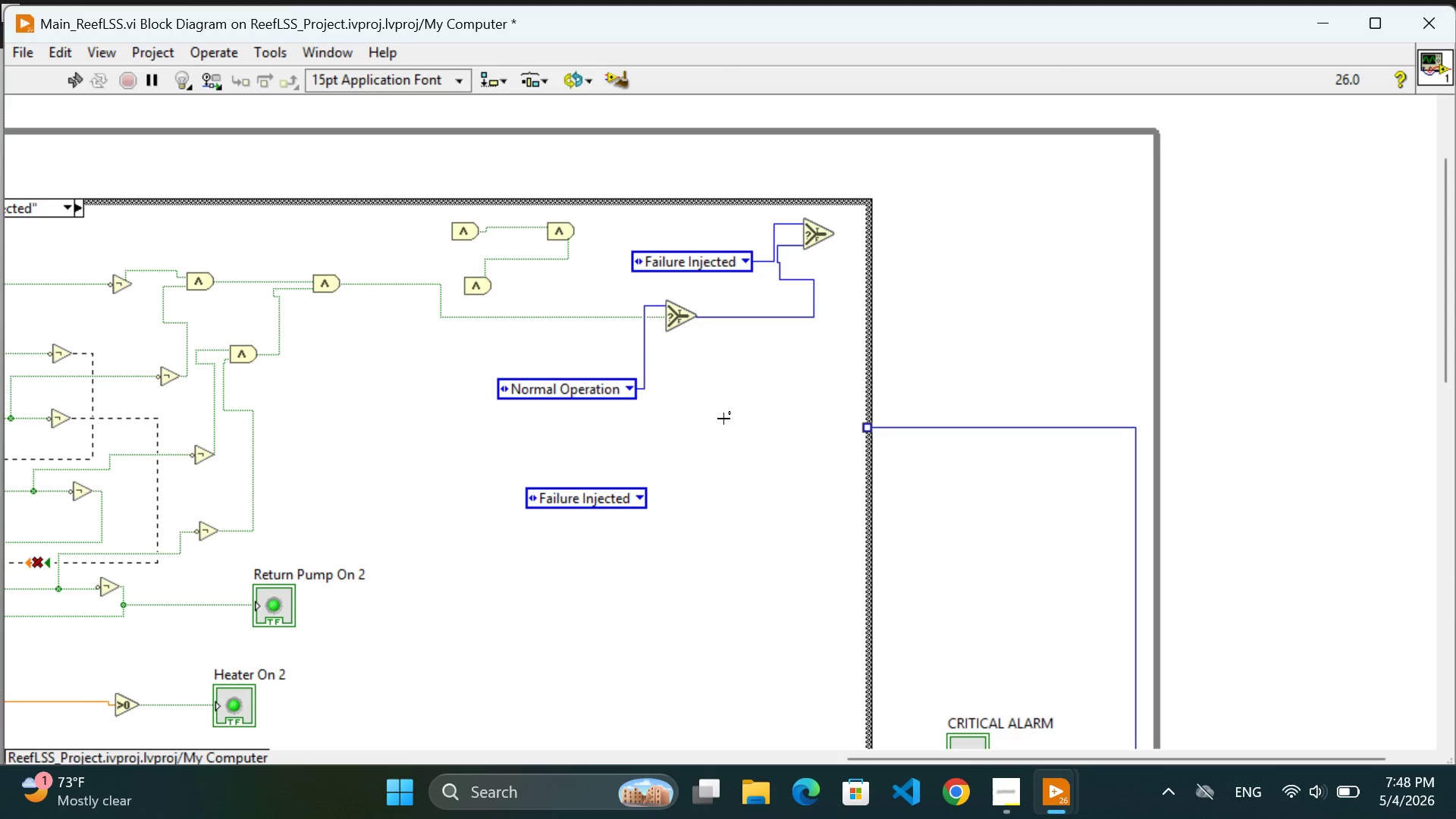 
left_click_drag(start_coordinate=[562, 498], to_coordinate=[585, 485])
 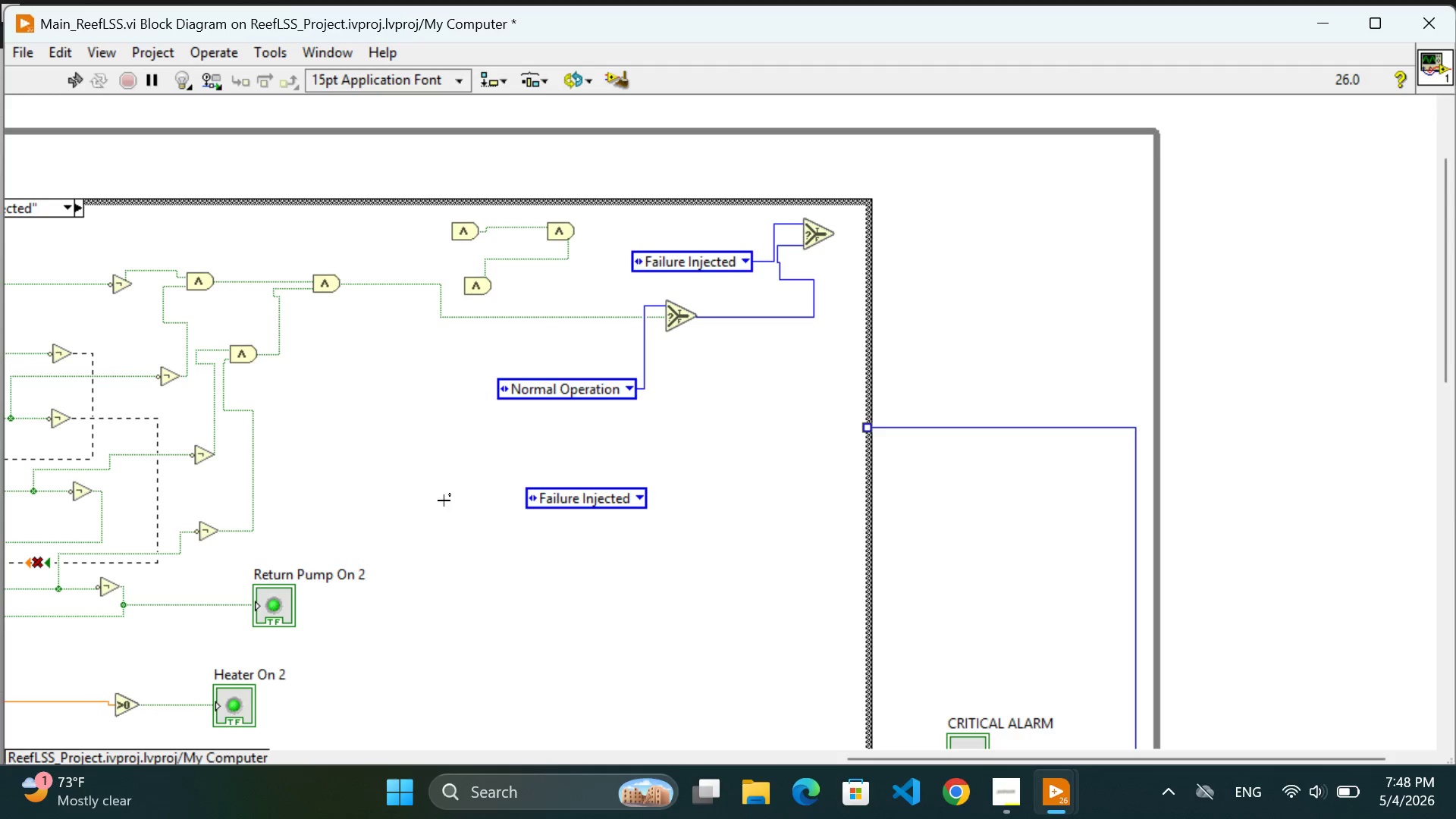 
left_click([444, 500])
 